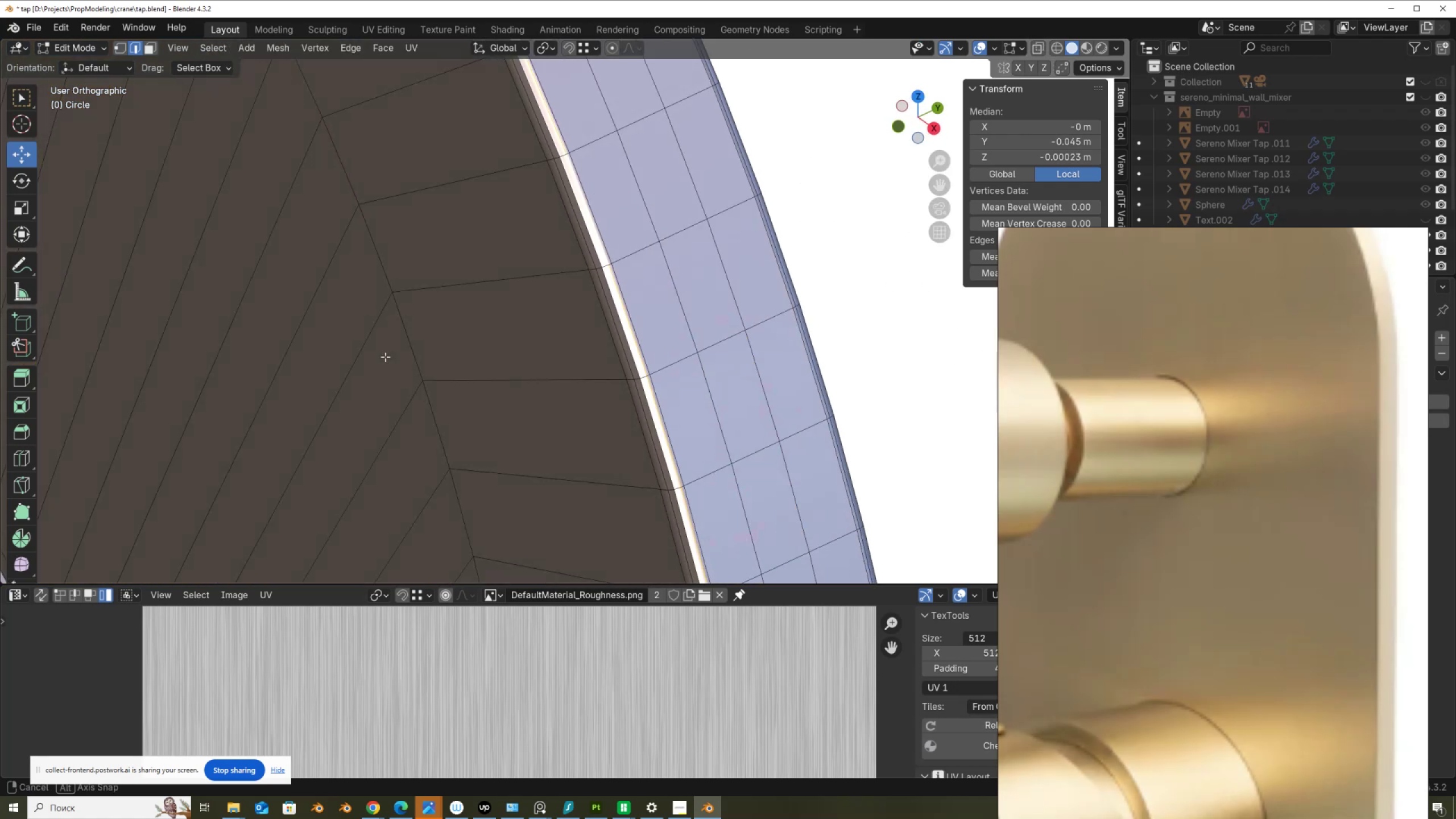 
scroll: coordinate [455, 357], scroll_direction: up, amount: 2.0
 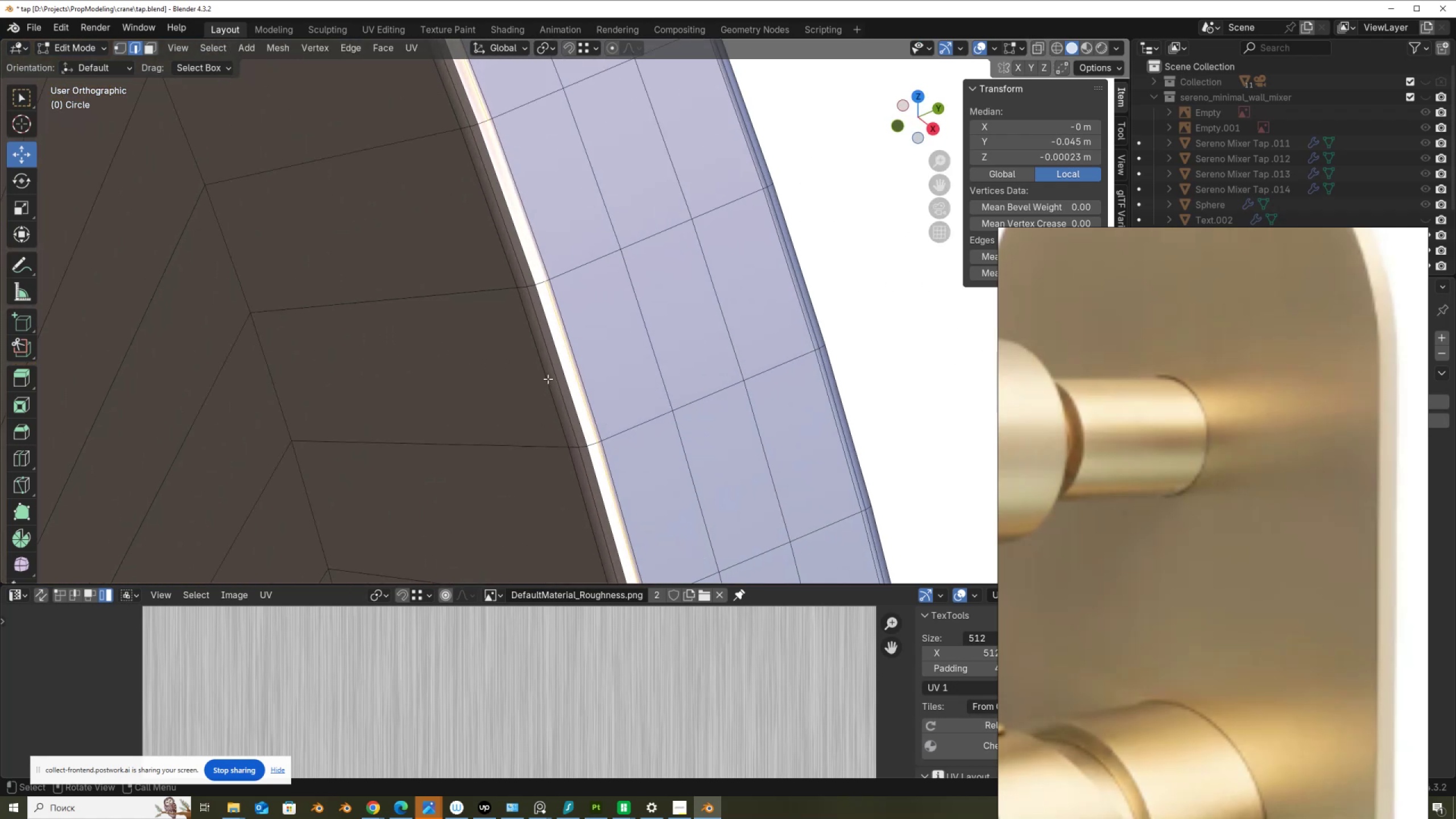 
hold_key(key=AltLeft, duration=0.57)
left_click([566, 387])
 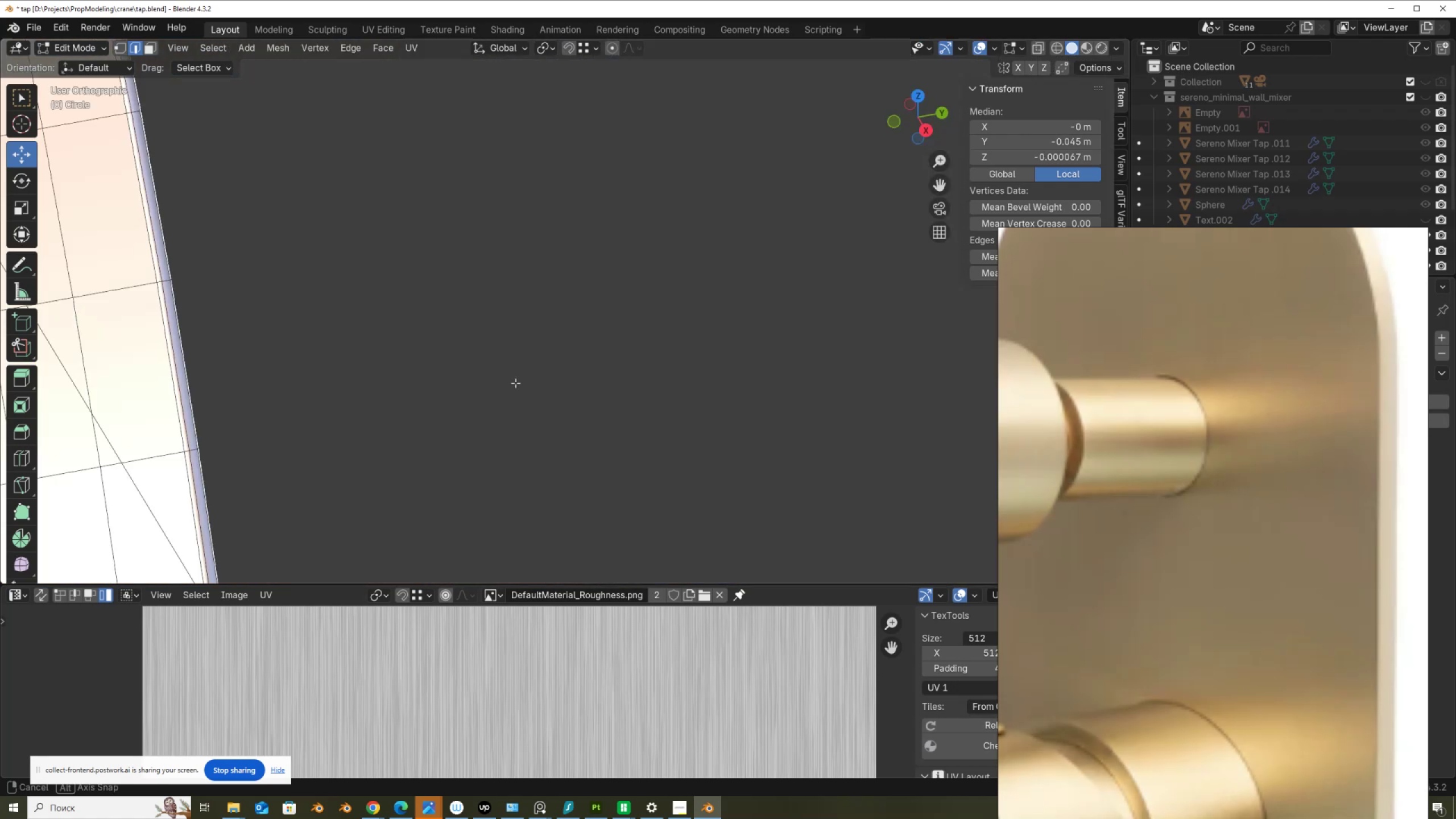 
scroll: coordinate [375, 340], scroll_direction: down, amount: 7.0
 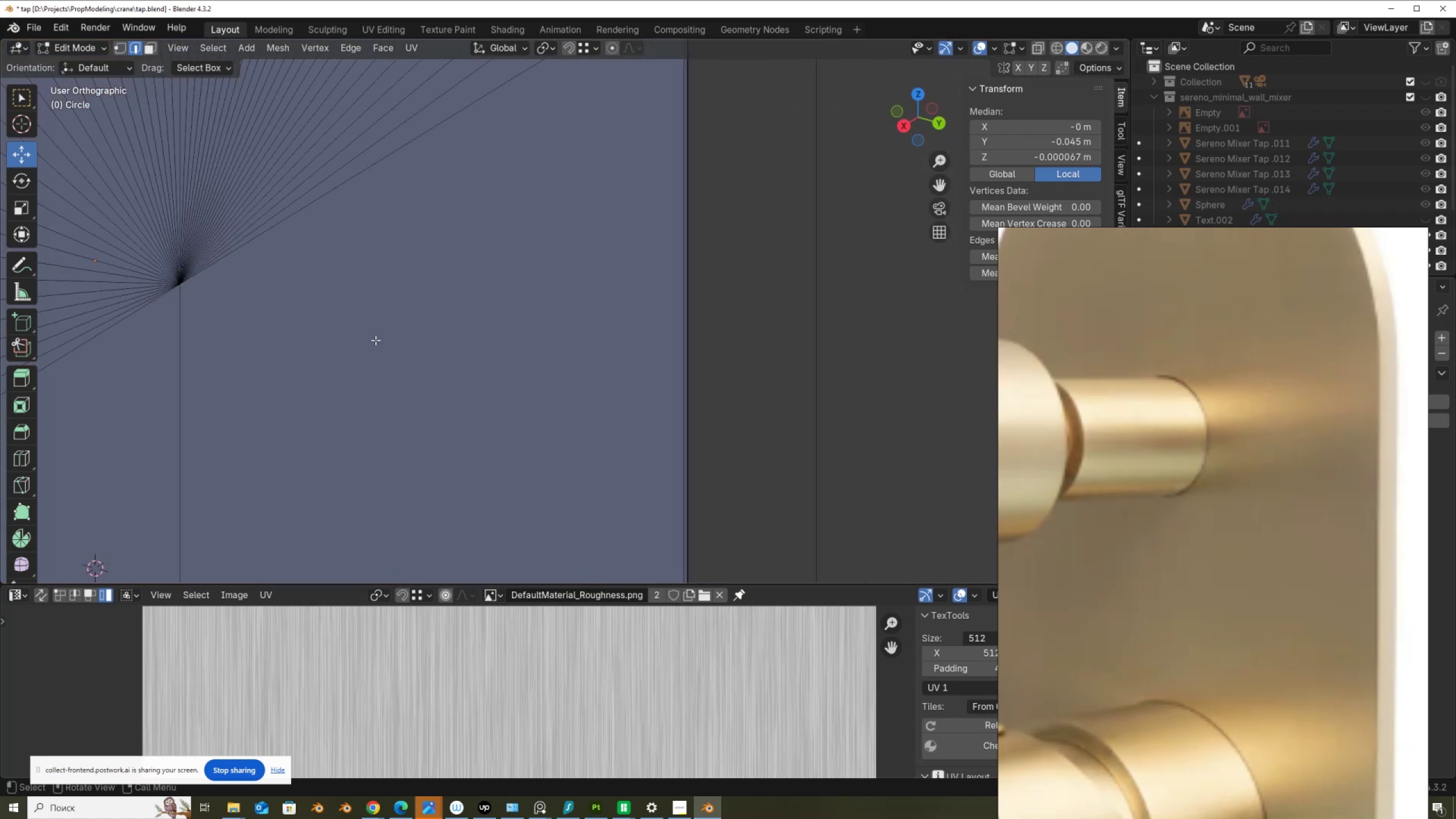 
hold_key(key=ShiftLeft, duration=0.8)
 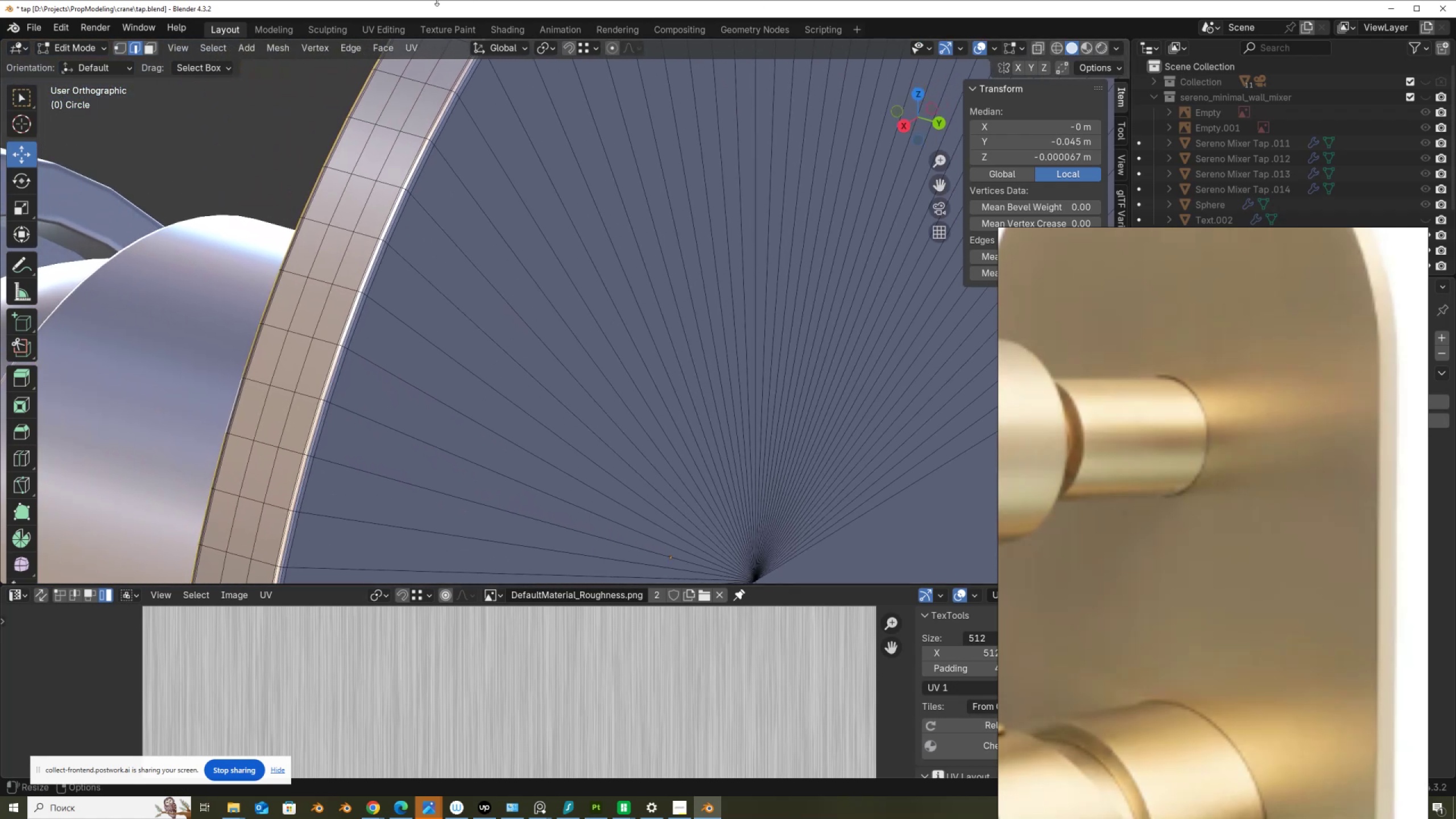 
scroll: coordinate [202, 206], scroll_direction: up, amount: 6.0
 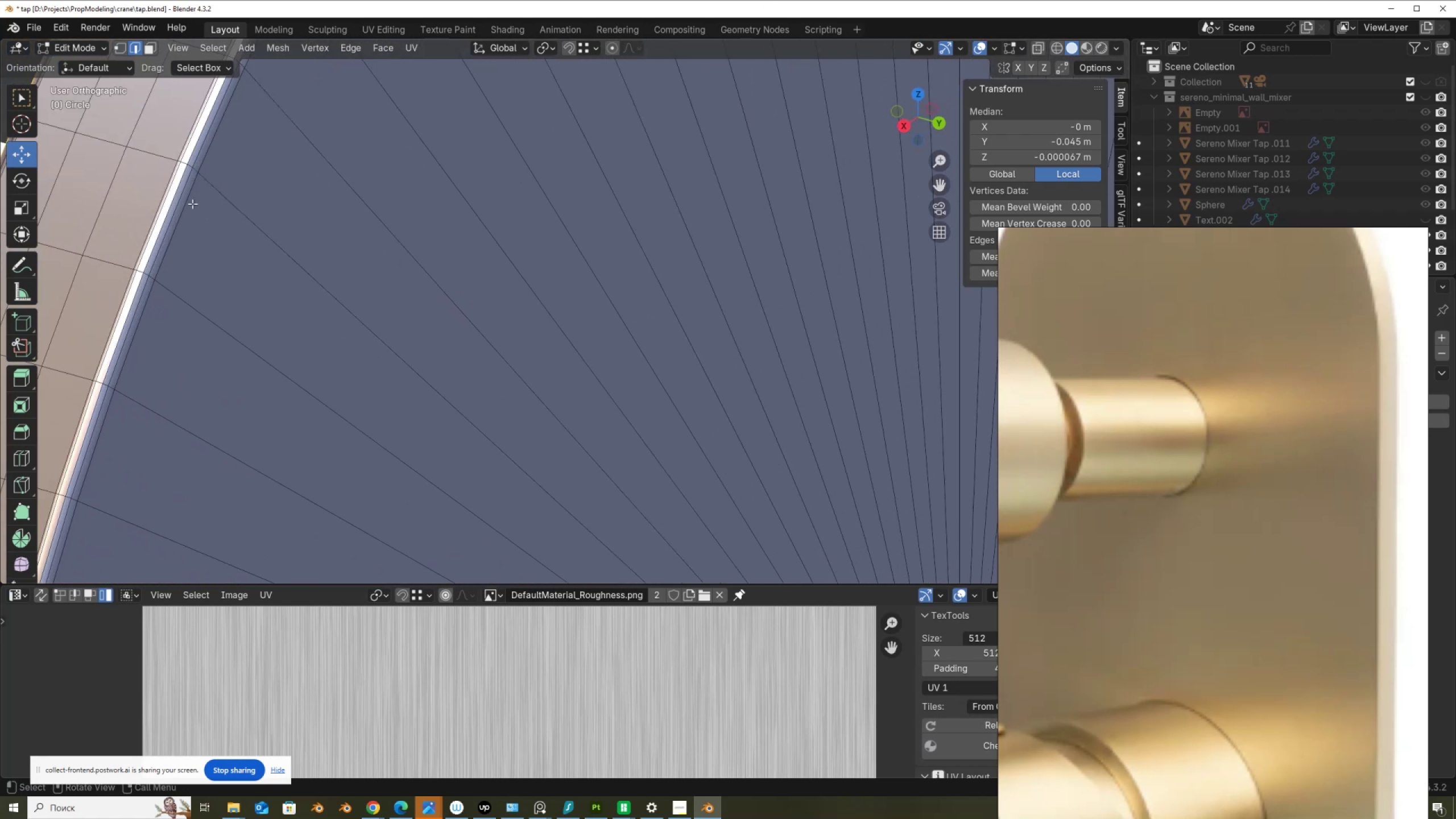 
hold_key(key=ShiftLeft, duration=0.84)
hold_key(key=AltLeft, duration=0.84)
left_click([174, 198])
 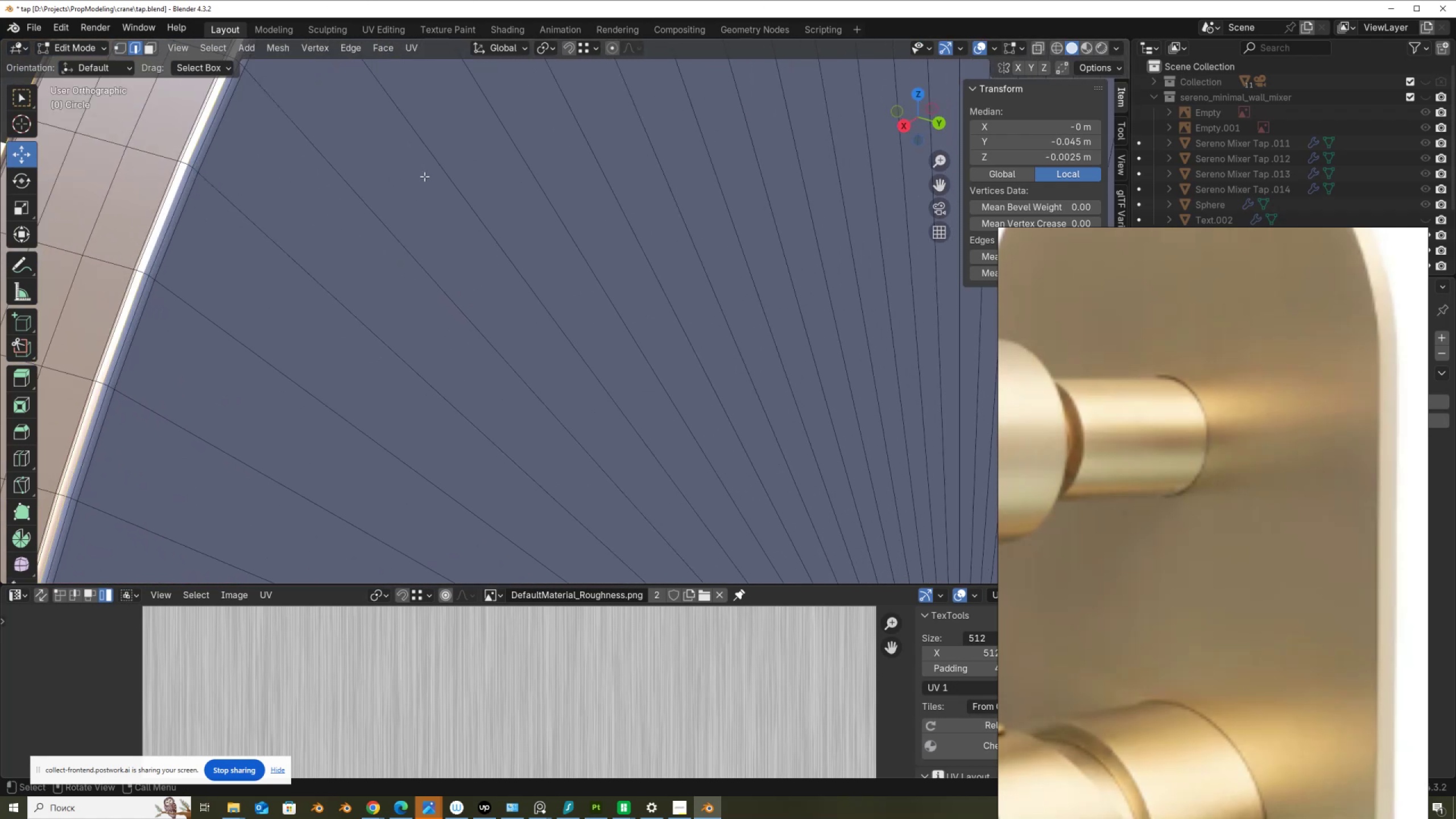 
right_click([432, 175])
 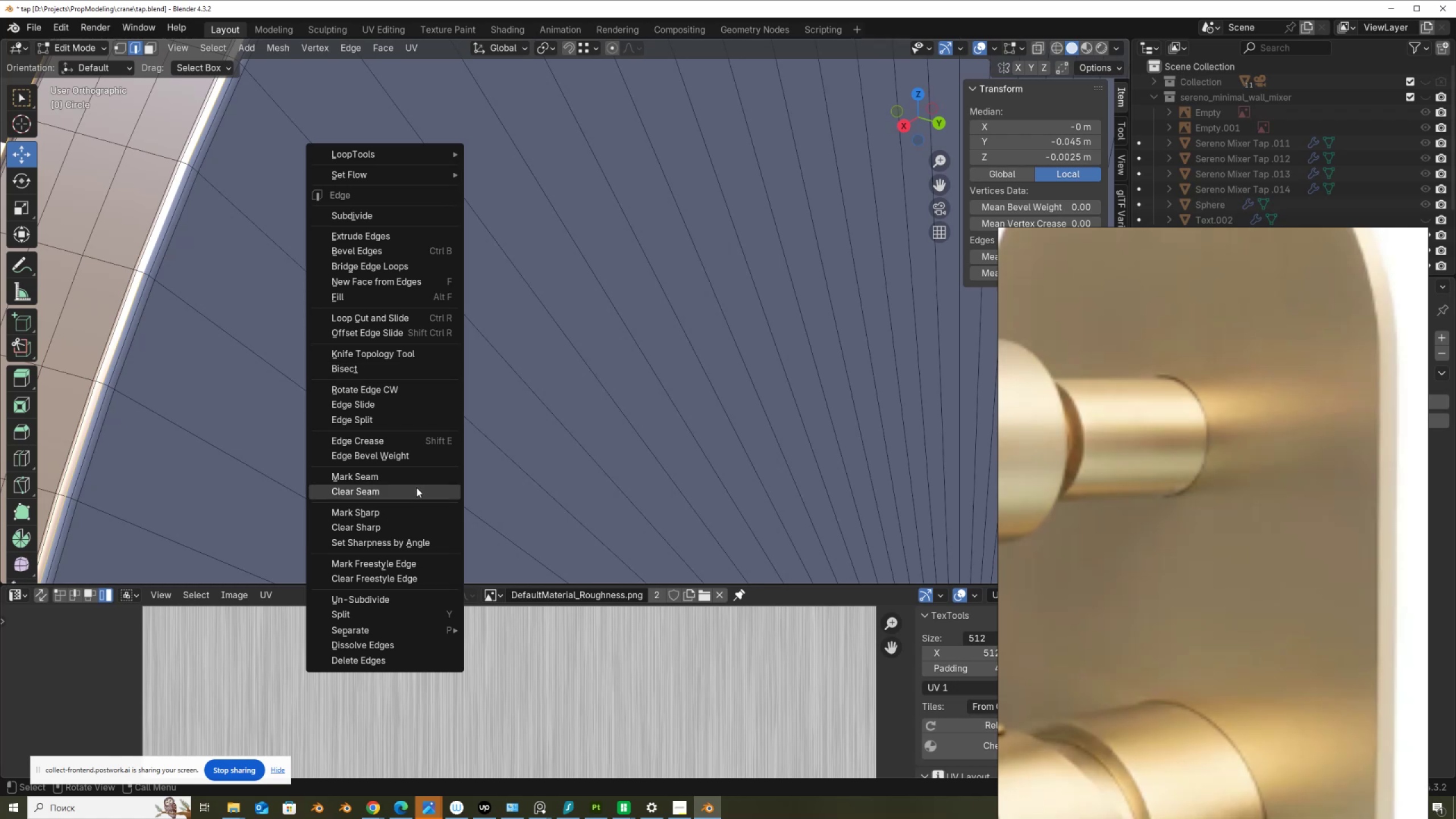 
left_click([420, 469])
 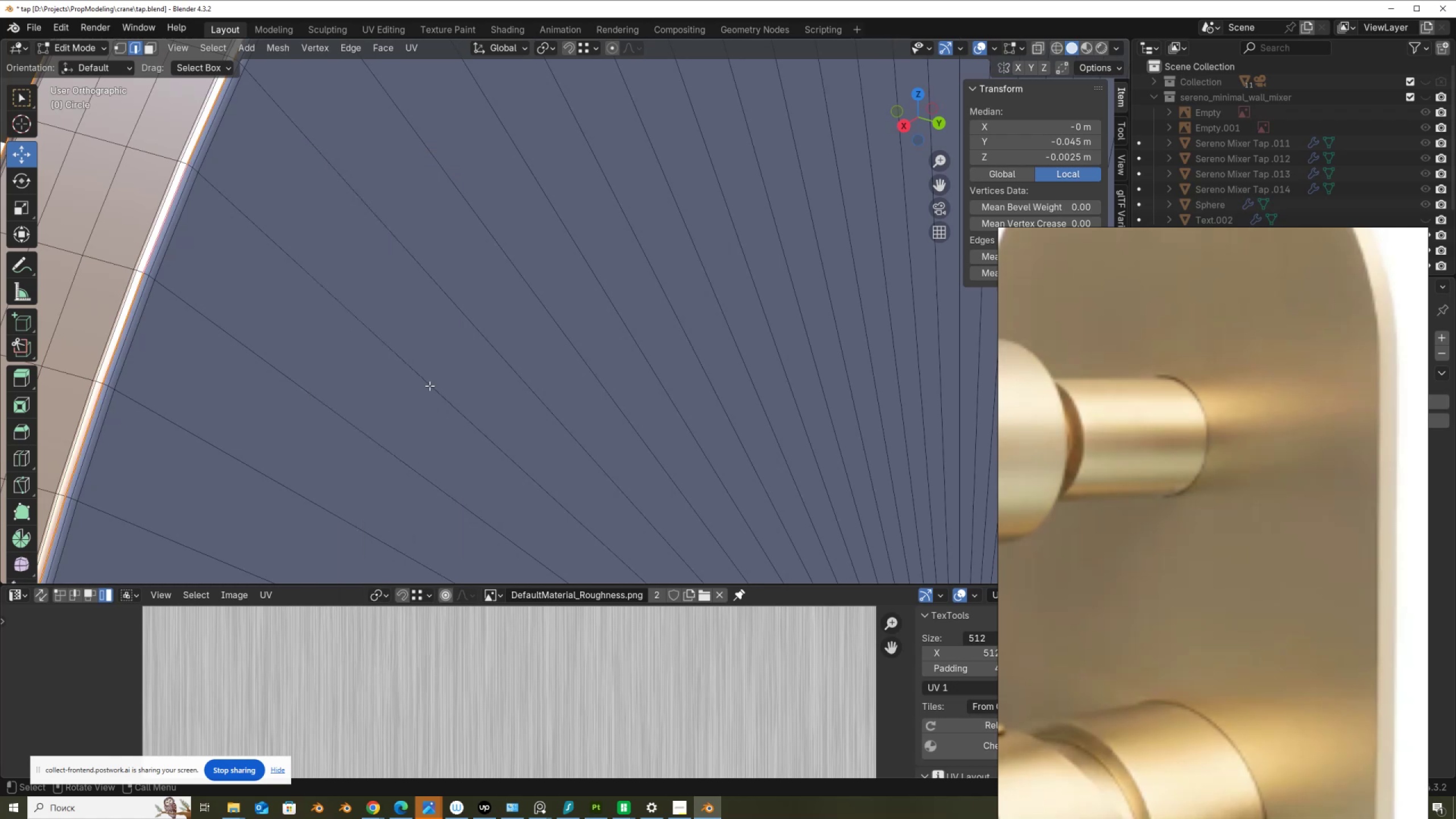 
scroll: coordinate [444, 357], scroll_direction: down, amount: 15.0
 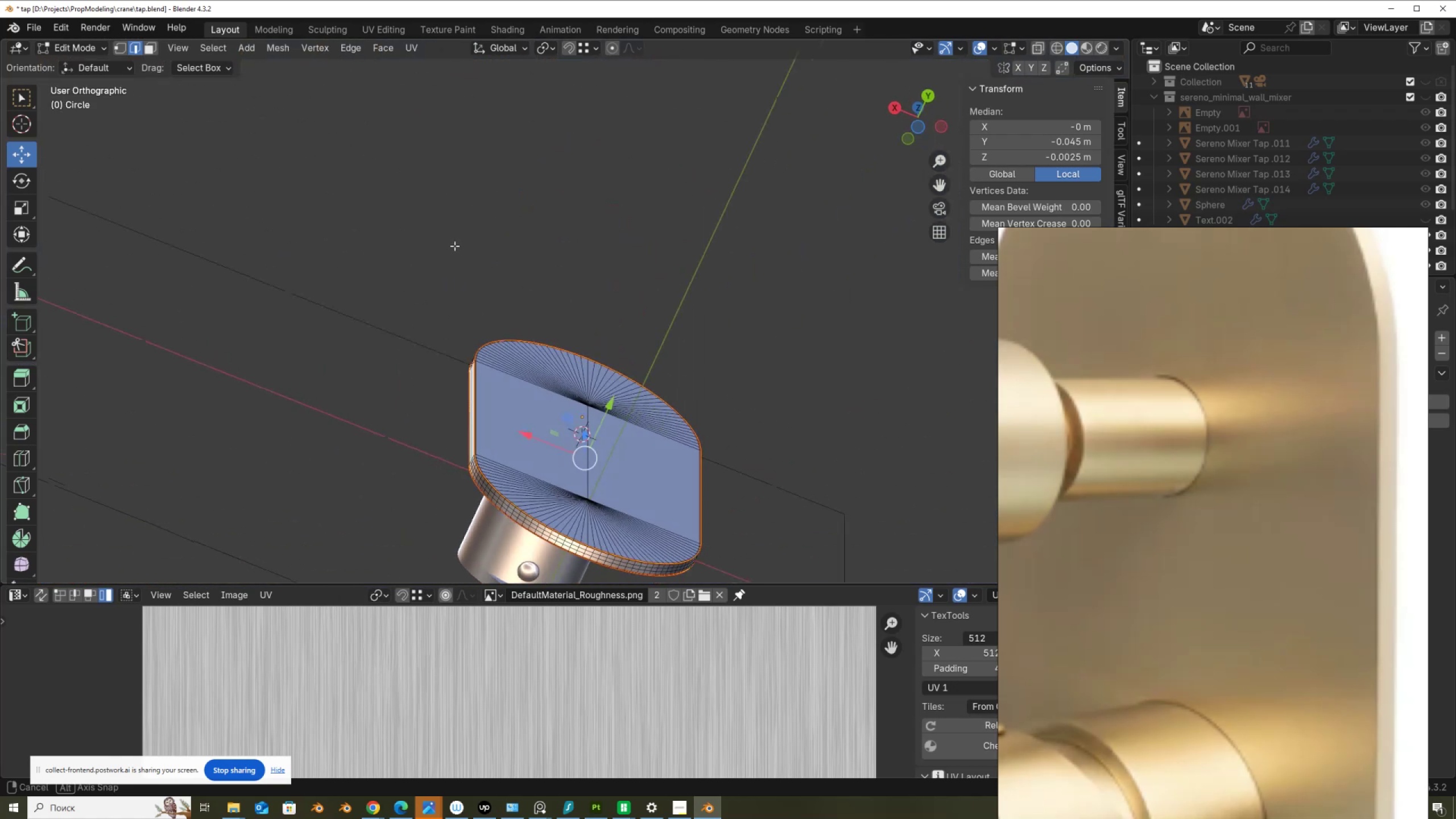 
hold_key(key=ShiftLeft, duration=0.52)
 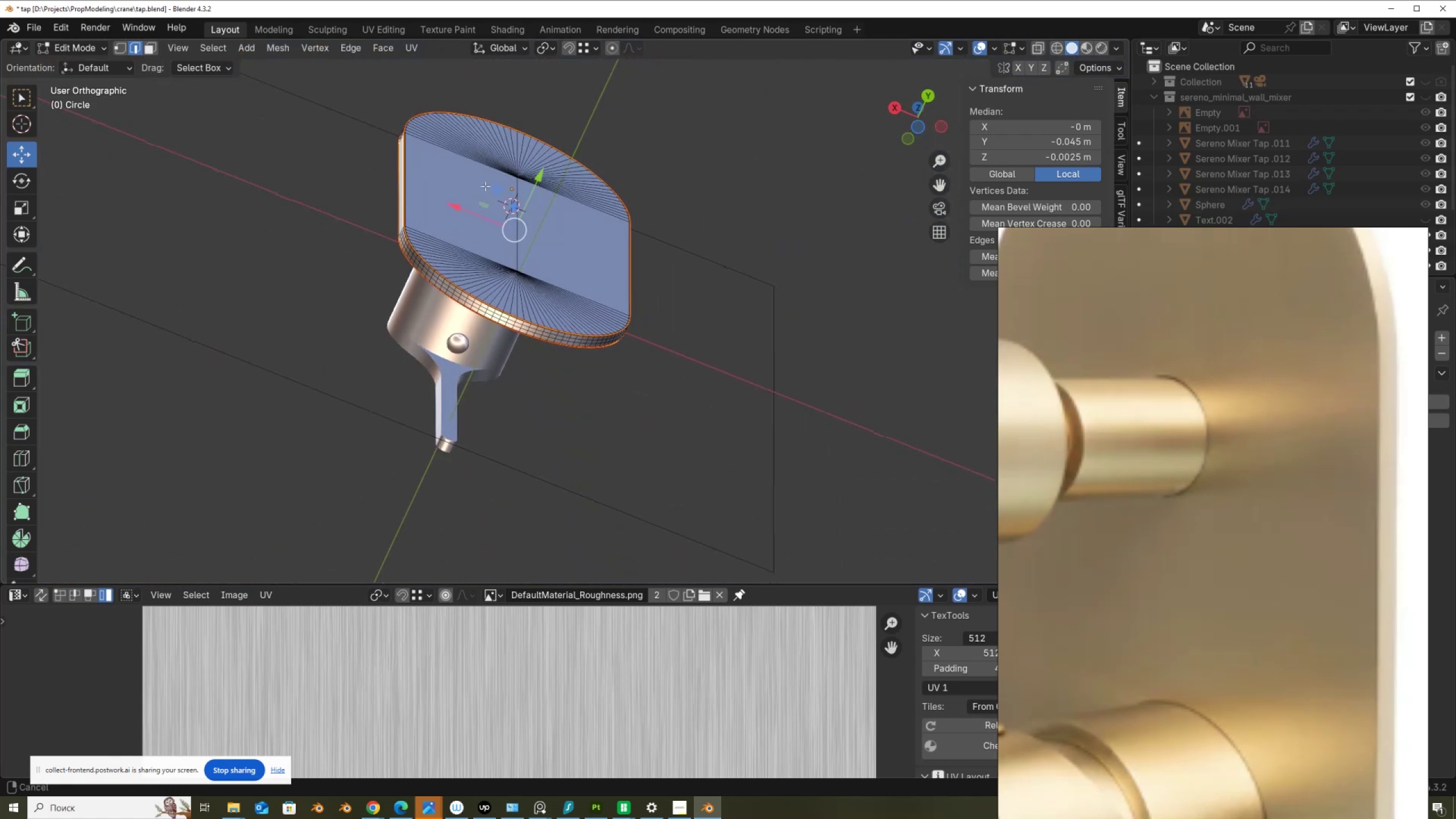 
scroll: coordinate [397, 378], scroll_direction: up, amount: 8.0
 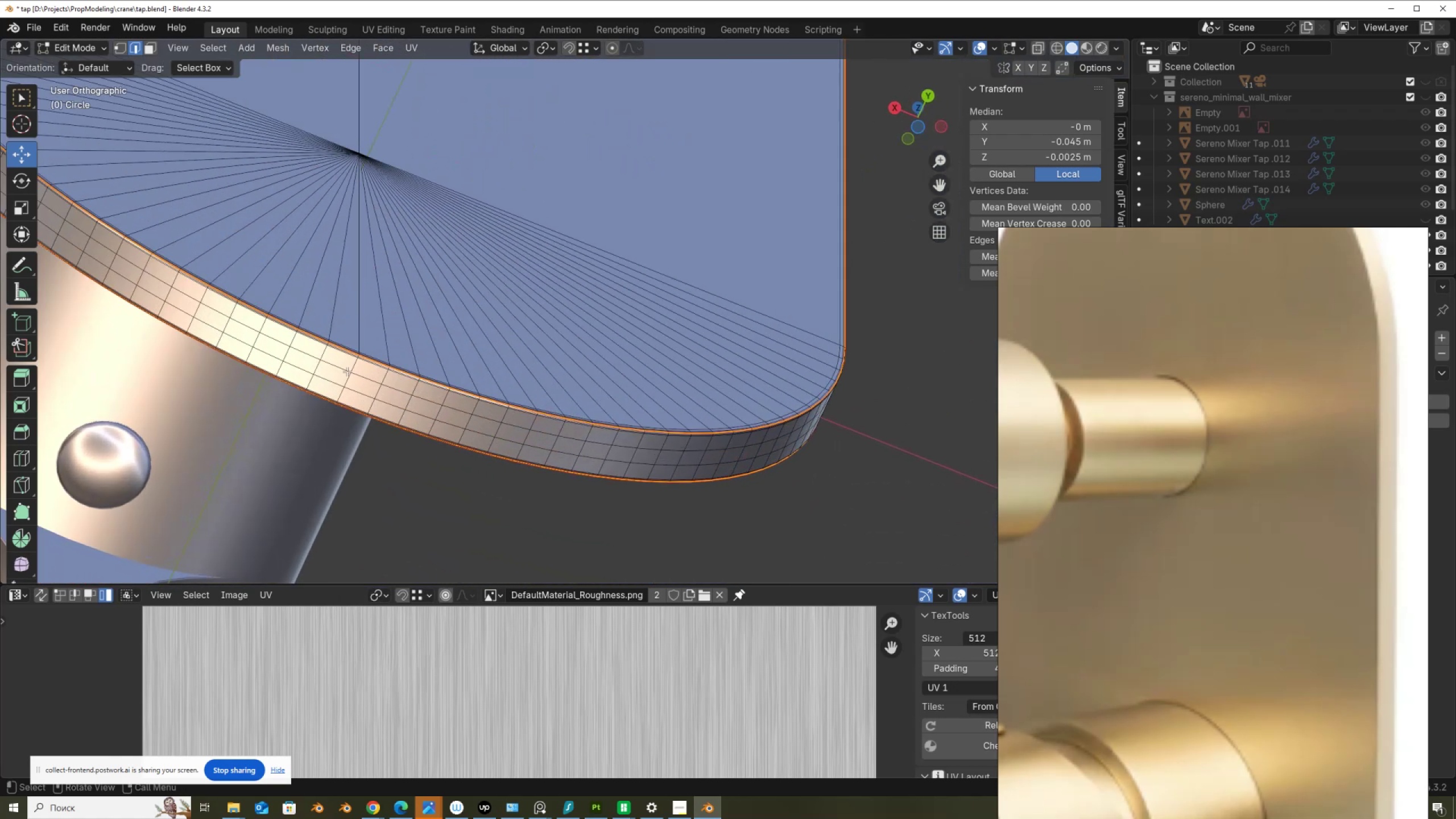 
hold_key(key=AltLeft, duration=0.55)
left_click([353, 367])
 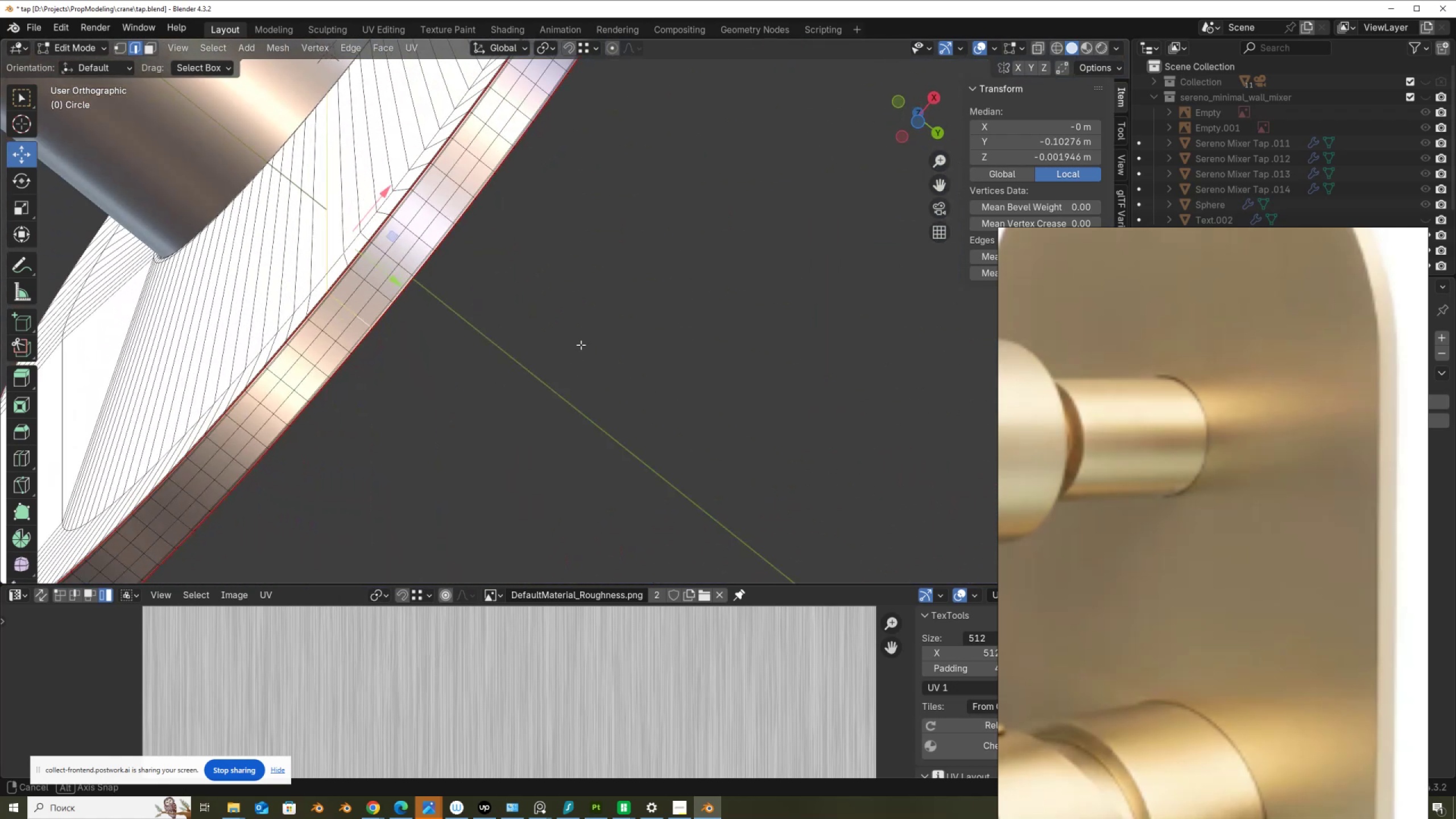 
scroll: coordinate [427, 398], scroll_direction: up, amount: 1.0
 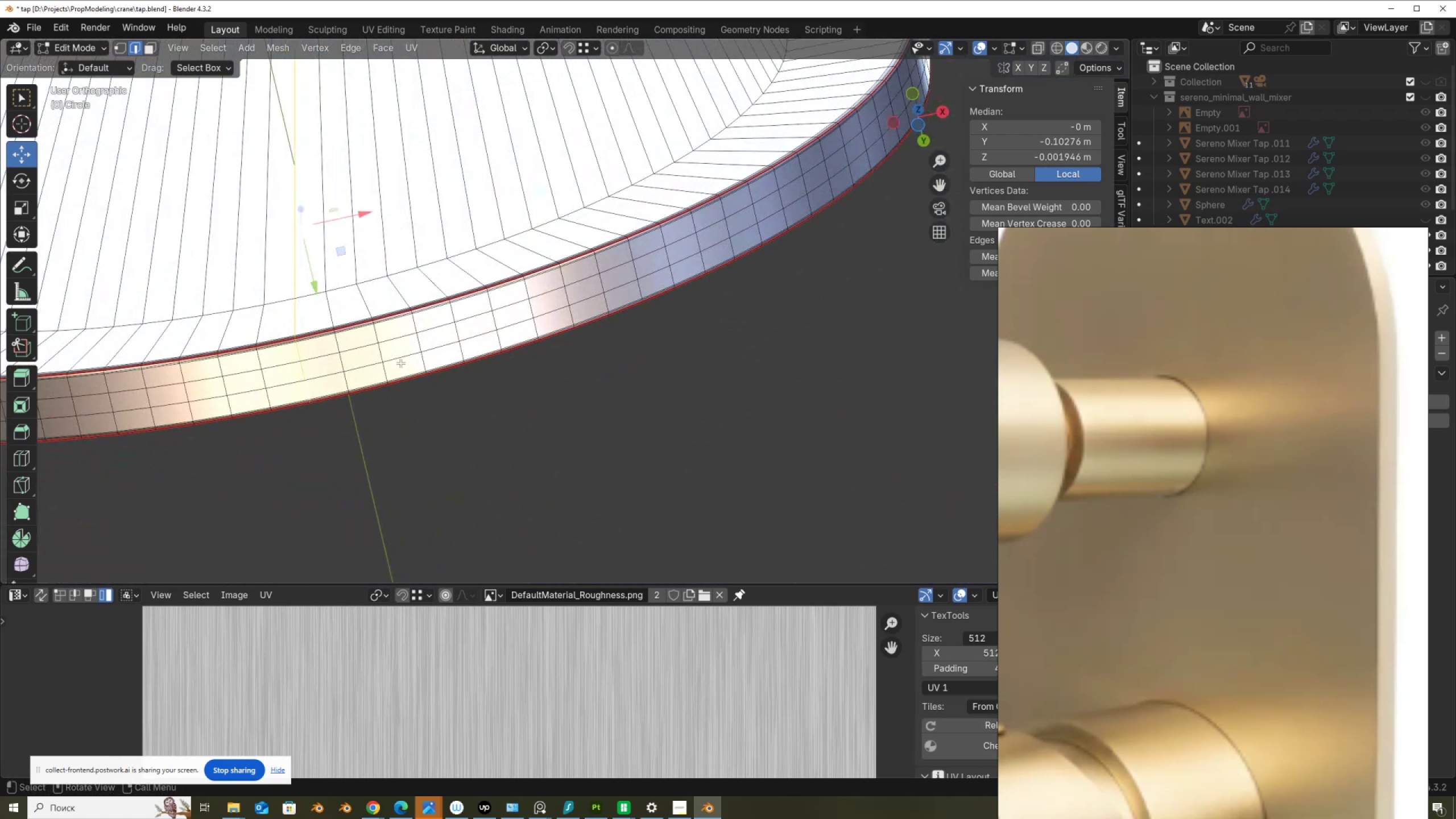 
key(4)
 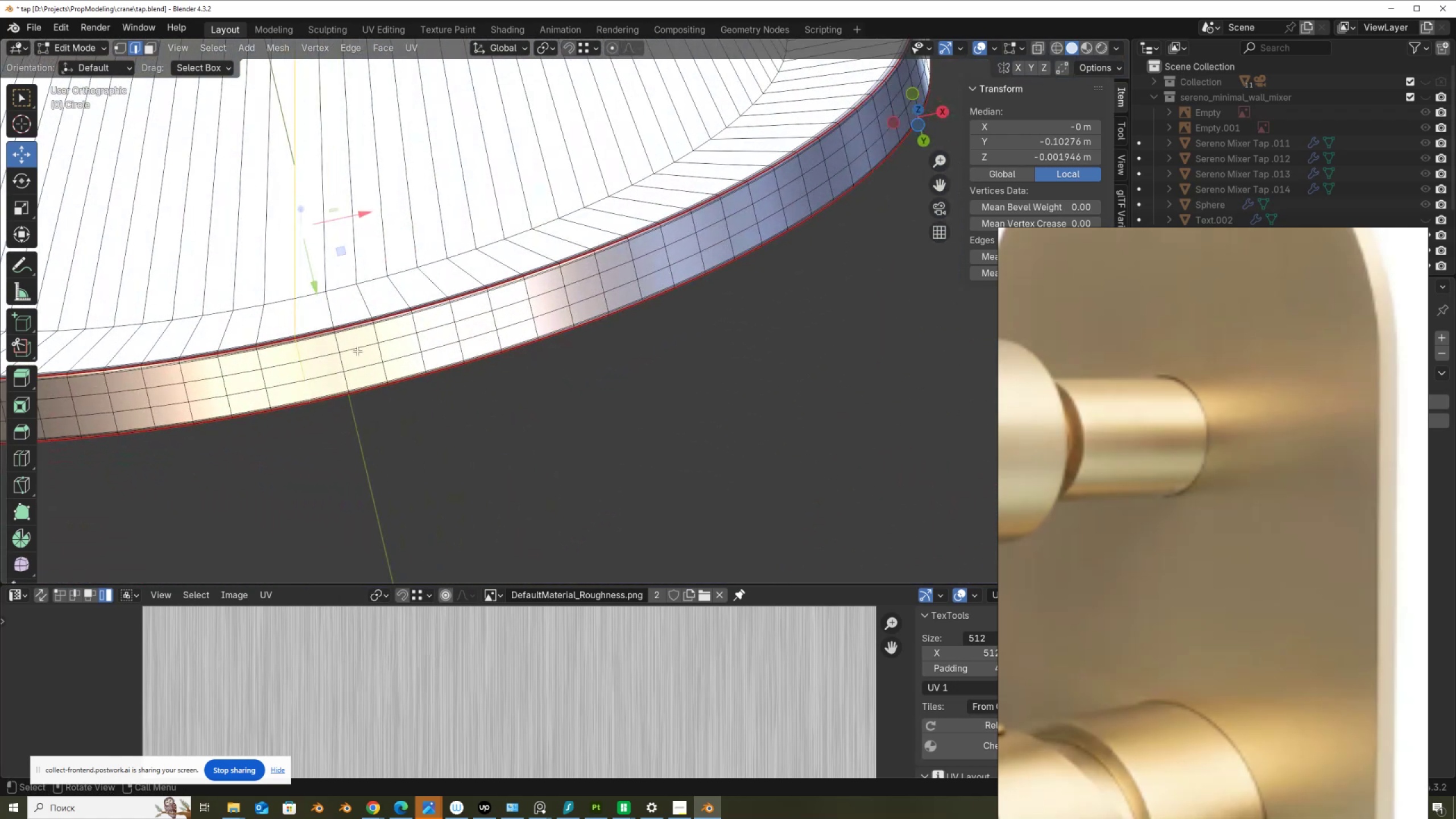 
left_click([358, 351])
 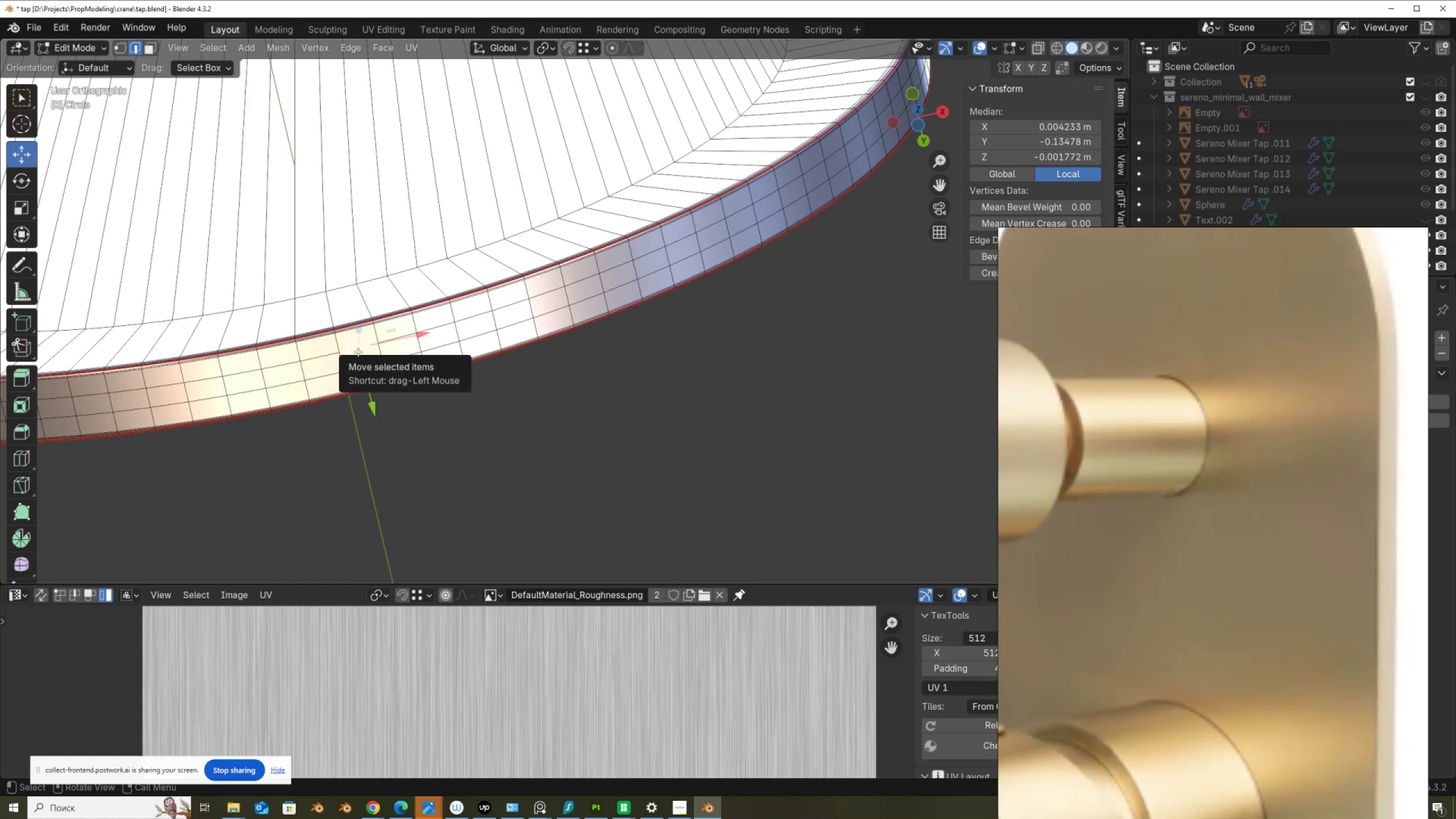 
type(l3)
 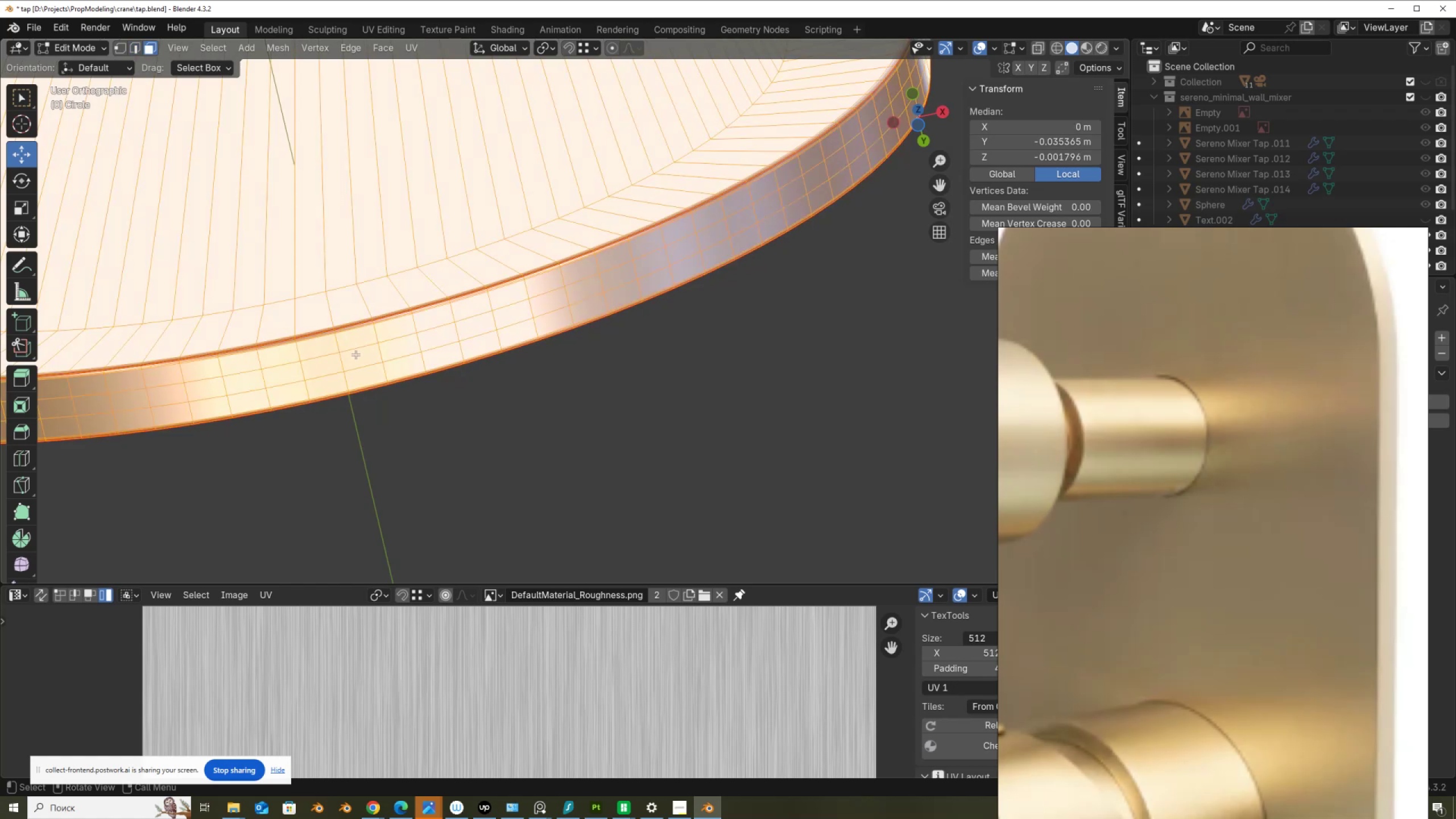 
left_click([355, 354])
 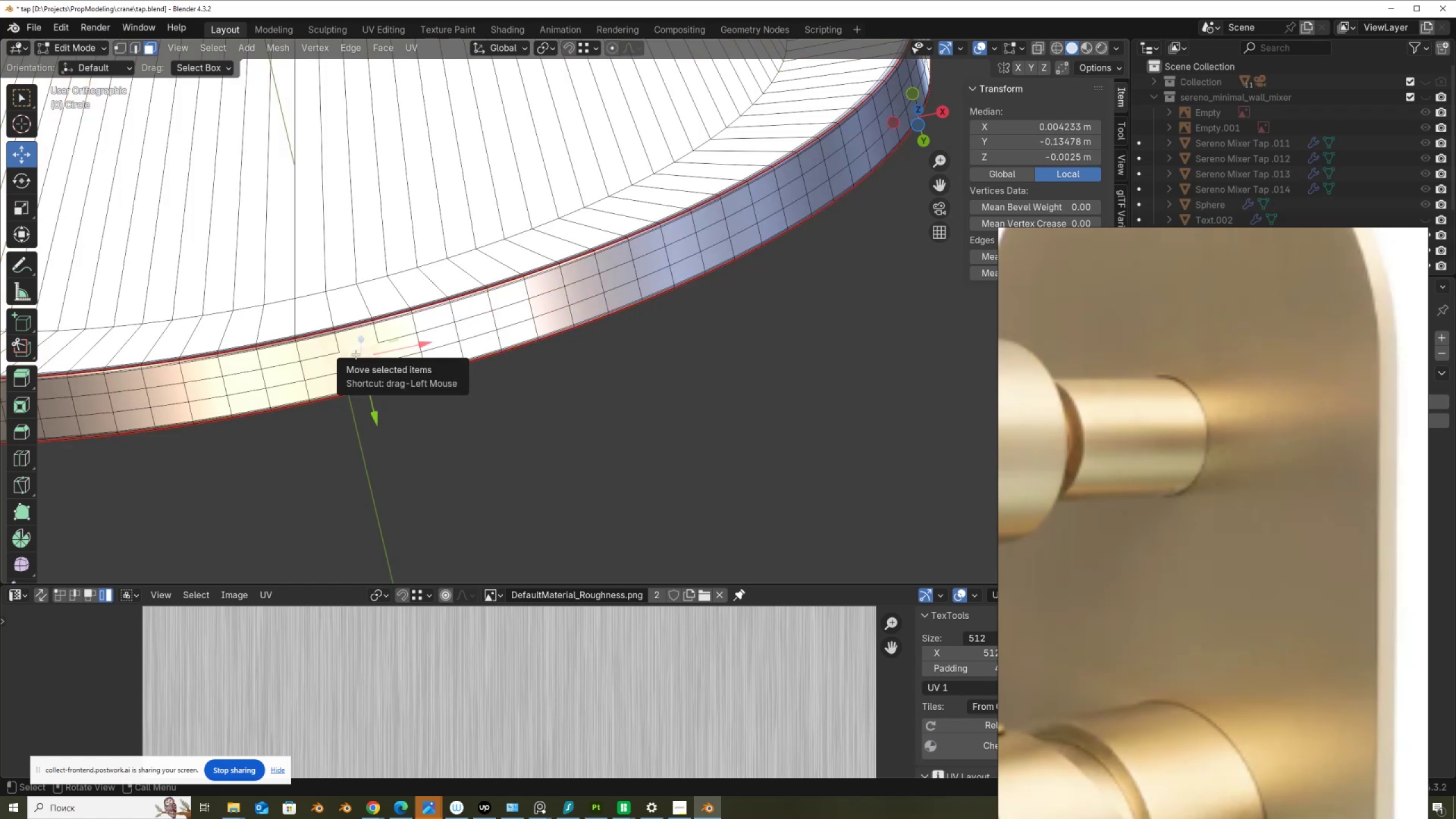 
type(lH2)
 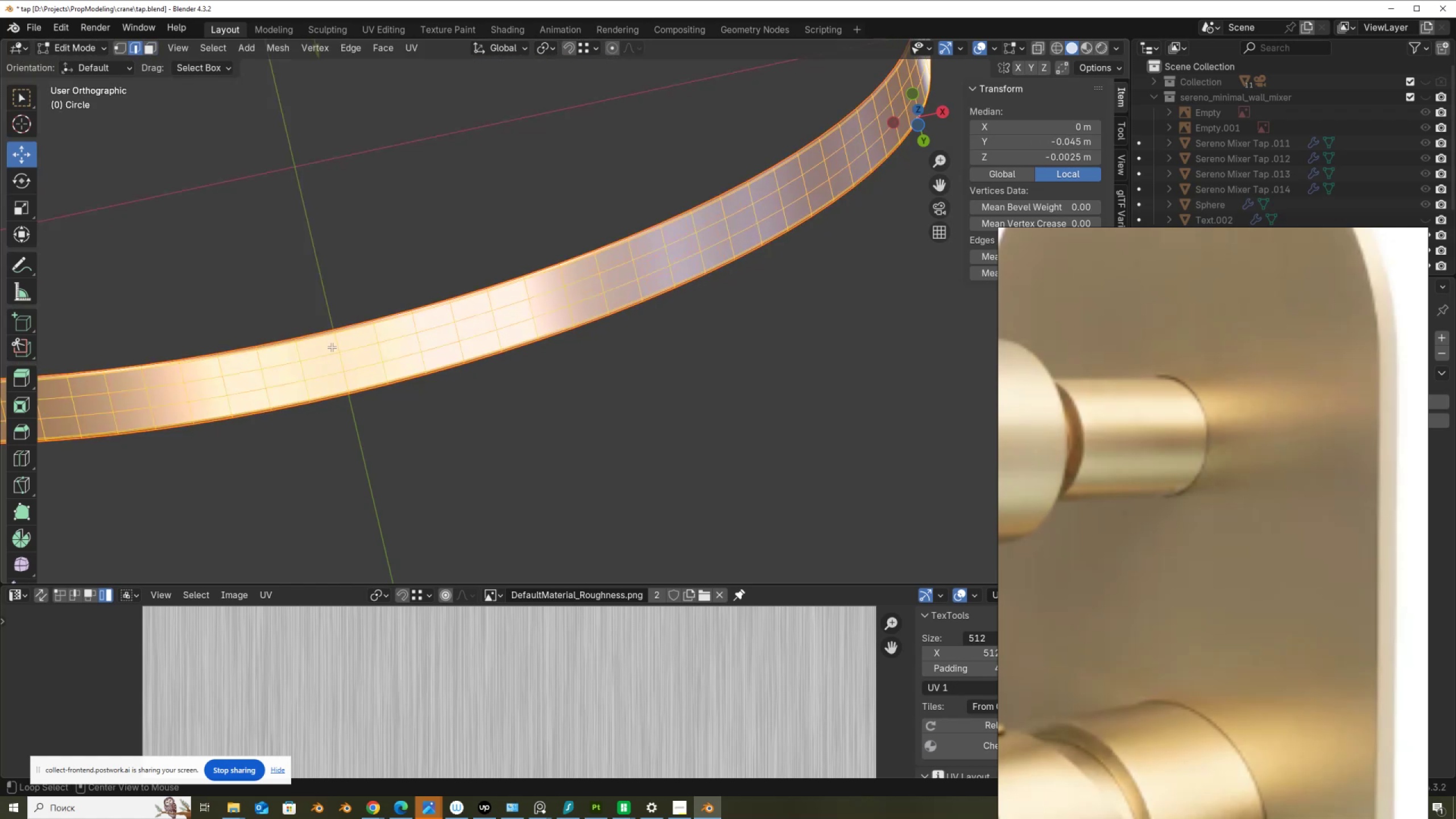 
 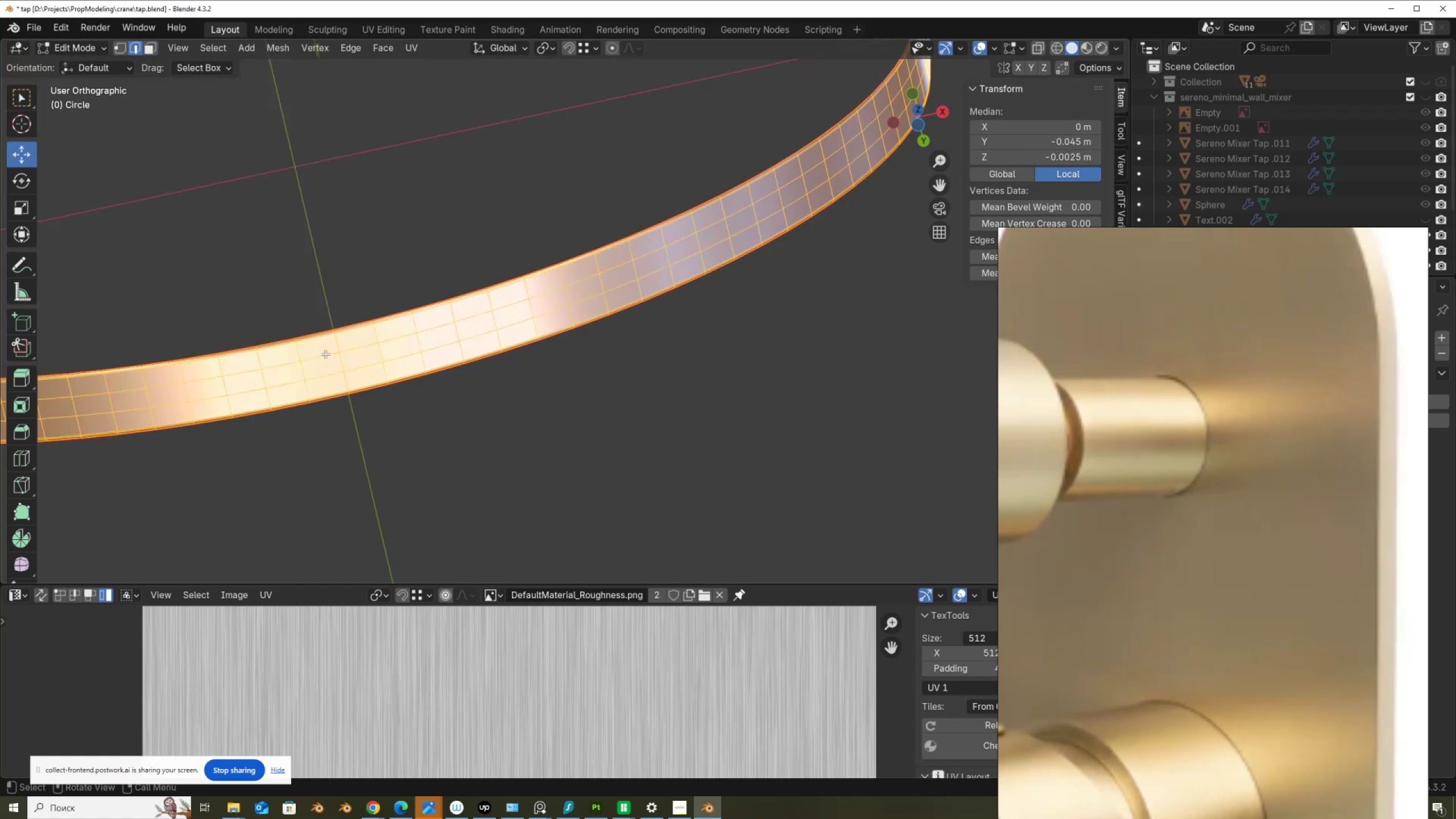 
hold_key(key=AltLeft, duration=0.62)
left_click([336, 345])
 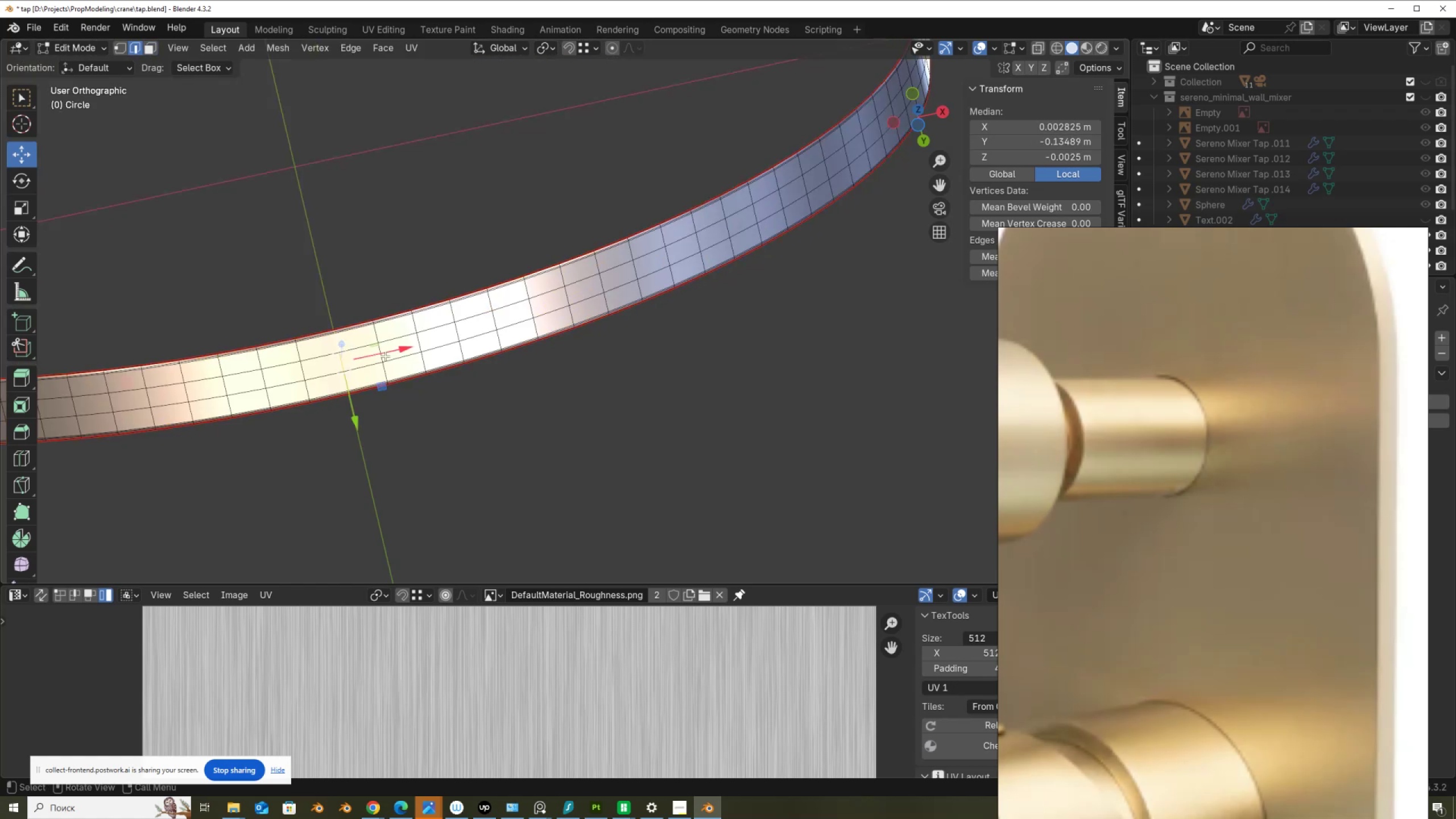 
scroll: coordinate [605, 177], scroll_direction: down, amount: 6.0
 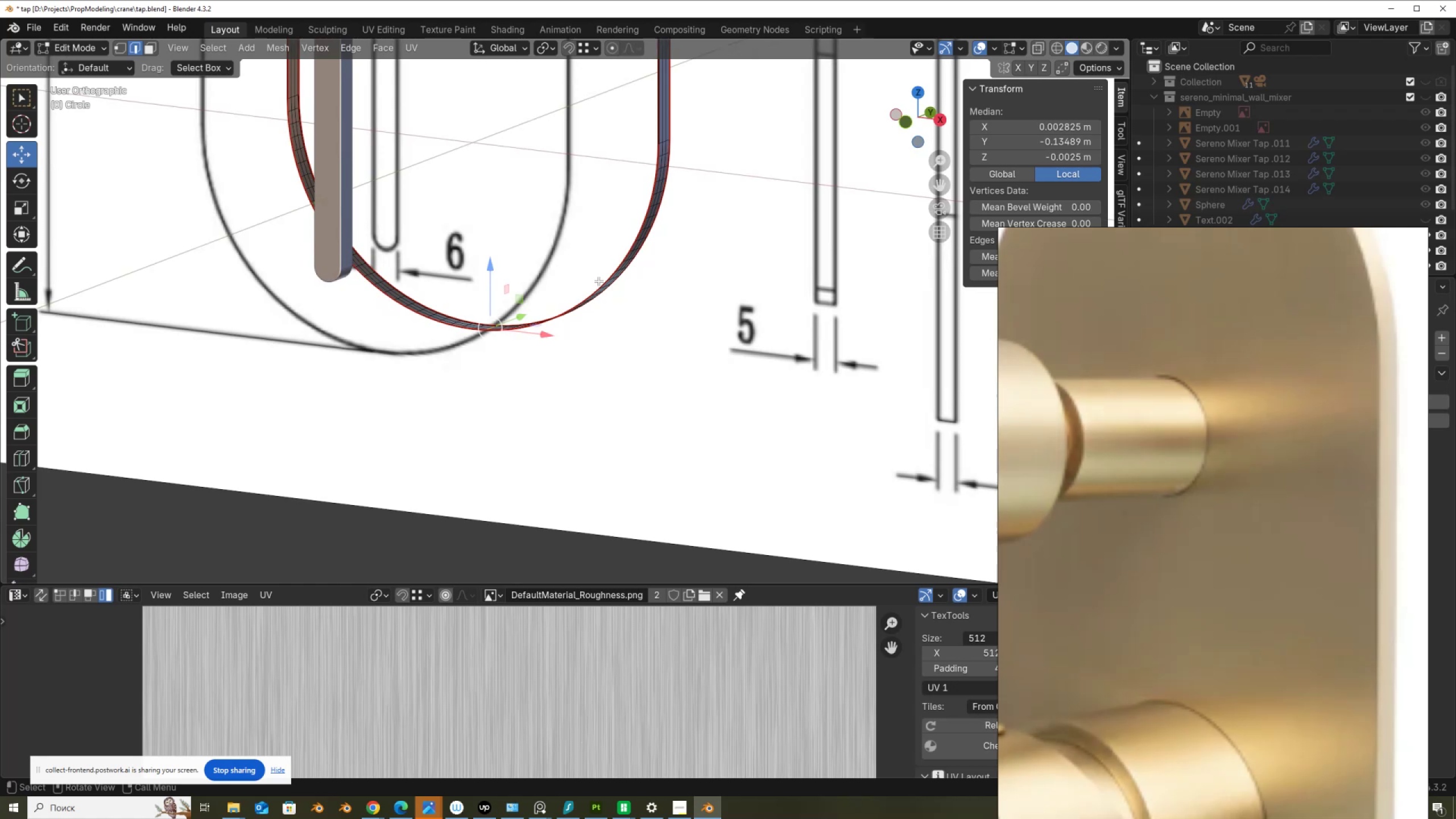 
hold_key(key=ShiftLeft, duration=0.75)
 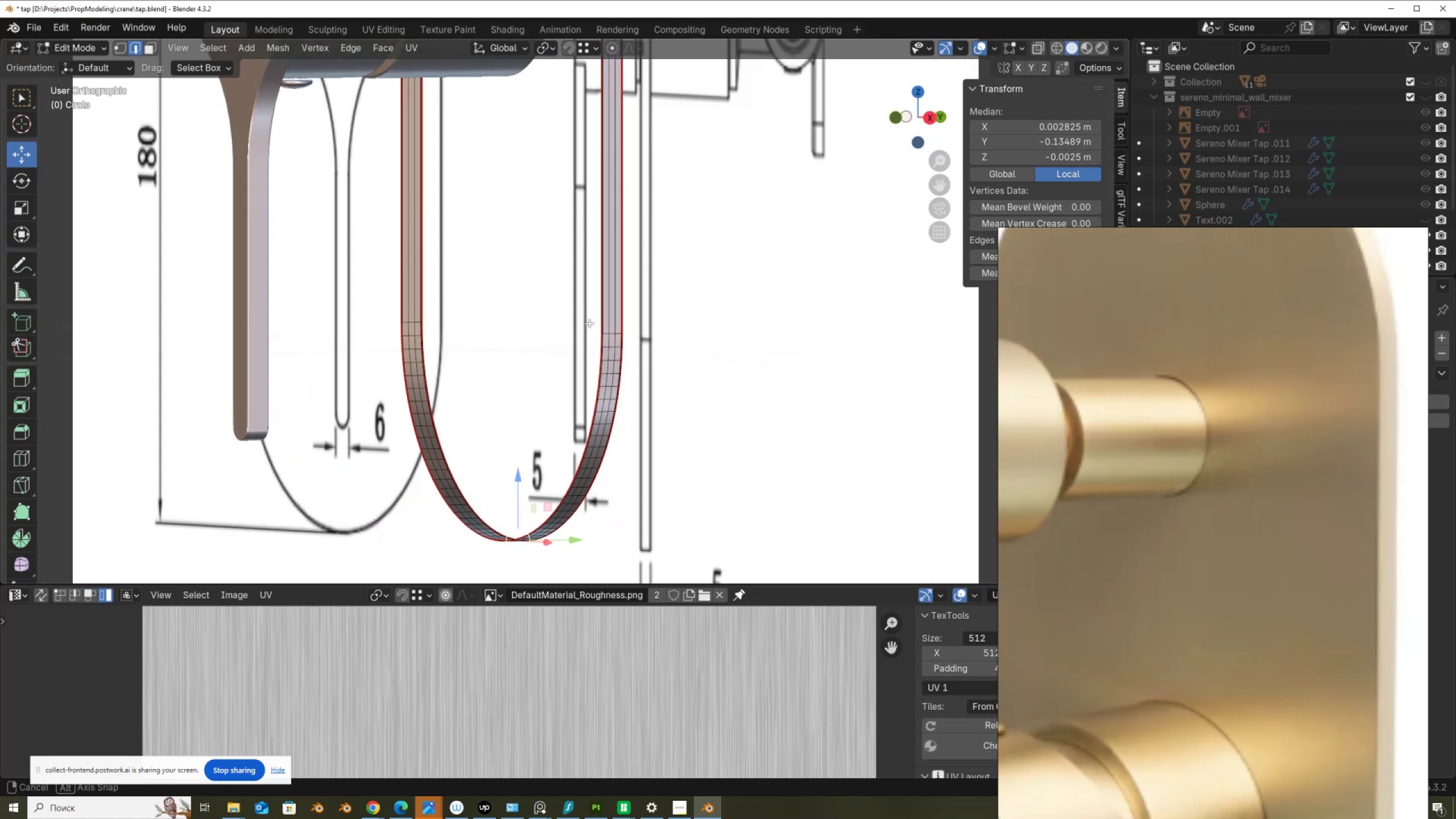 
right_click([590, 323])
 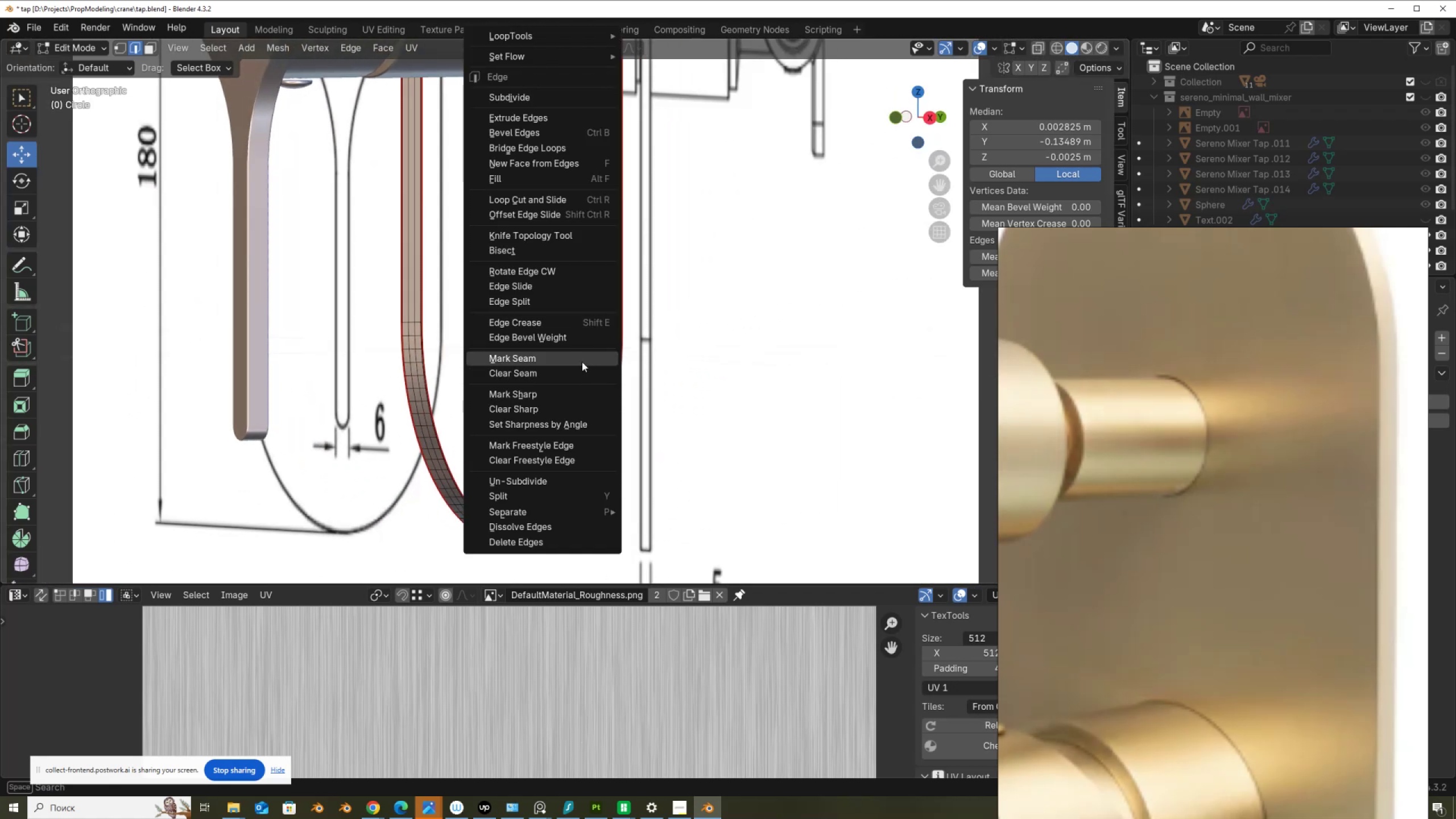 
left_click([582, 362])
 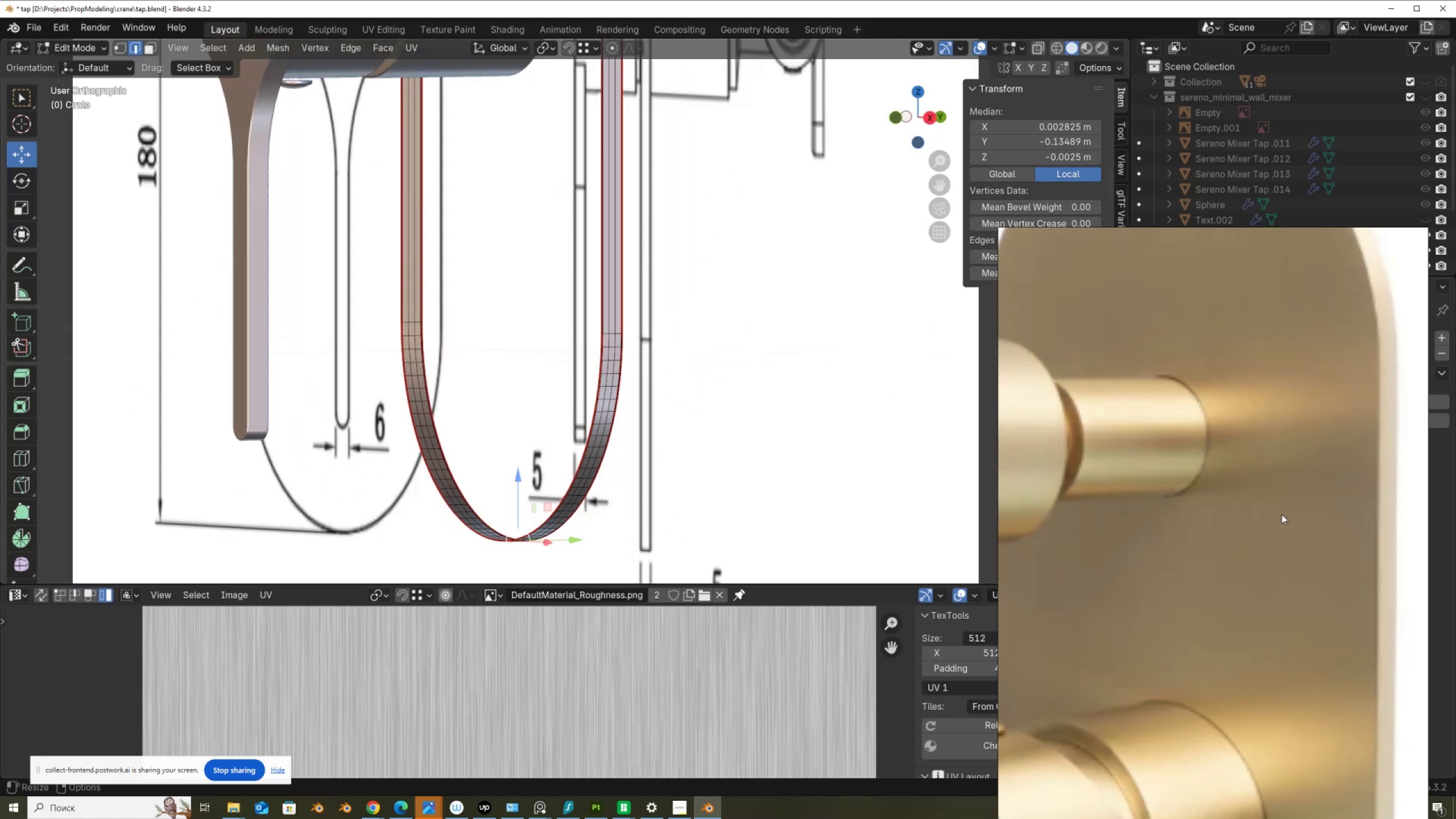 
scroll: coordinate [1272, 505], scroll_direction: down, amount: 3.0
 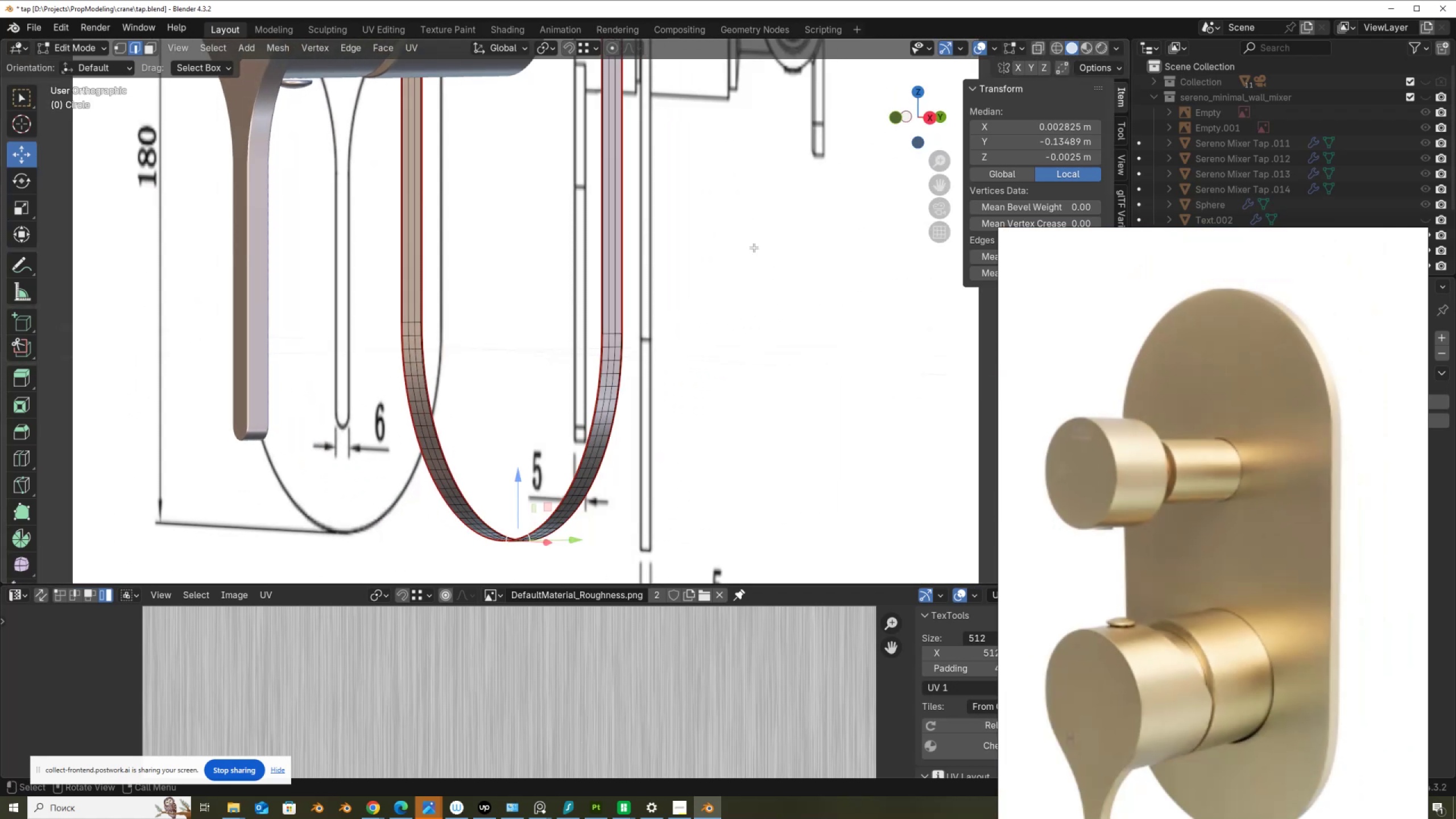 
hold_key(key=ShiftLeft, duration=0.61)
 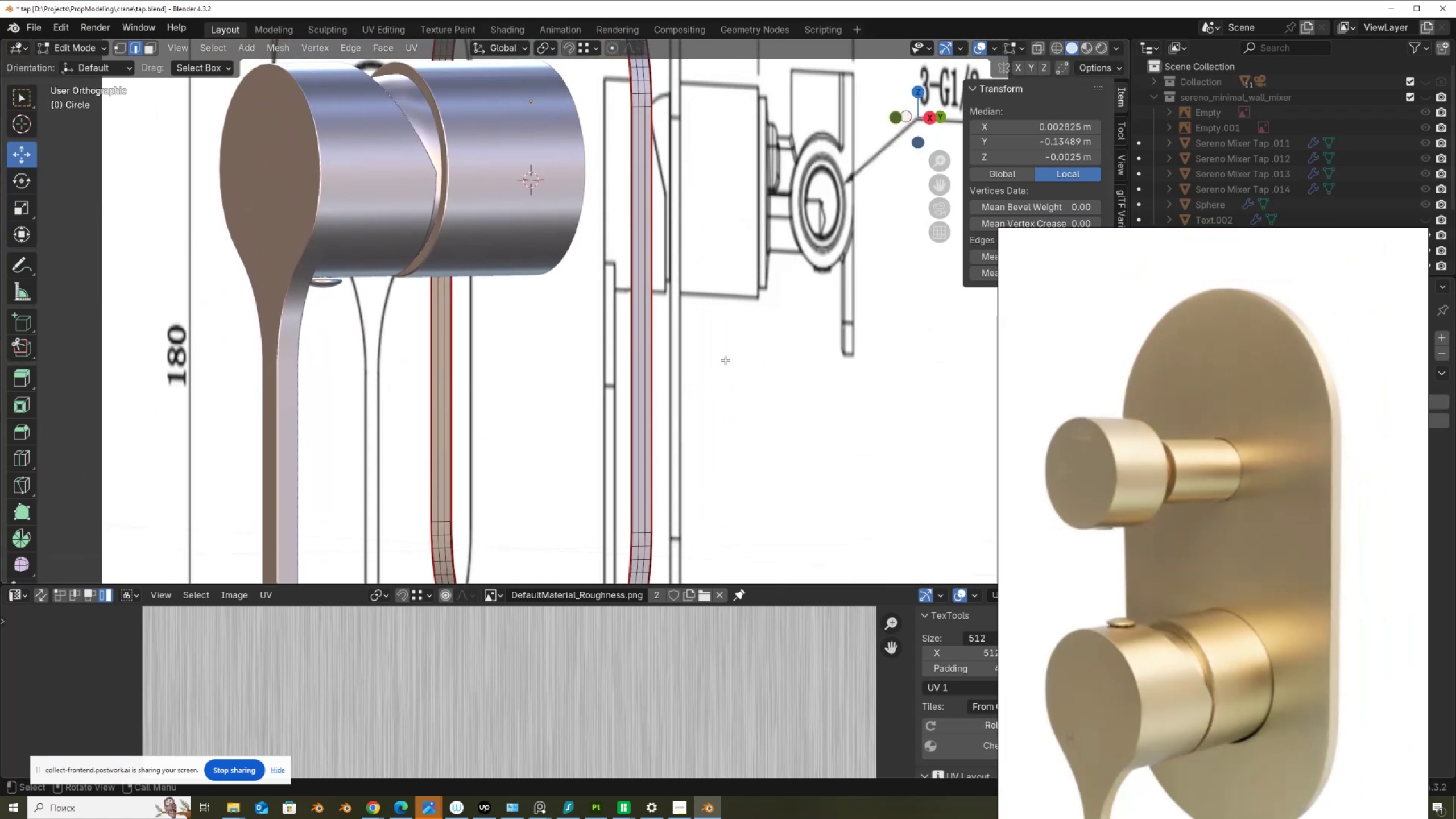 
scroll: coordinate [649, 334], scroll_direction: down, amount: 3.0
 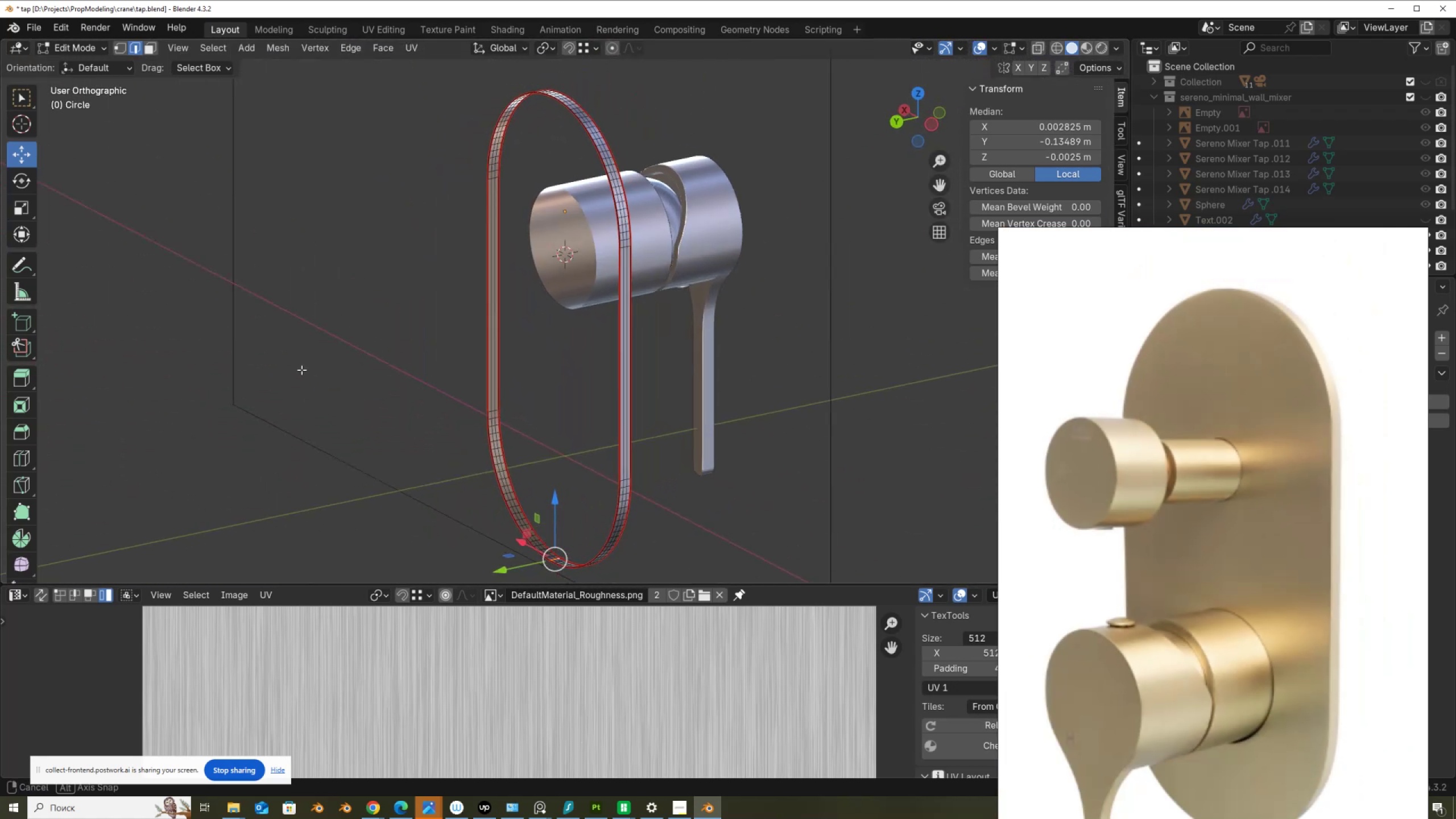 
scroll: coordinate [575, 265], scroll_direction: up, amount: 4.0
 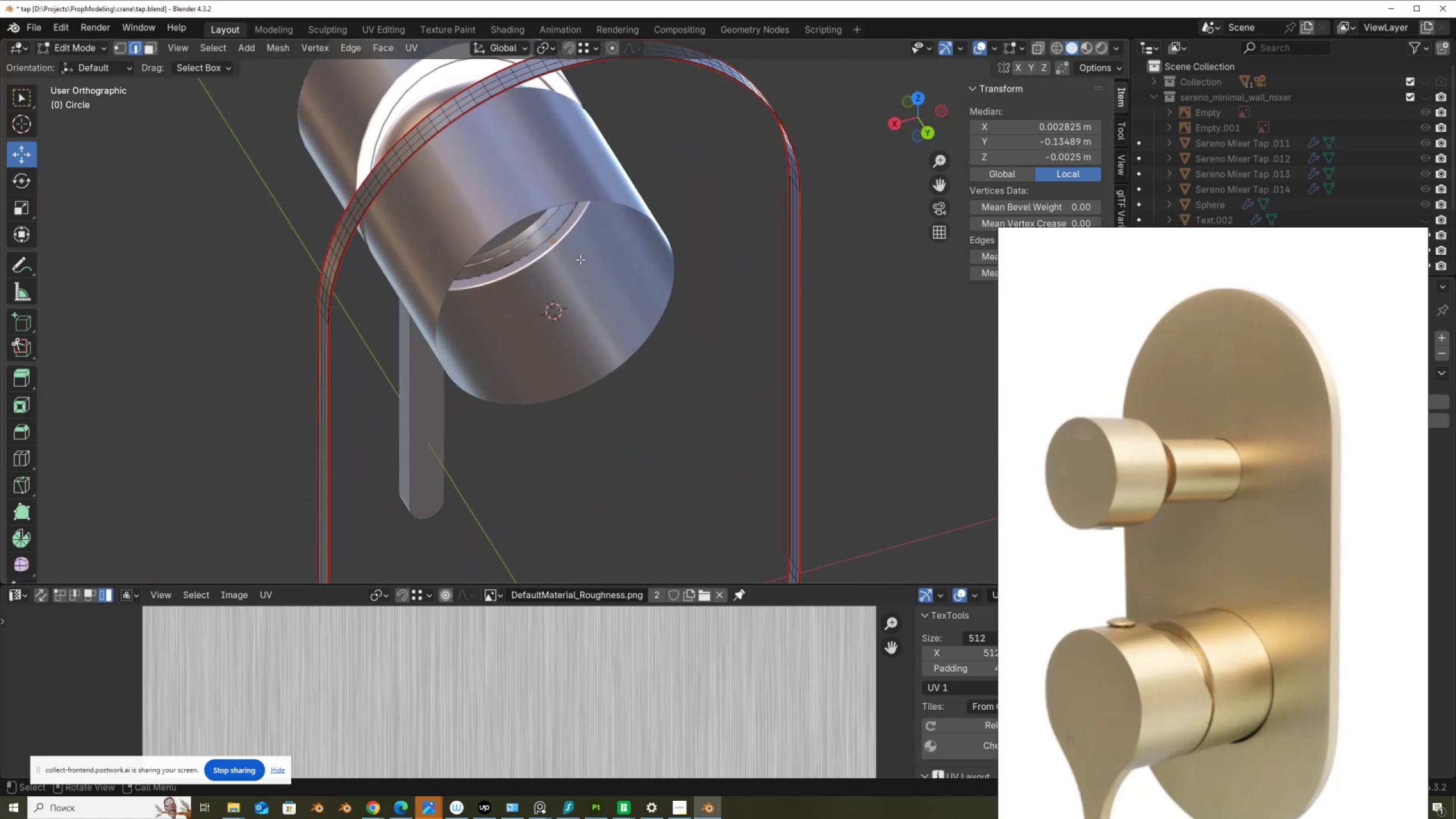 
hold_key(key=ShiftLeft, duration=0.36)
scroll: coordinate [610, 341], scroll_direction: up, amount: 5.0
 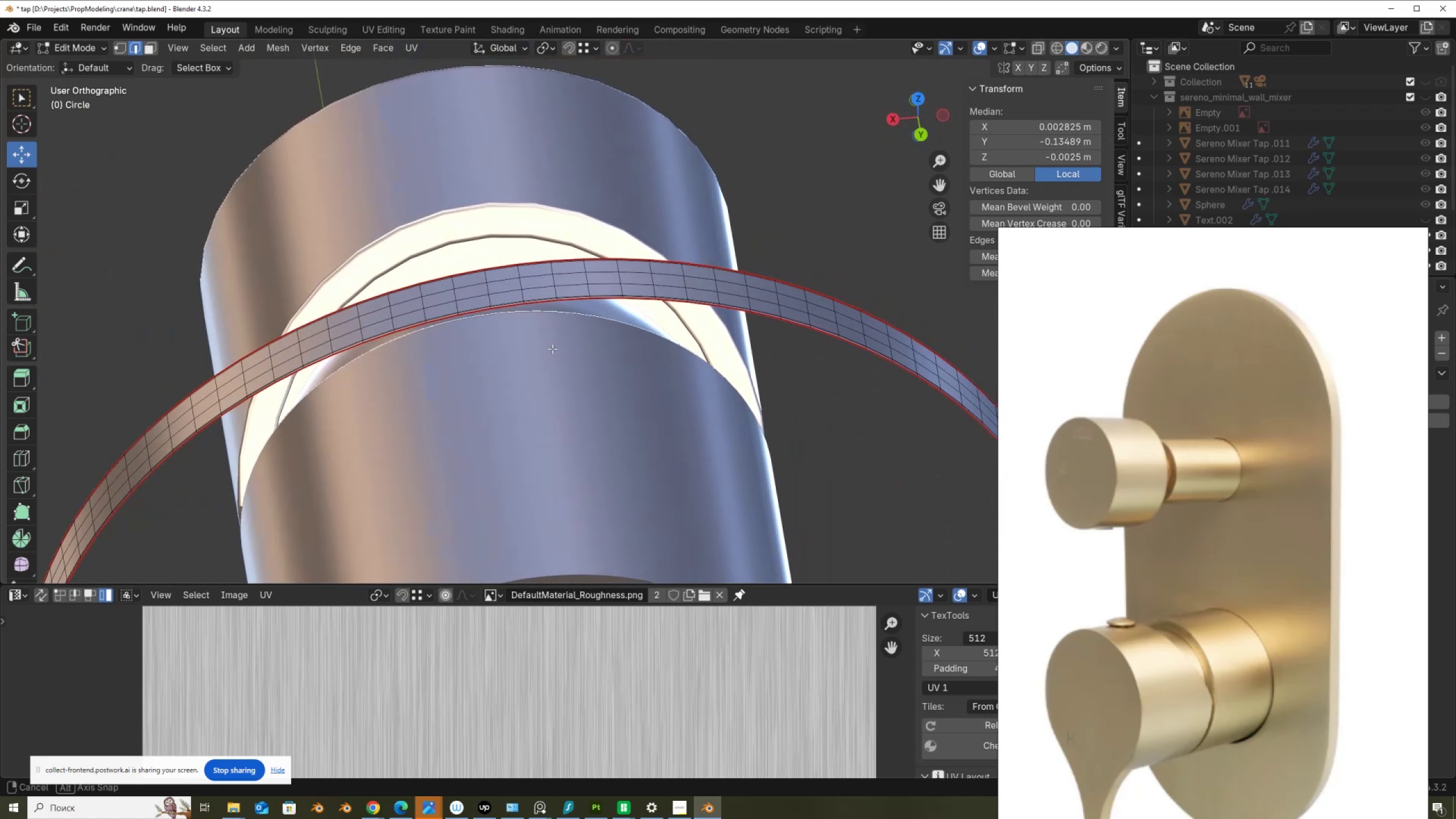 
hold_key(key=AltLeft, duration=0.62)
 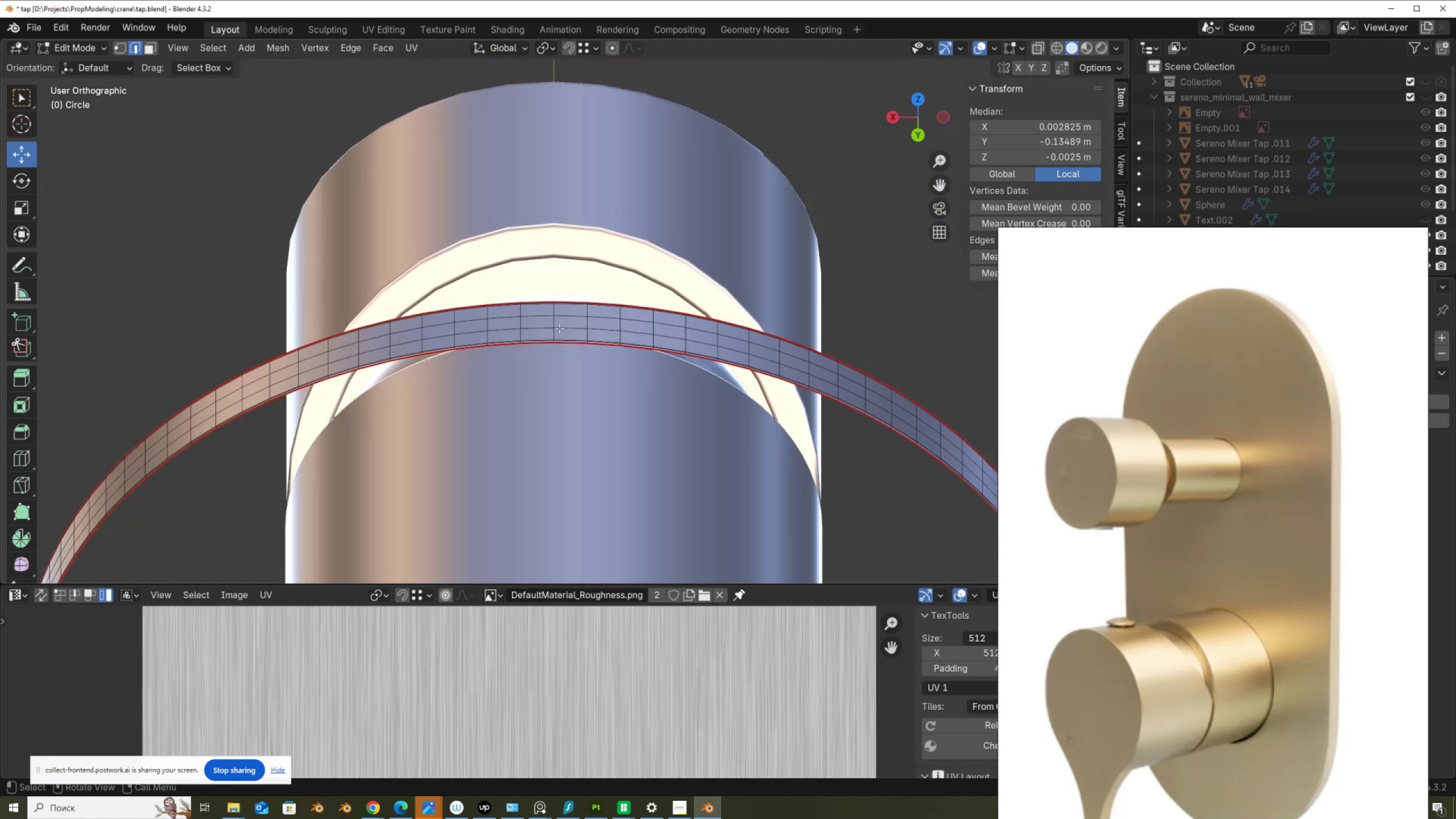 
hold_key(key=AltLeft, duration=0.74)
left_click([552, 321])
 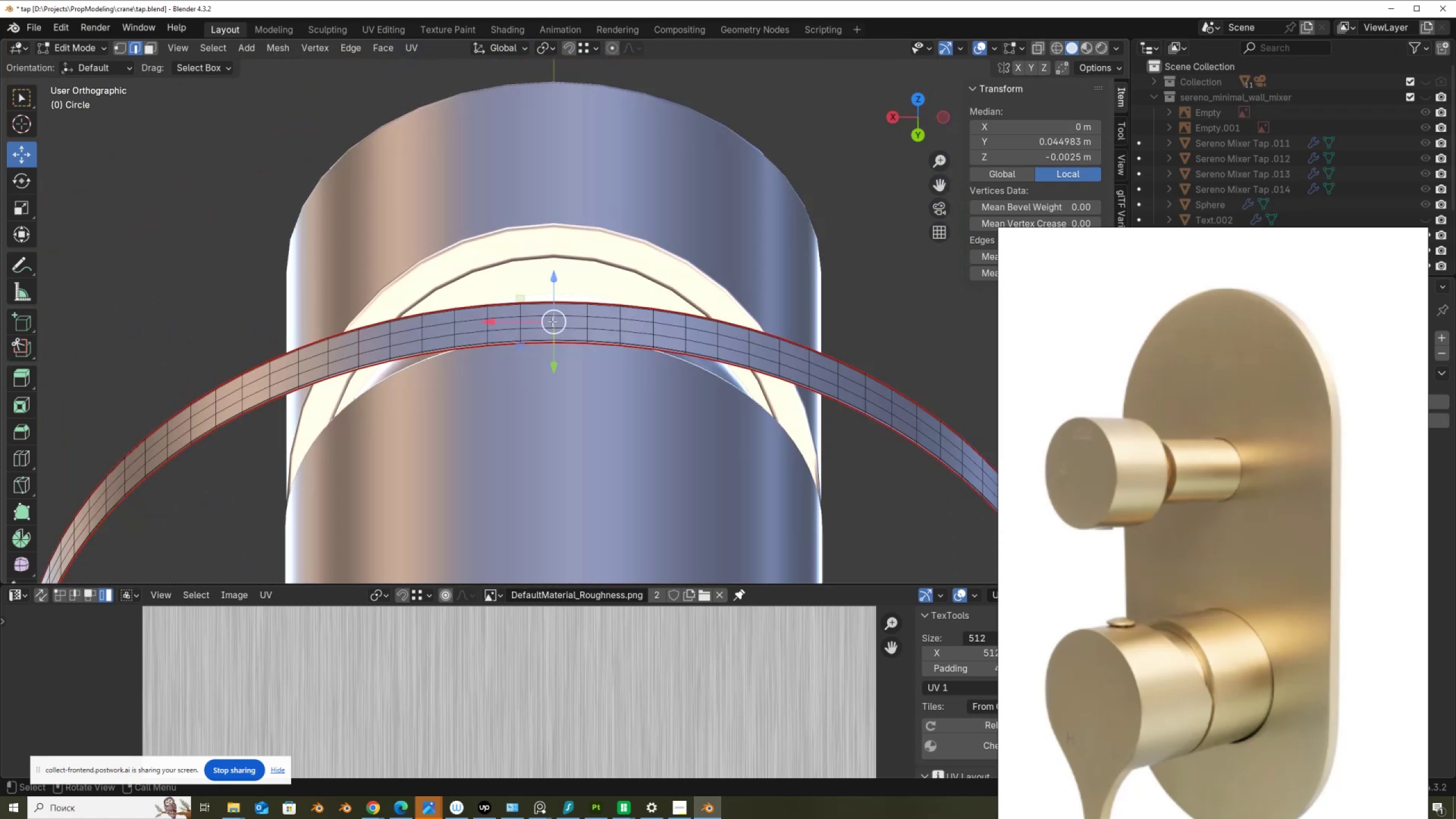 
right_click([552, 321])
 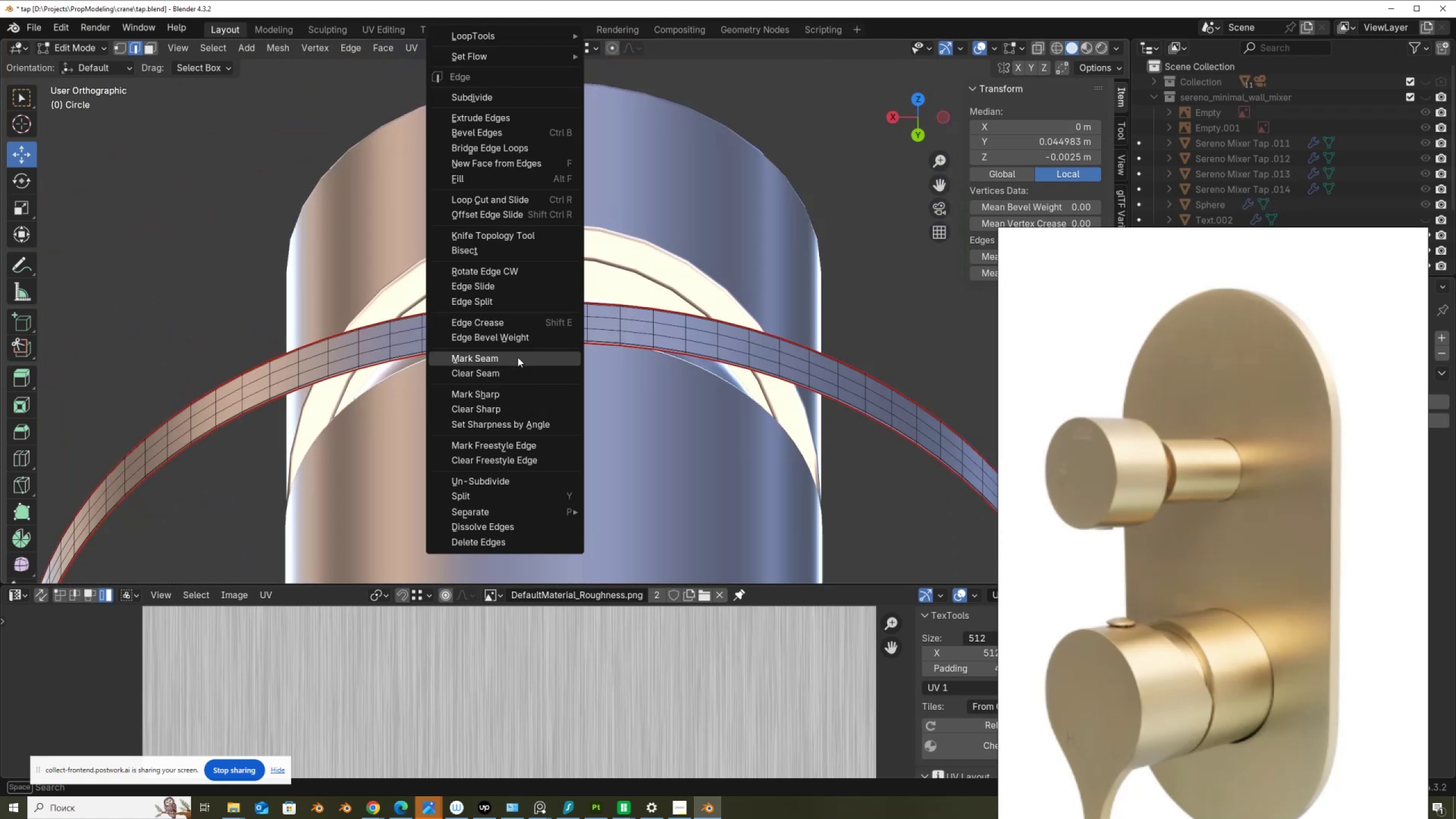 
left_click([518, 357])
 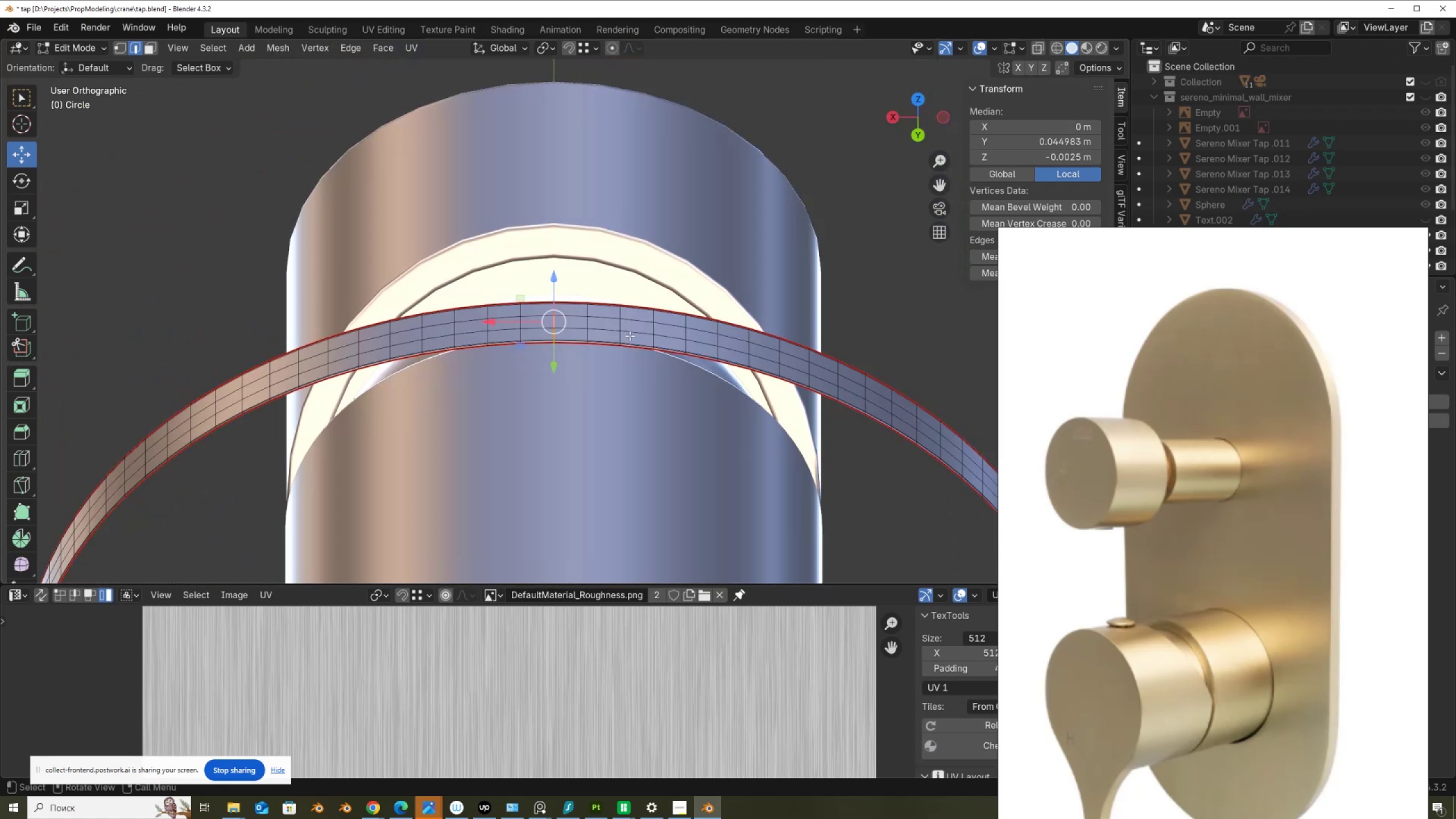 
type(ayu)
 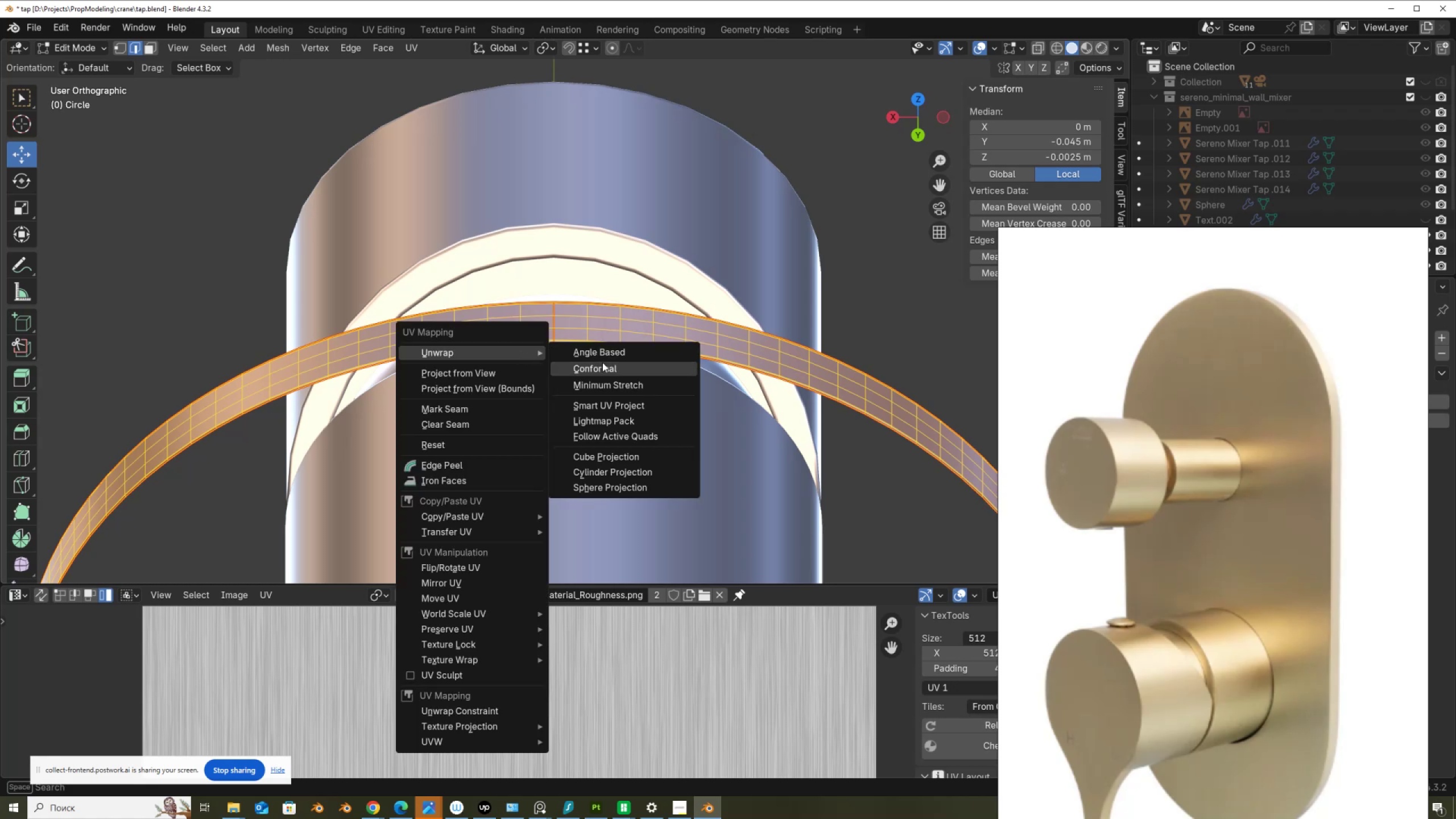 
left_click([601, 369])
 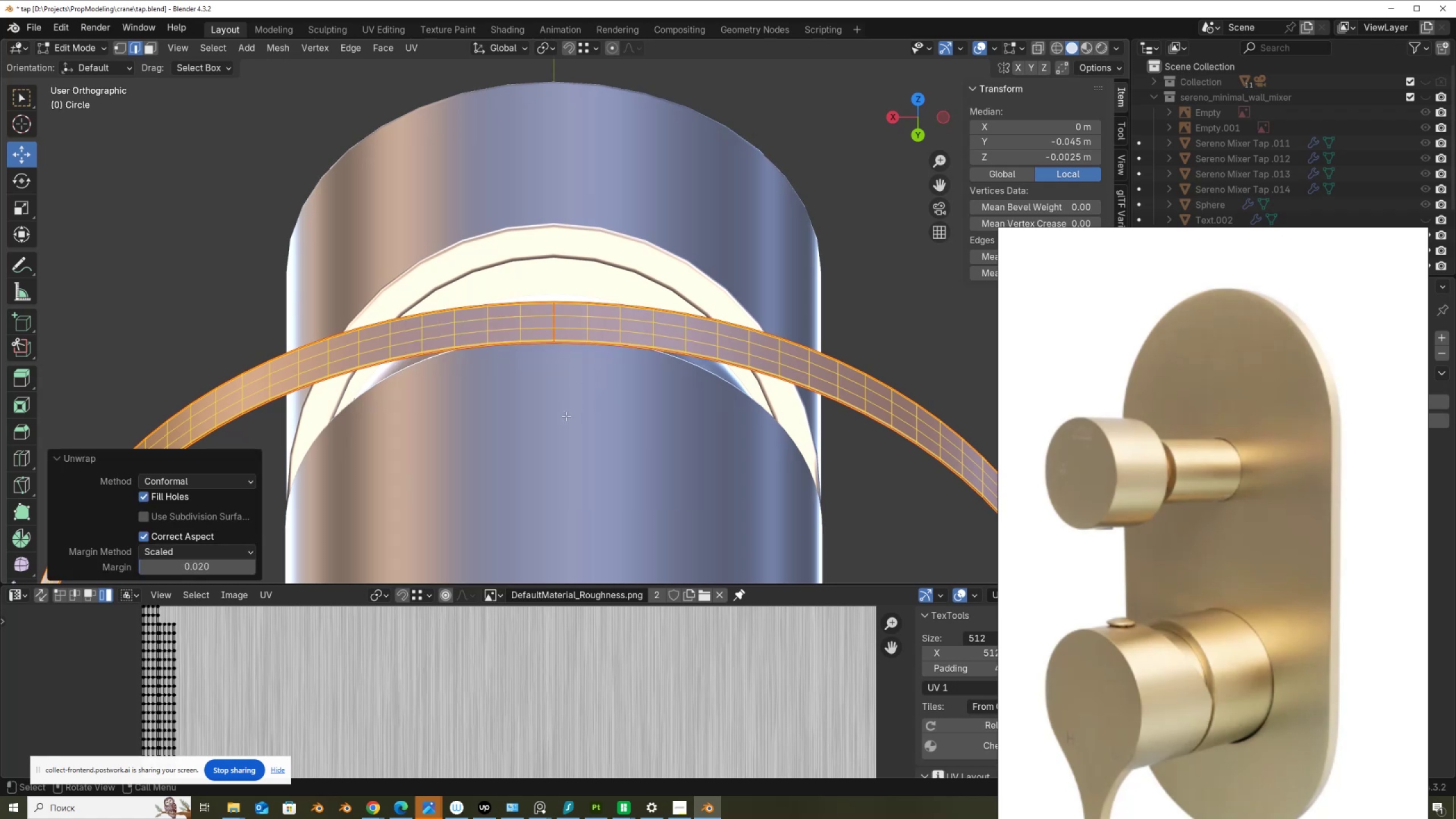 
key(Tab)
 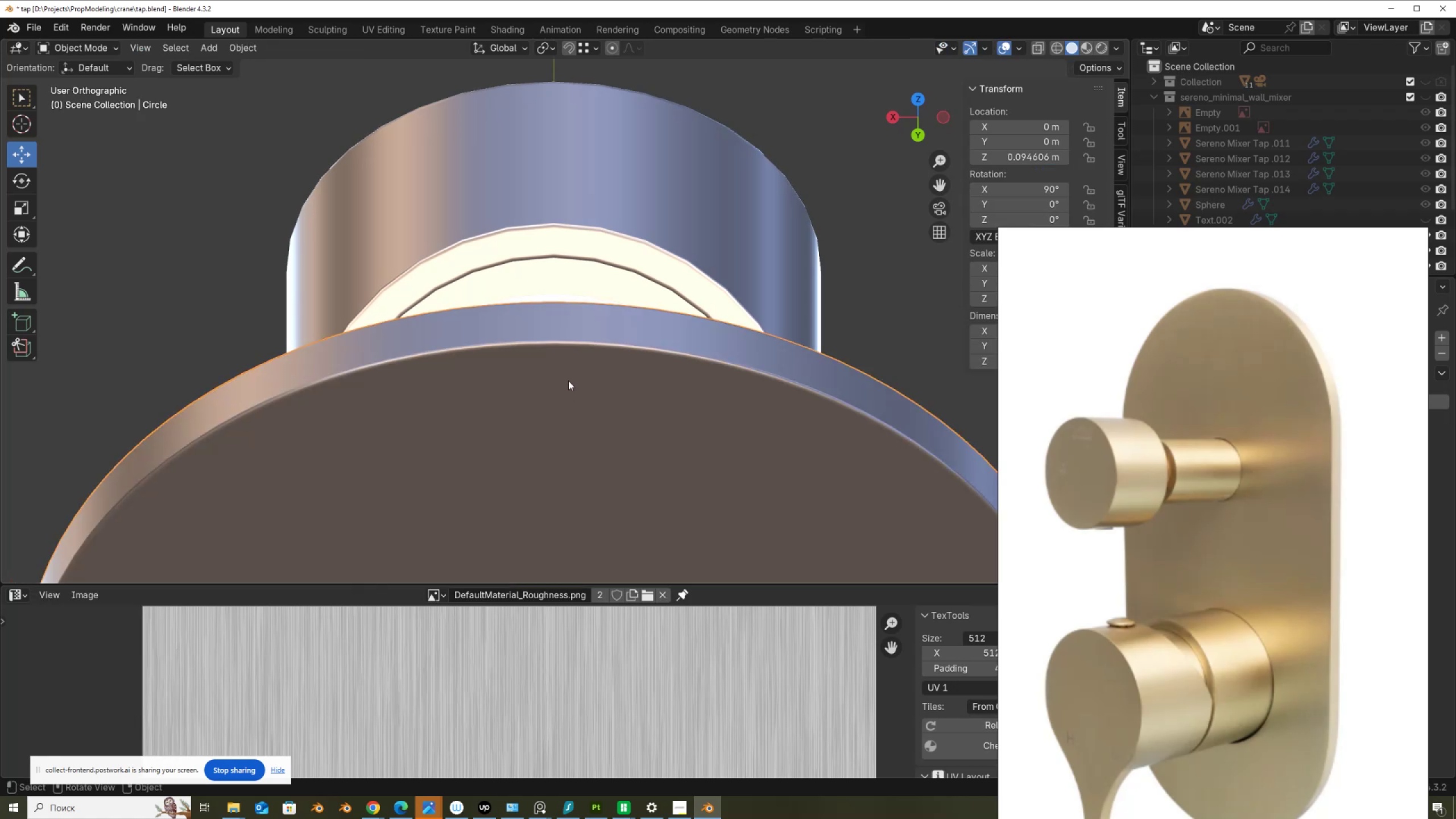 
scroll: coordinate [569, 355], scroll_direction: down, amount: 8.0
 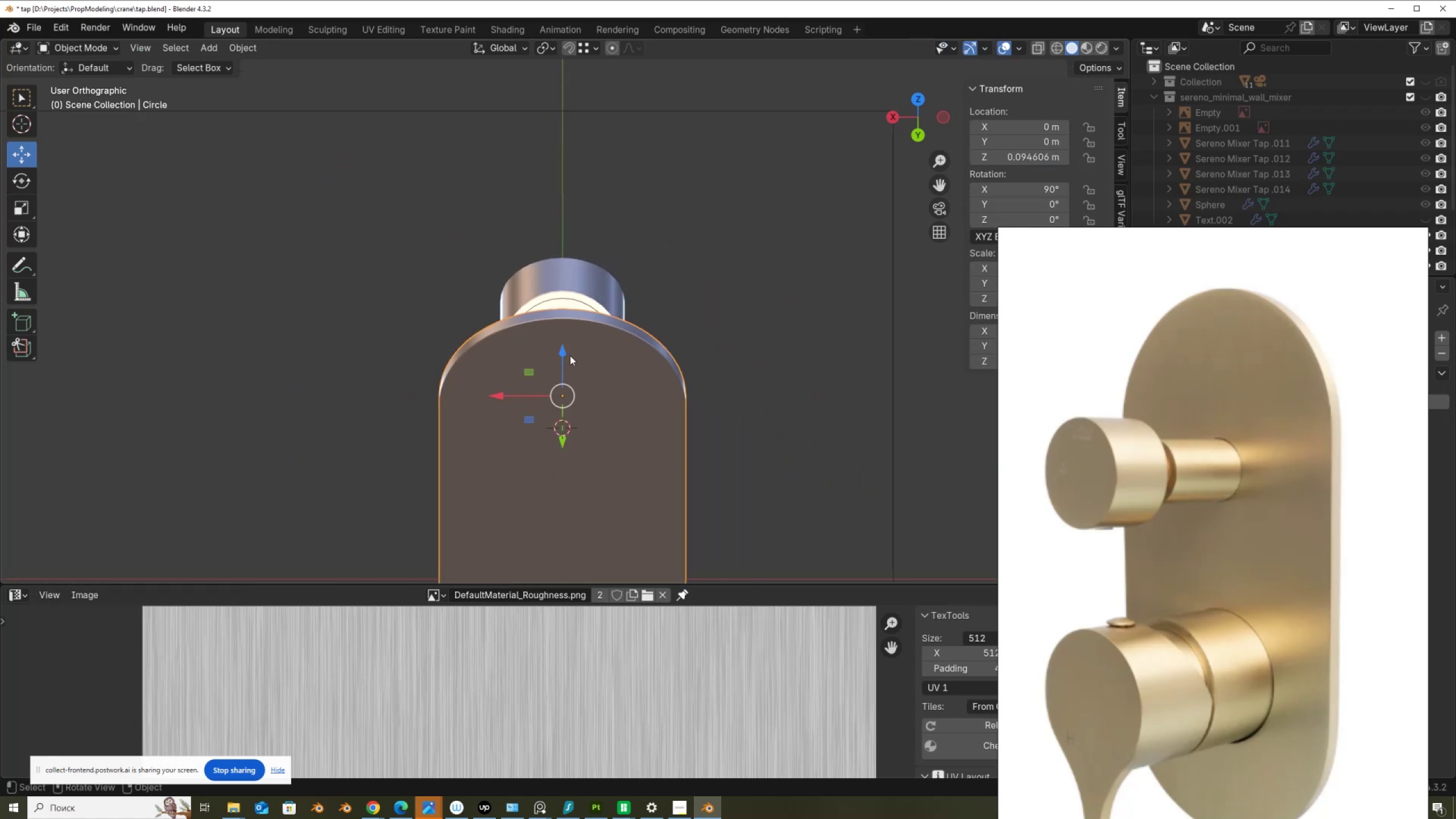 
key(Tab)
 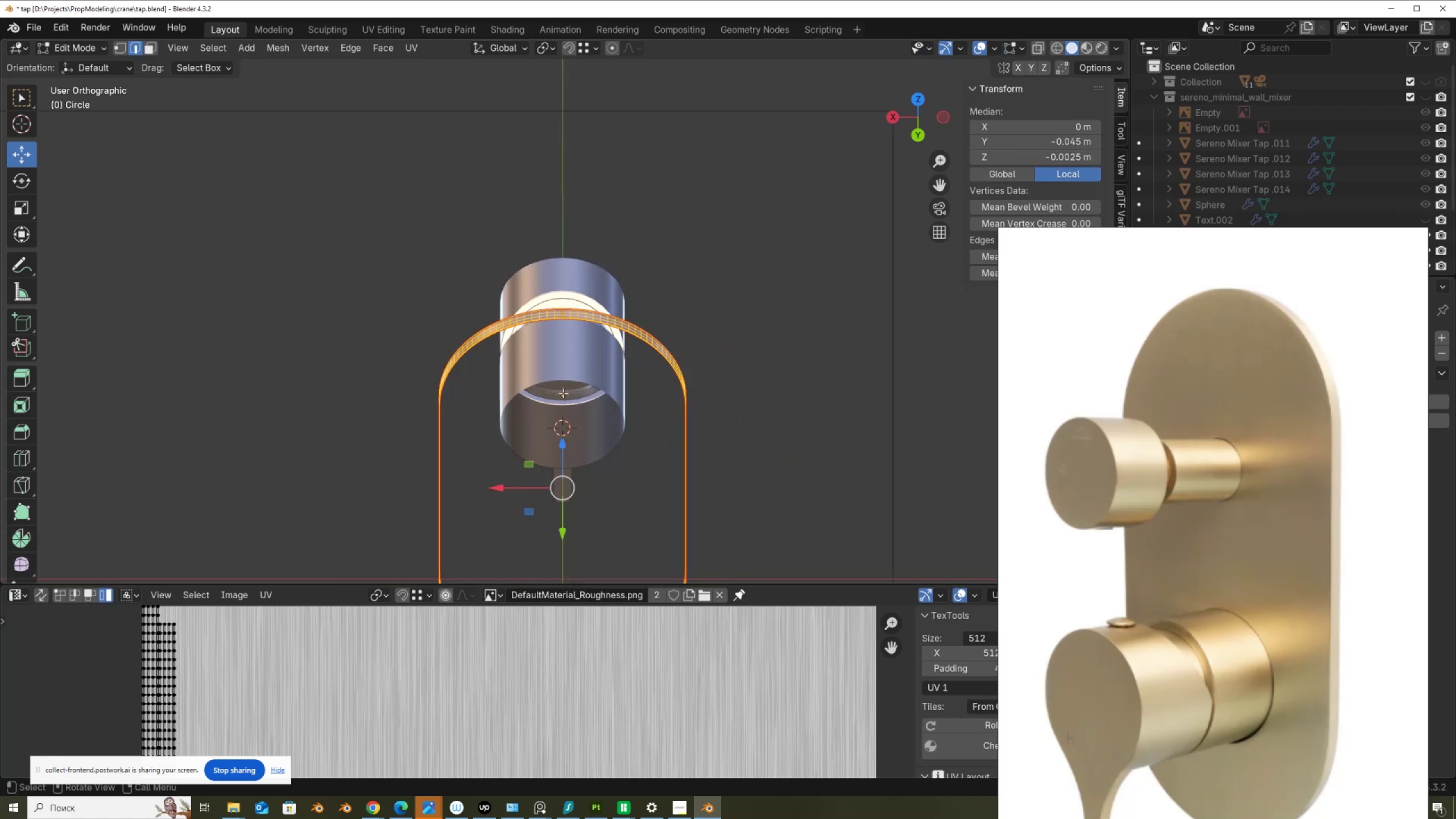 
key(Alt+H)
 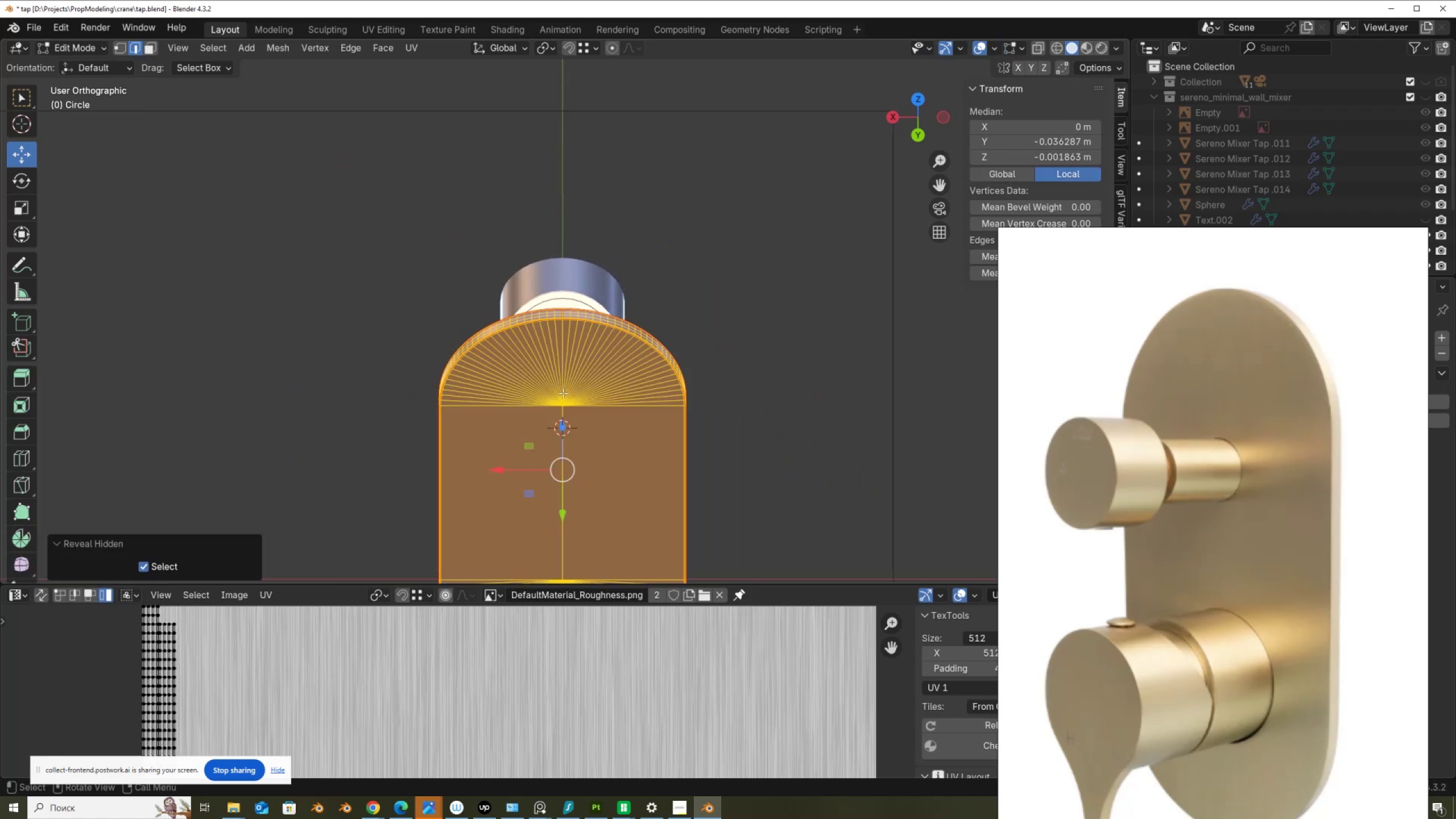 
key(U)
 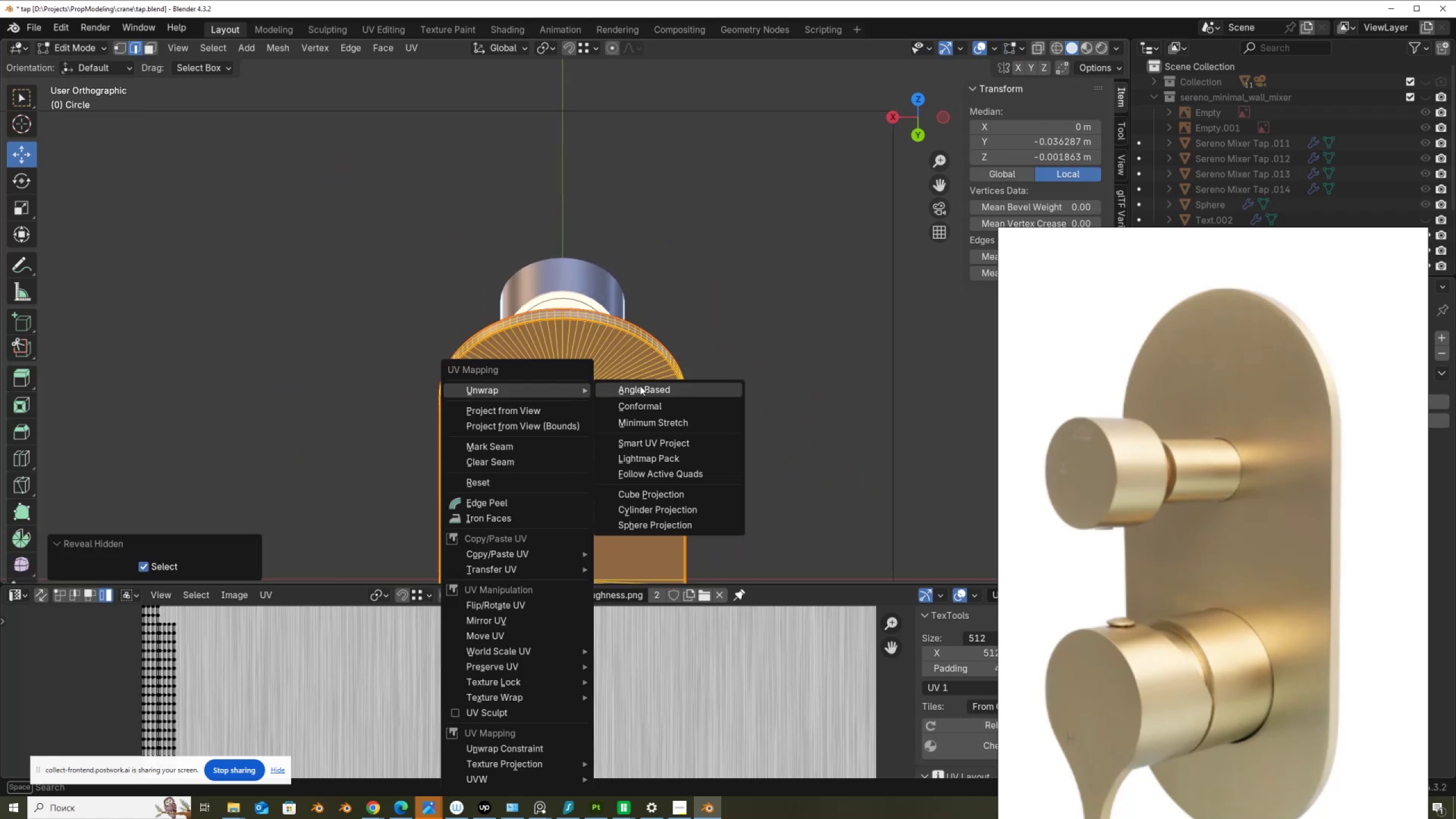 
left_click([653, 387])
 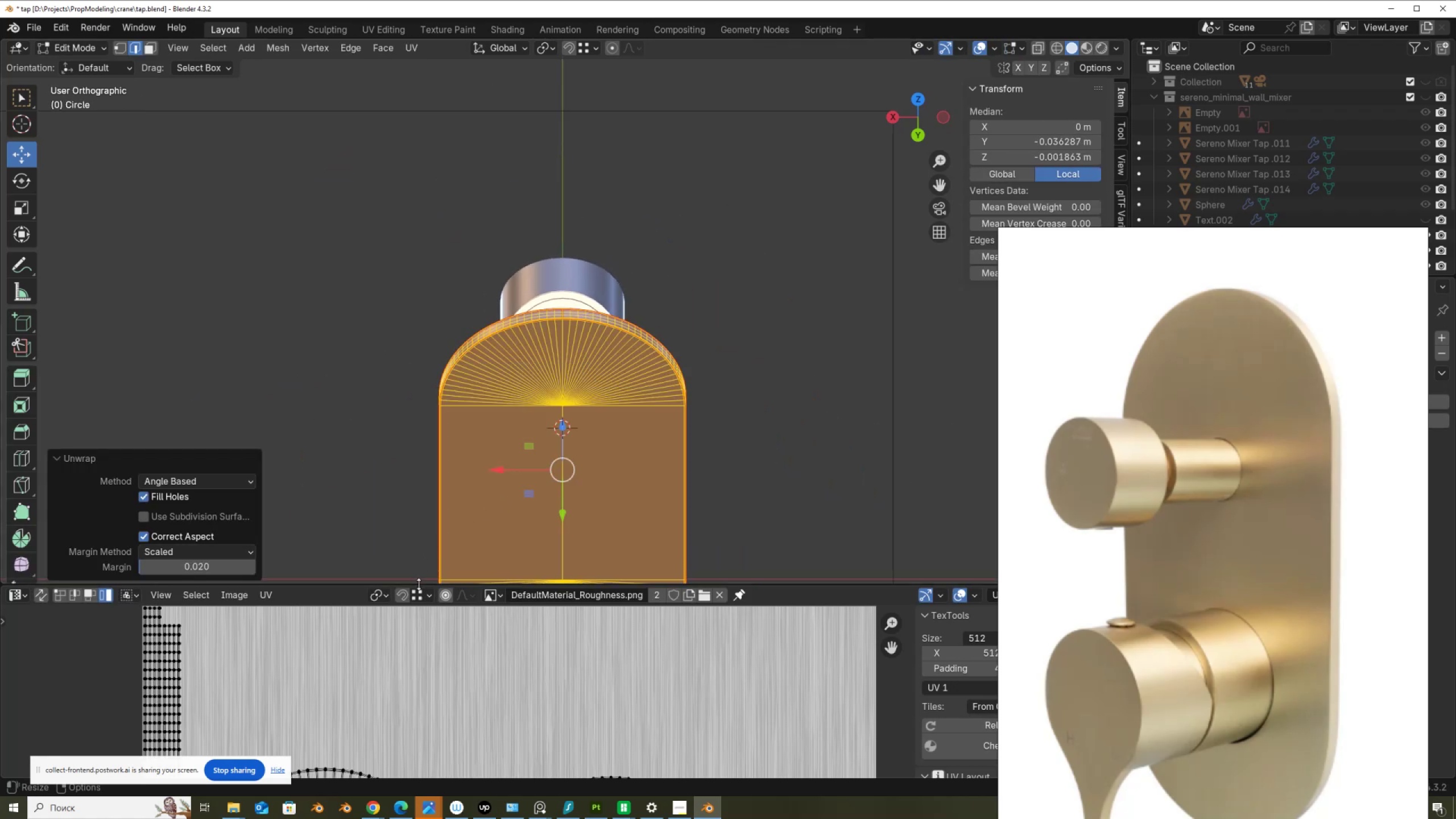 
left_click_drag(start_coordinate=[419, 587], to_coordinate=[446, 254])
 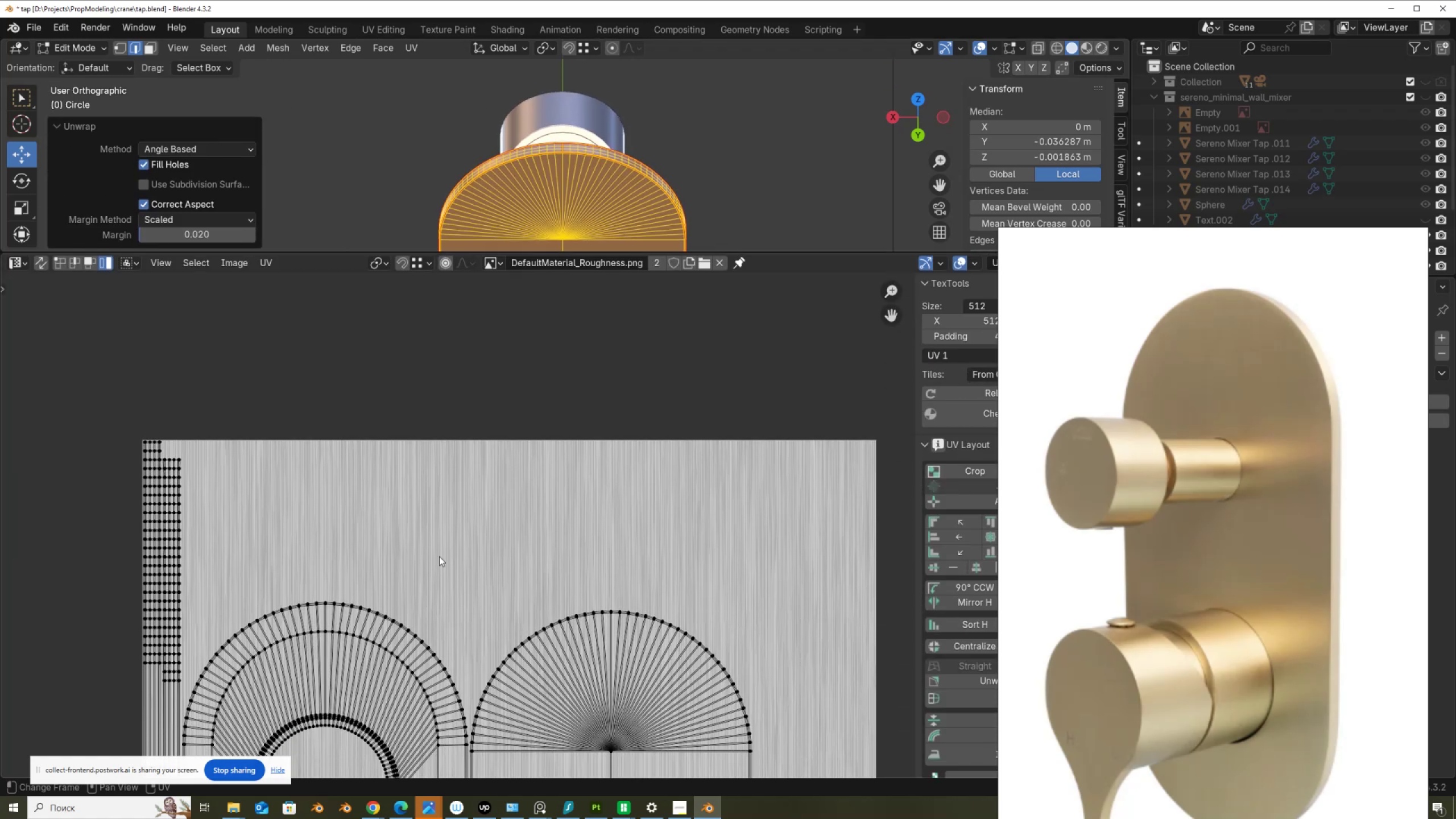 
scroll: coordinate [439, 559], scroll_direction: down, amount: 4.0
 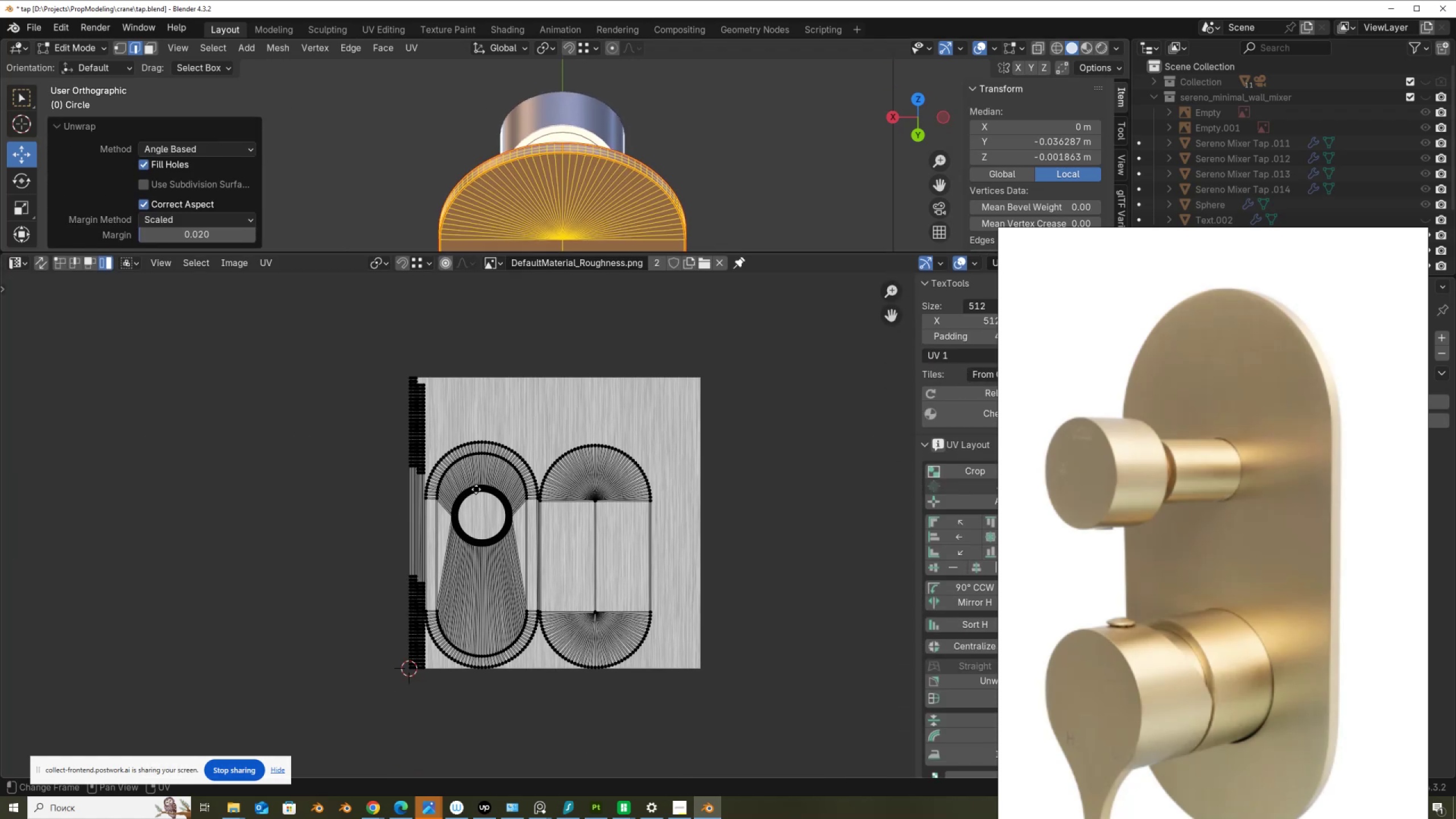 
scroll: coordinate [476, 463], scroll_direction: up, amount: 5.0
 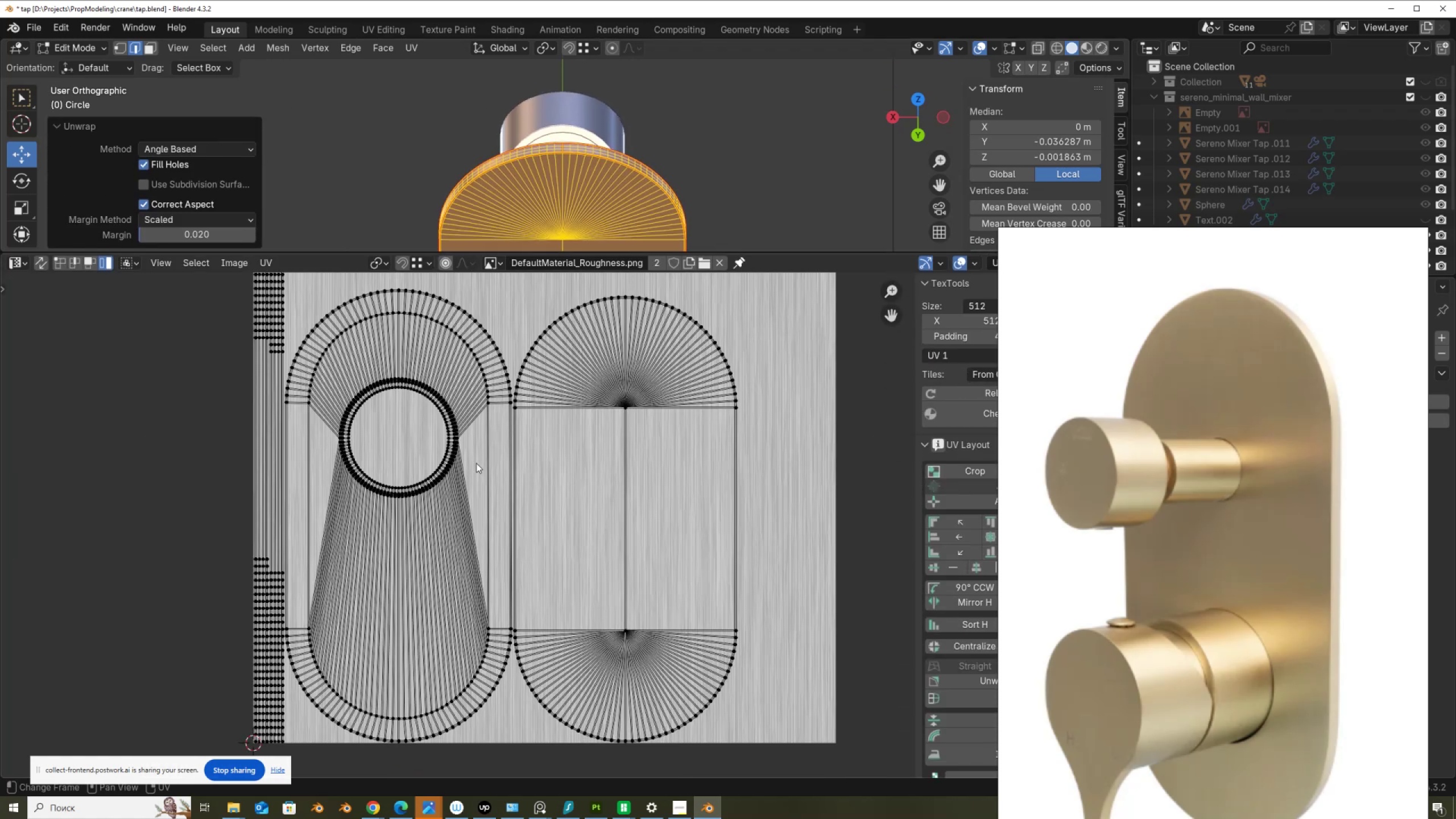 
scroll: coordinate [605, 549], scroll_direction: down, amount: 6.0
 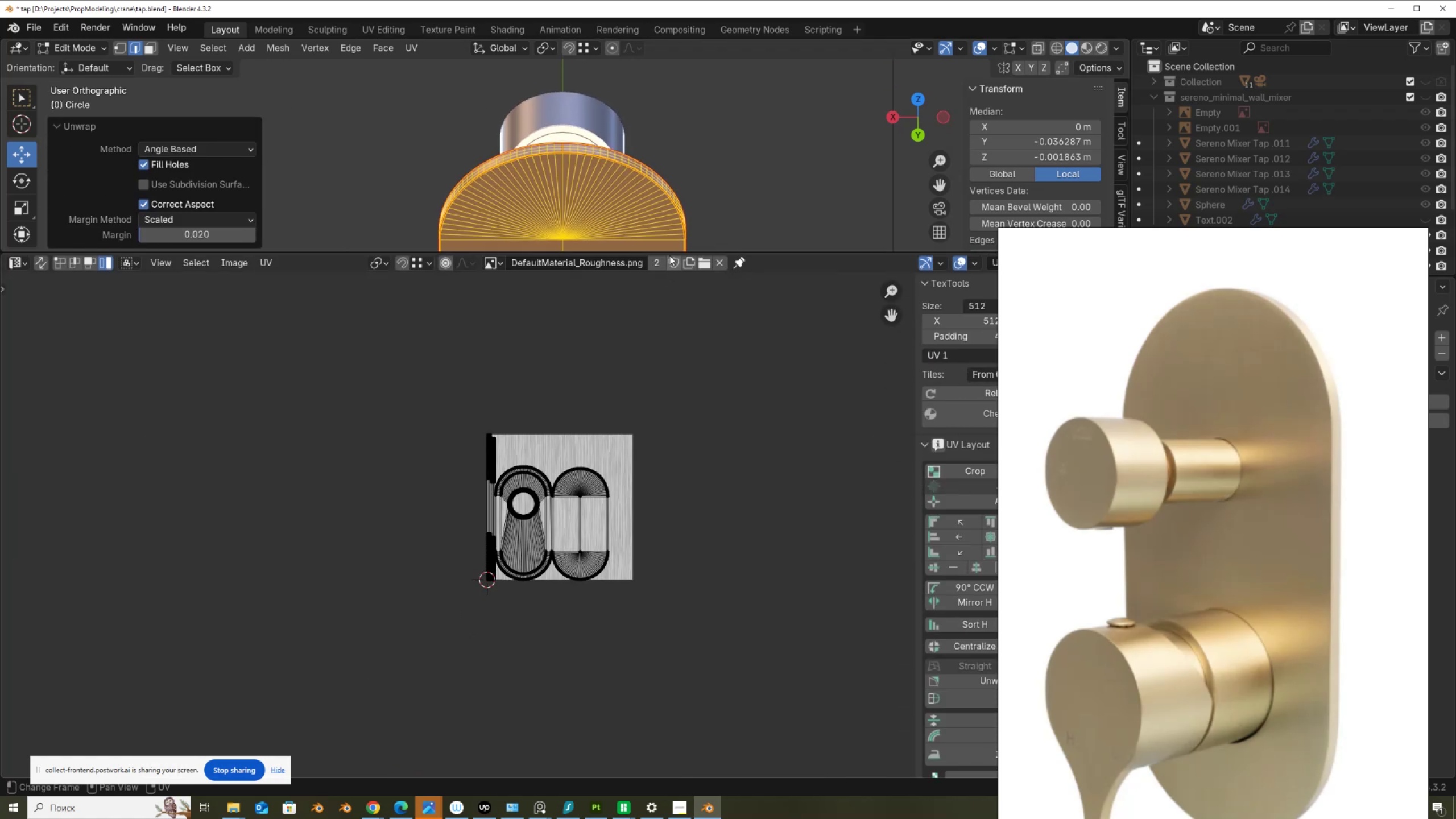 
left_click_drag(start_coordinate=[672, 250], to_coordinate=[663, 584])
 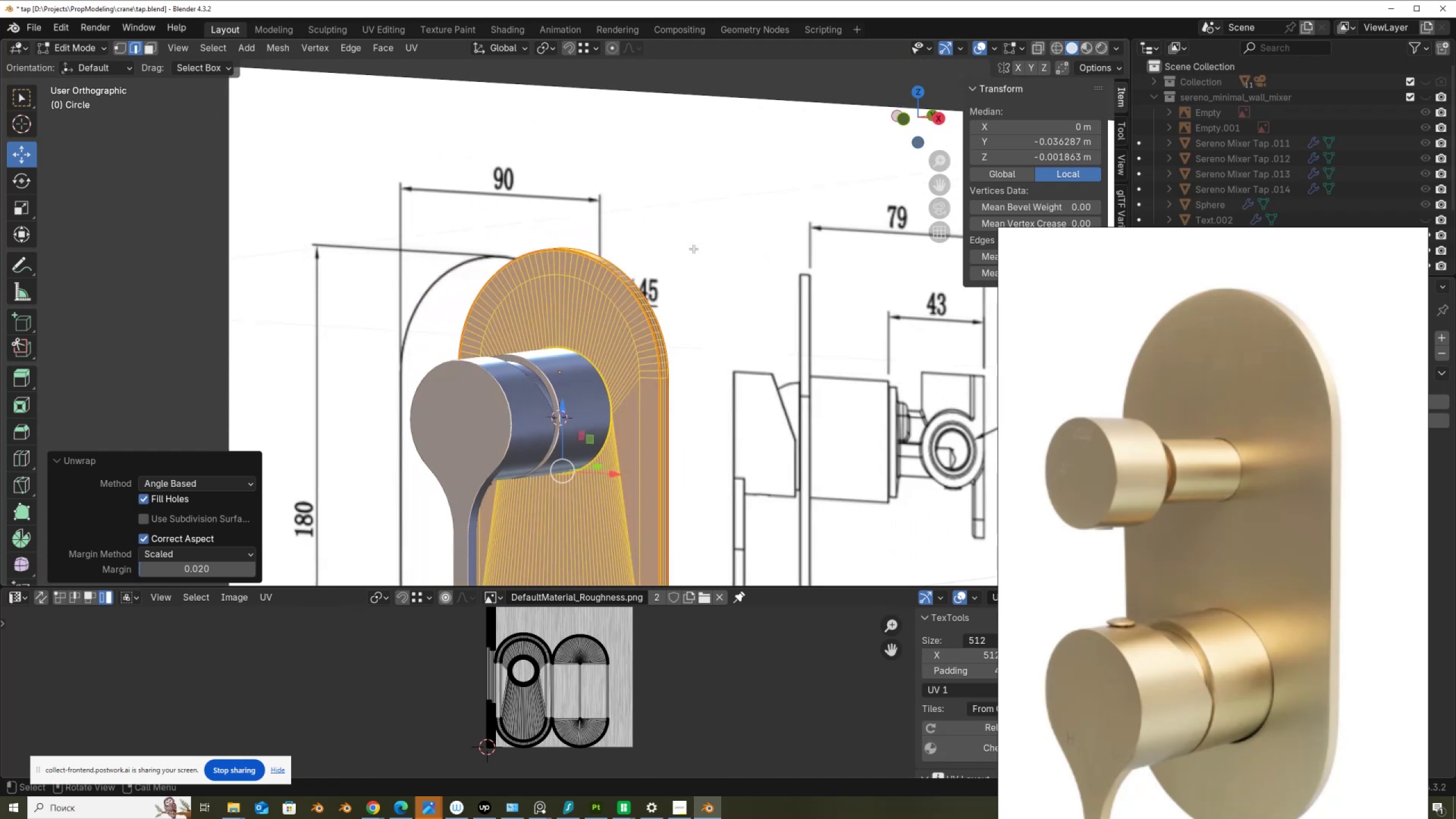 
key(Tab)
 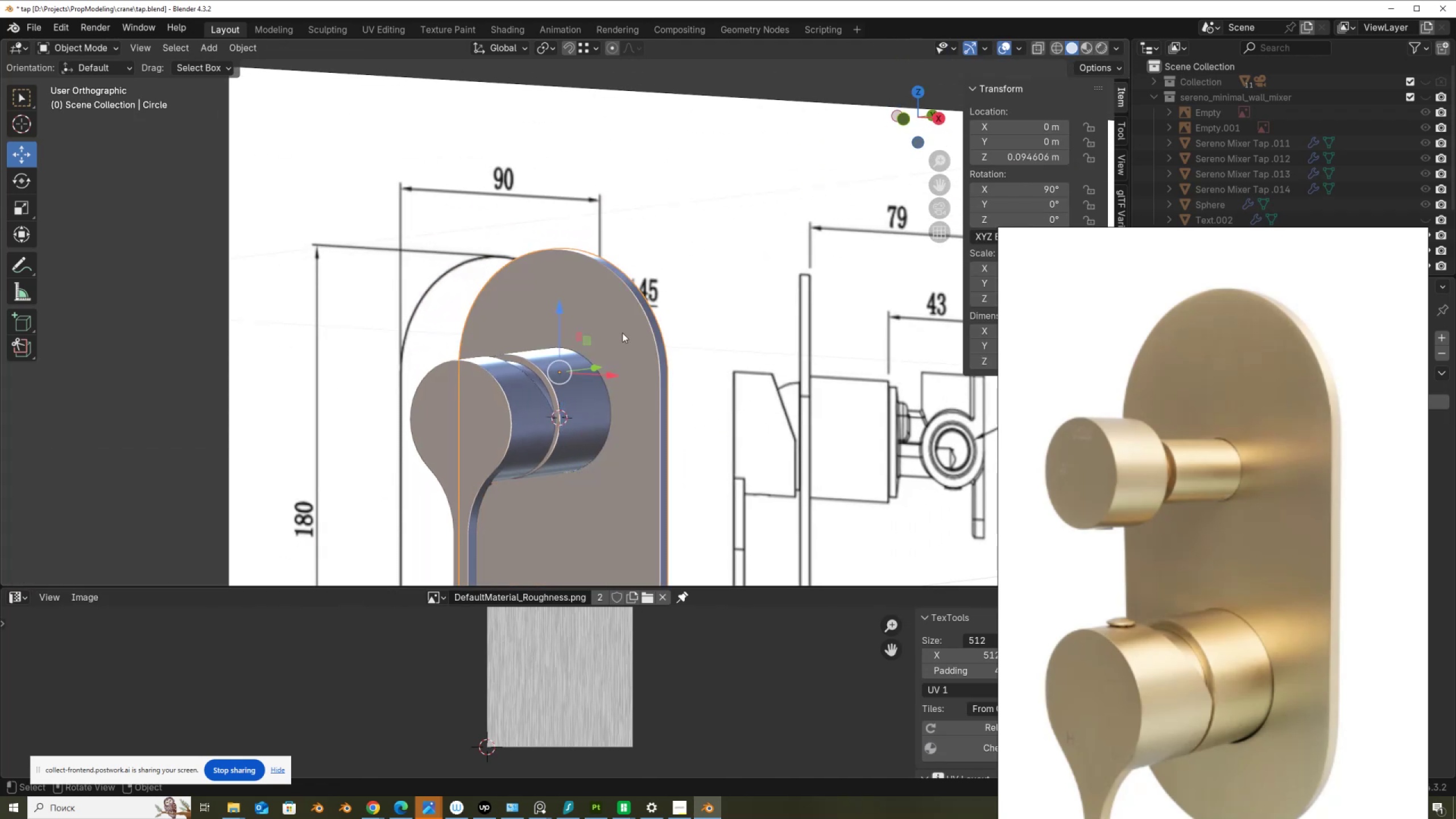 
scroll: coordinate [615, 347], scroll_direction: up, amount: 2.0
 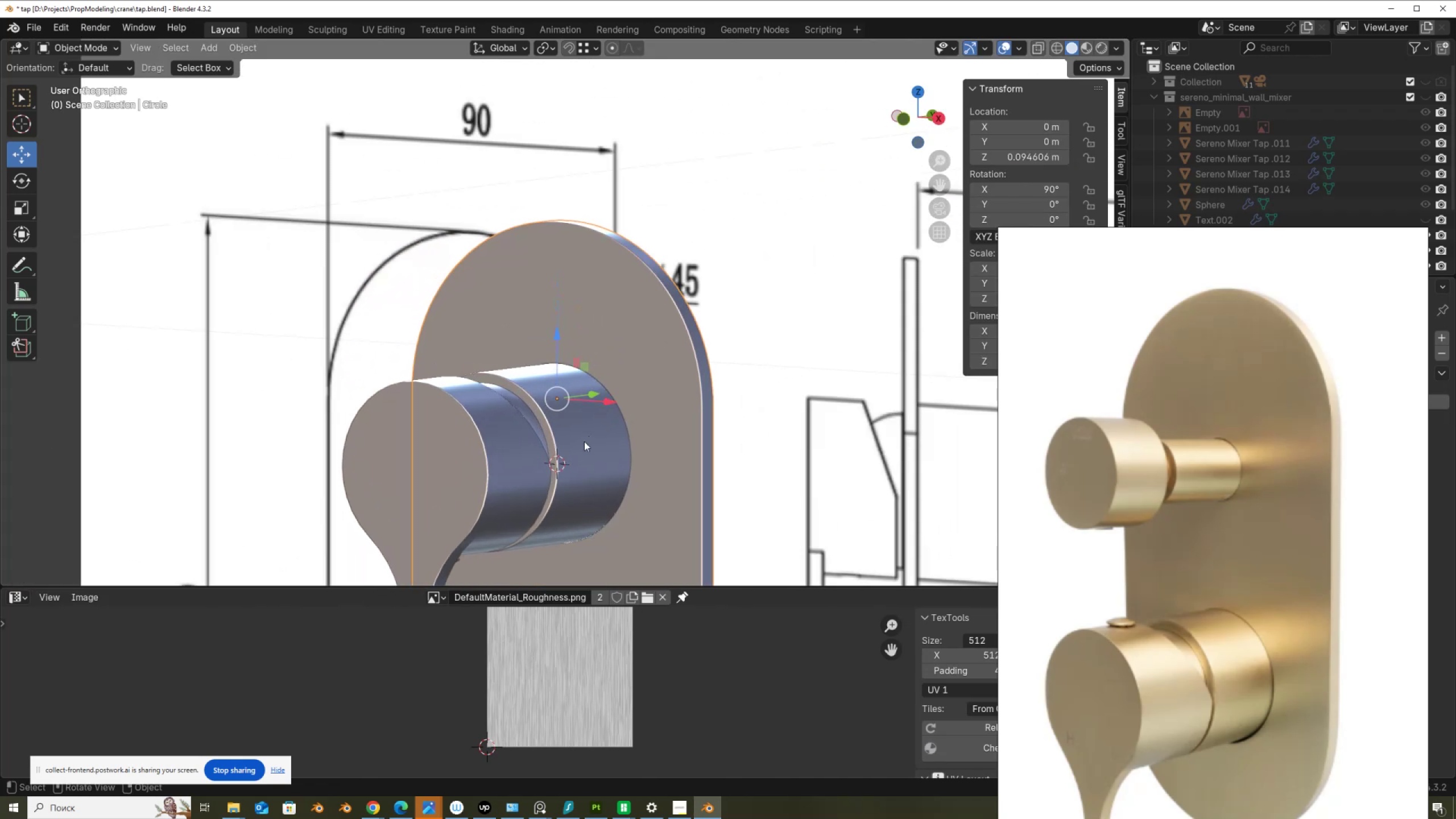 
left_click([584, 441])
 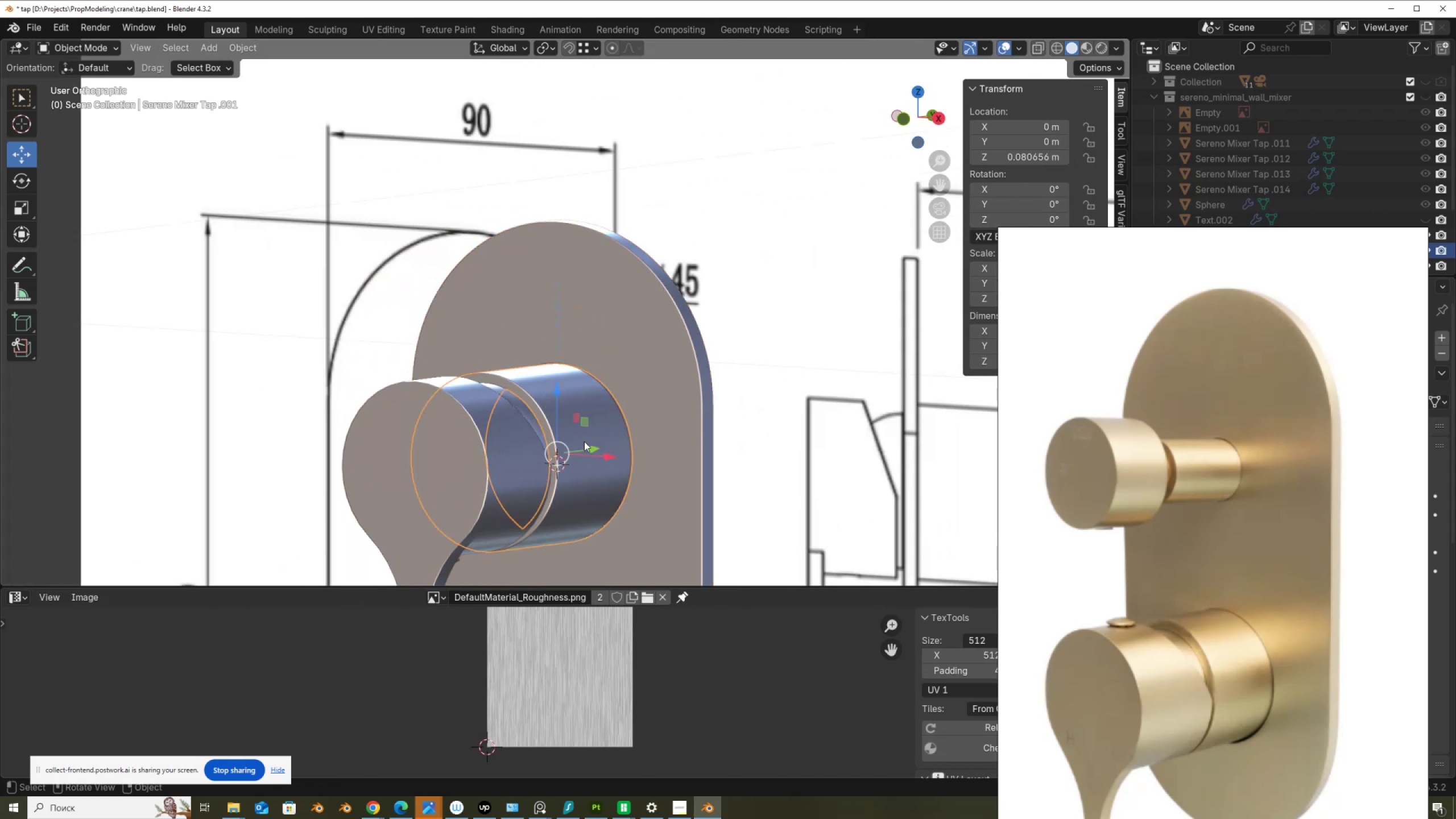 
hold_key(key=ShiftLeft, duration=0.46)
 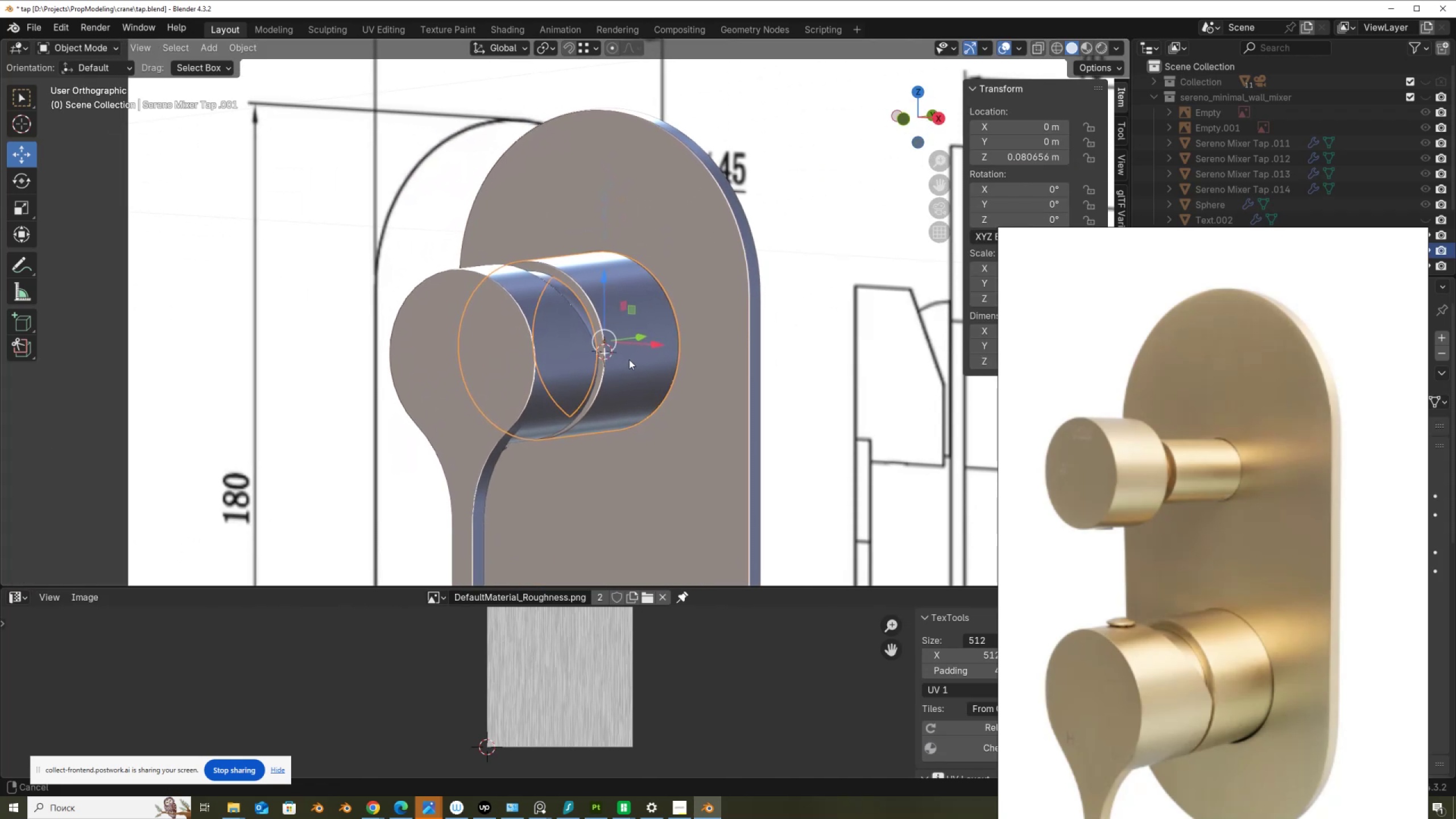 
scroll: coordinate [629, 359], scroll_direction: up, amount: 2.0
 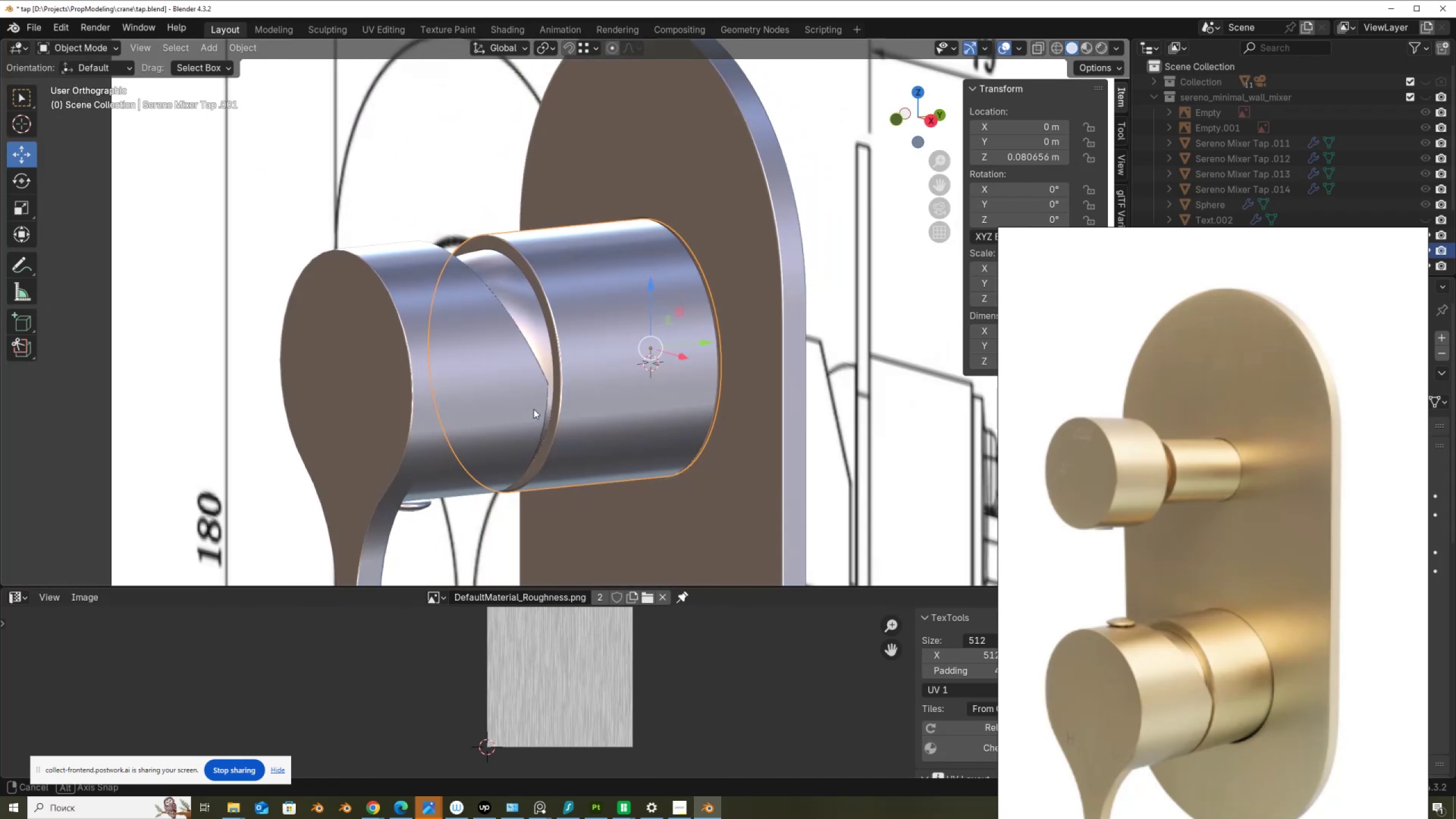 
hold_key(key=ShiftLeft, duration=1.13)
left_click([521, 308])
 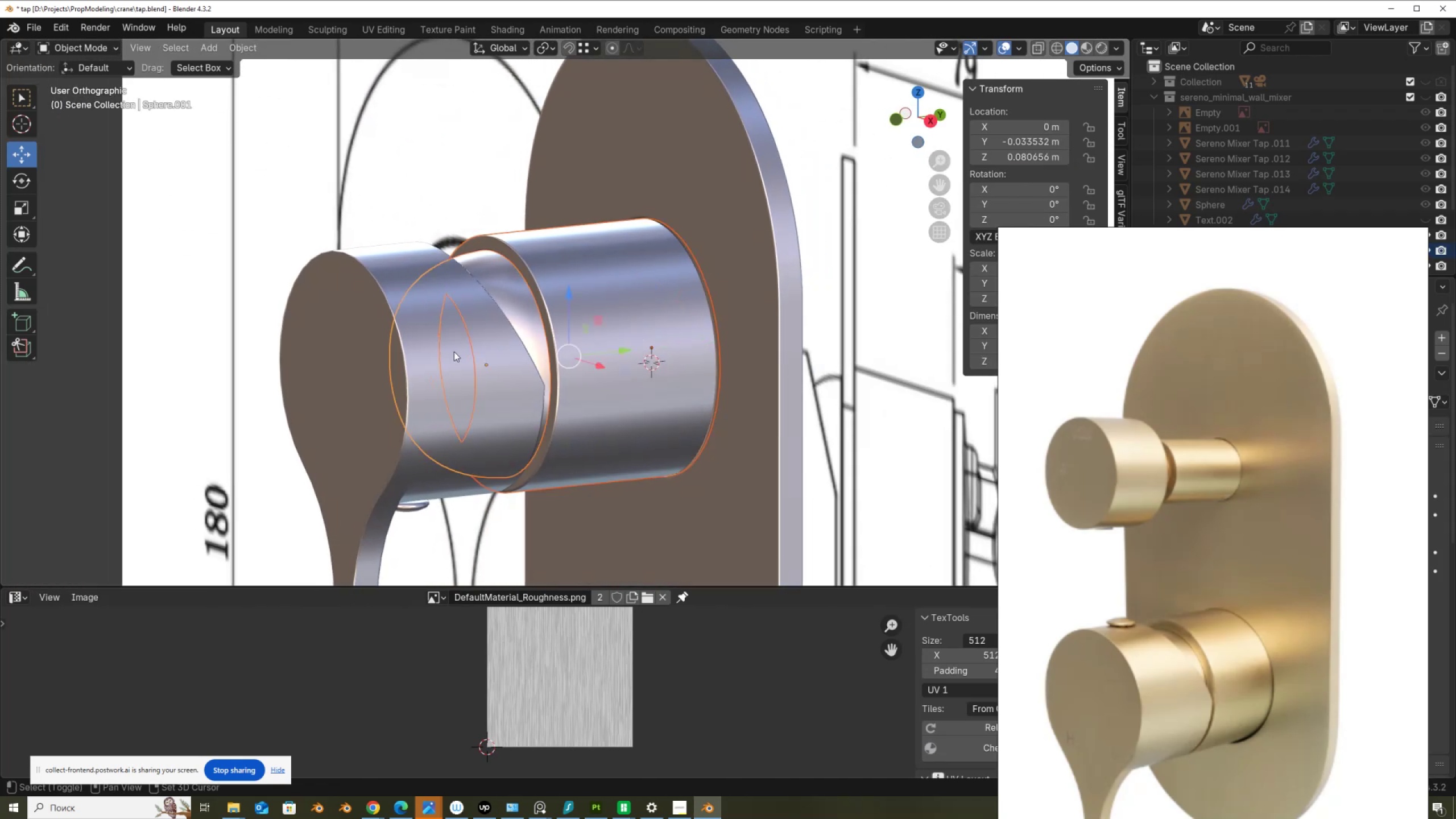 
double_click([454, 351])
 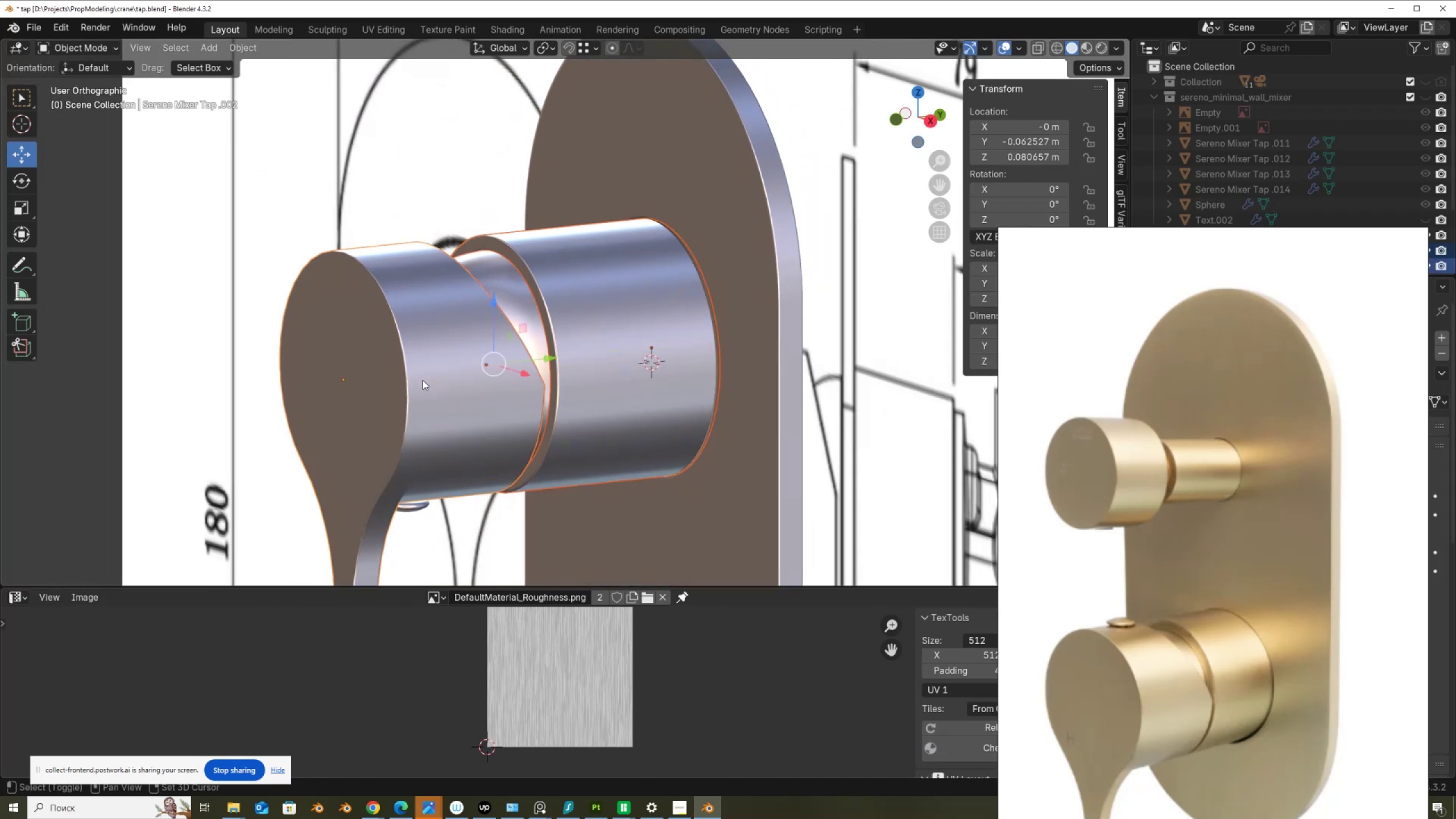 
scroll: coordinate [439, 398], scroll_direction: down, amount: 6.0
 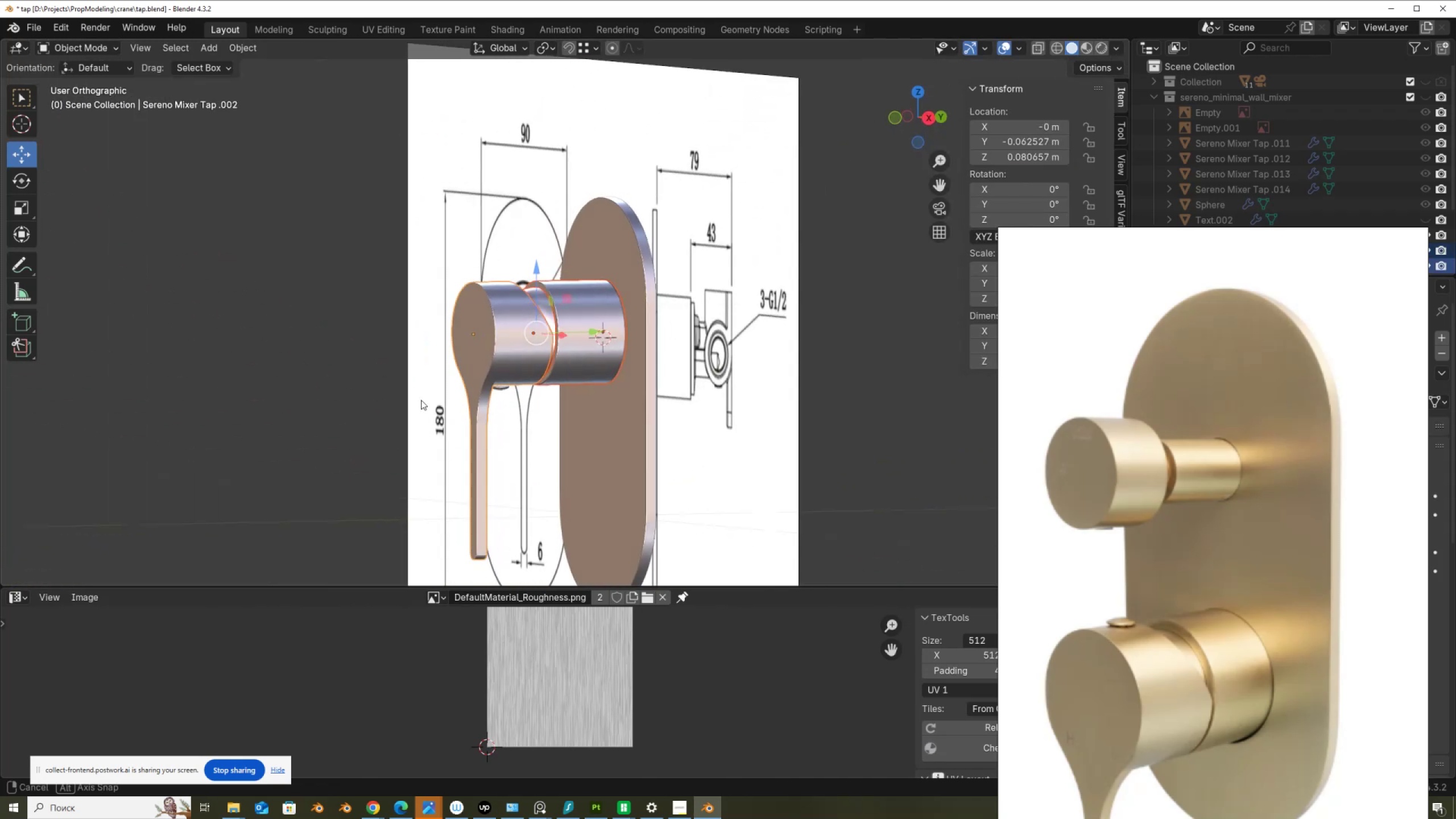 
scroll: coordinate [416, 387], scroll_direction: up, amount: 5.0
 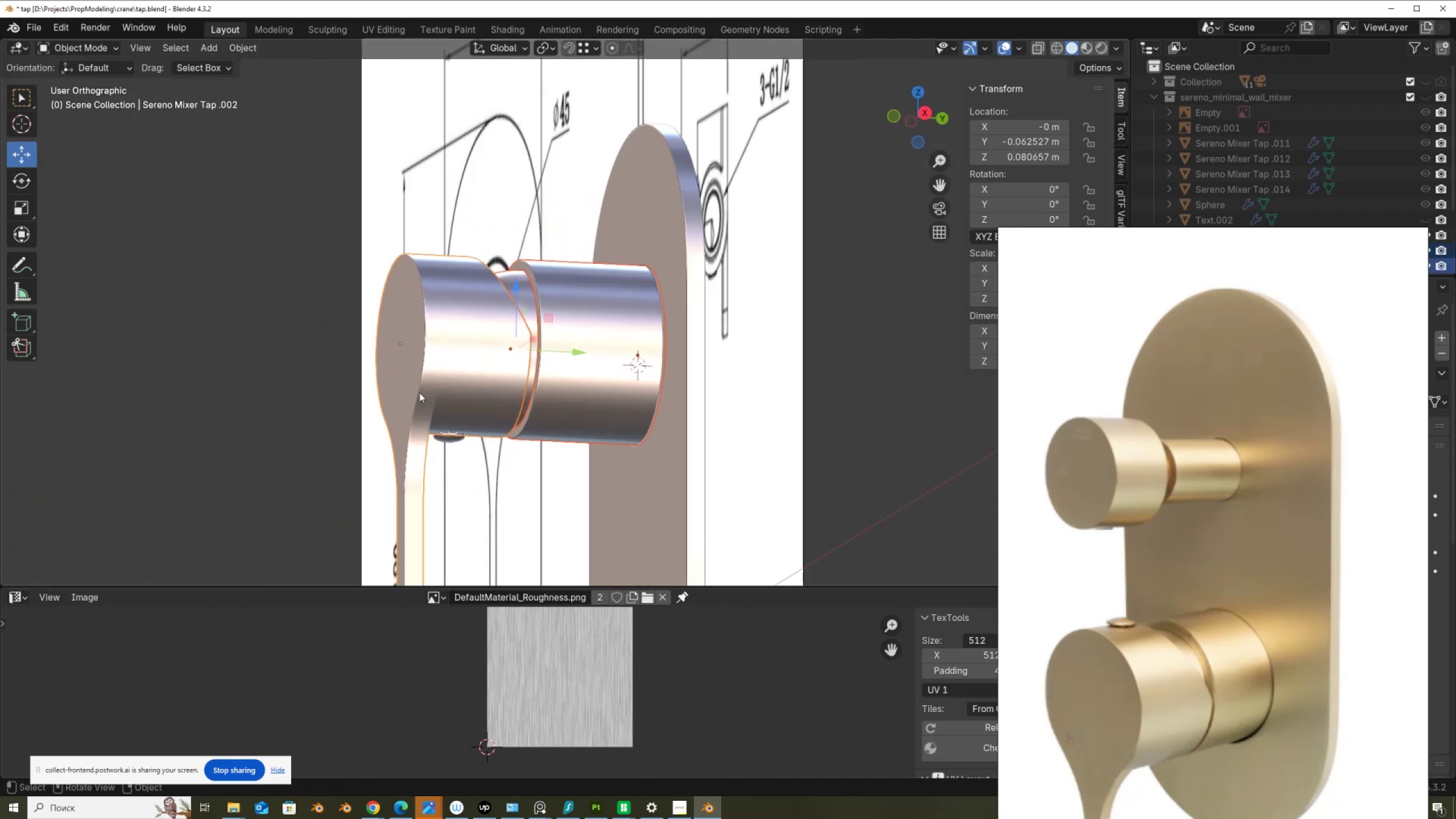 
hold_key(key=ShiftLeft, duration=0.74)
left_click([449, 435])
 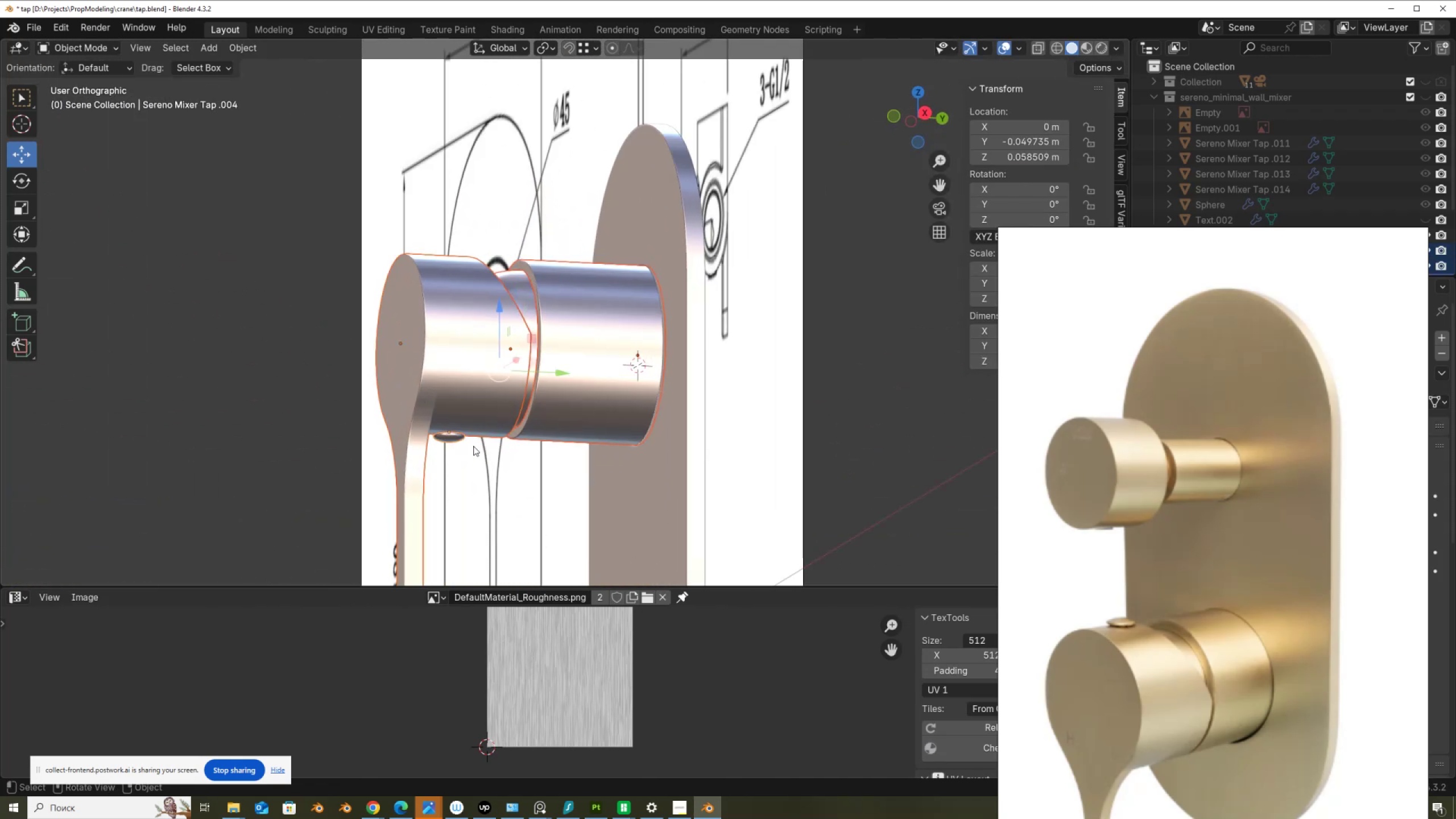 
key(Tab)
 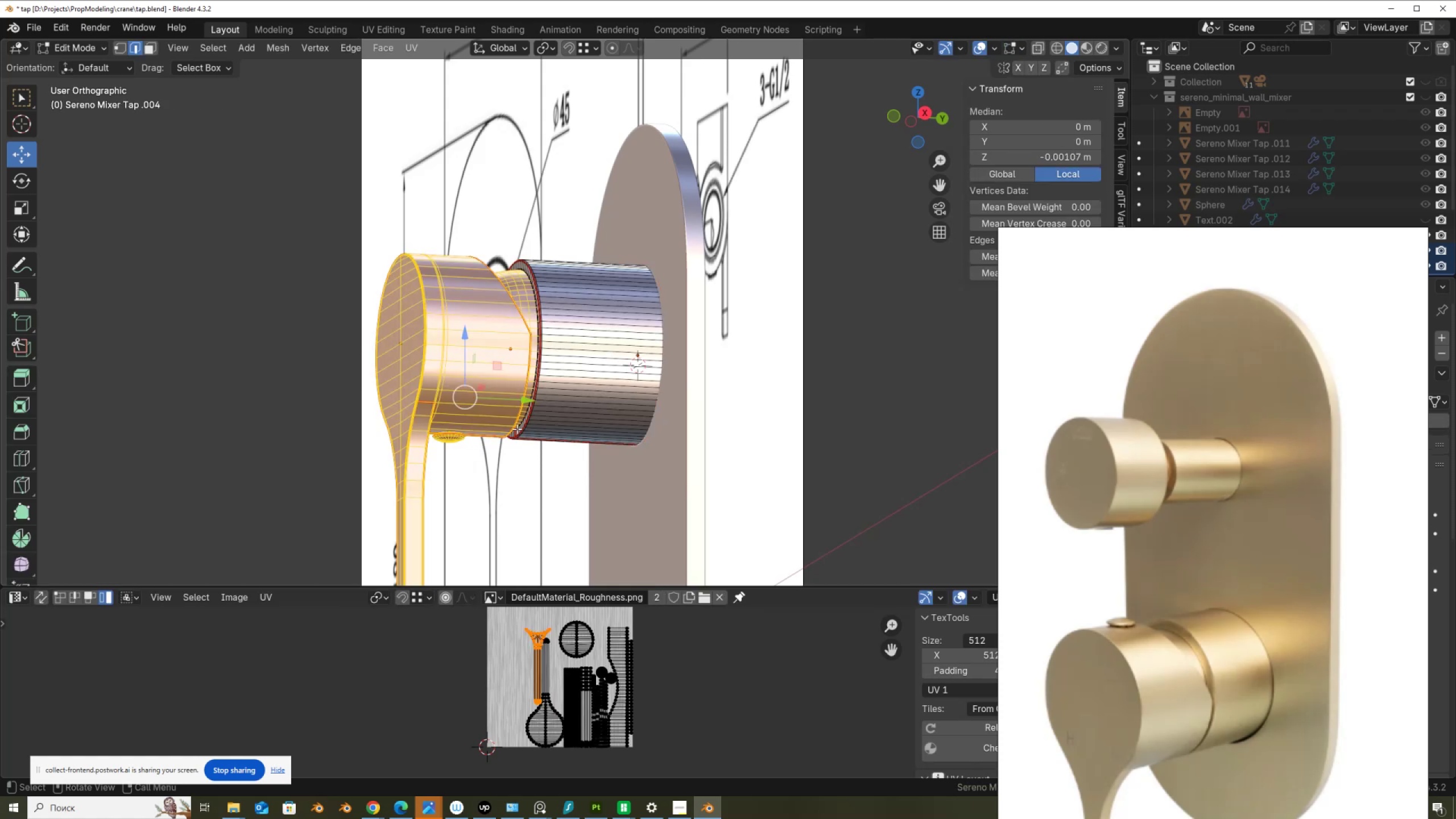 
key(A)
 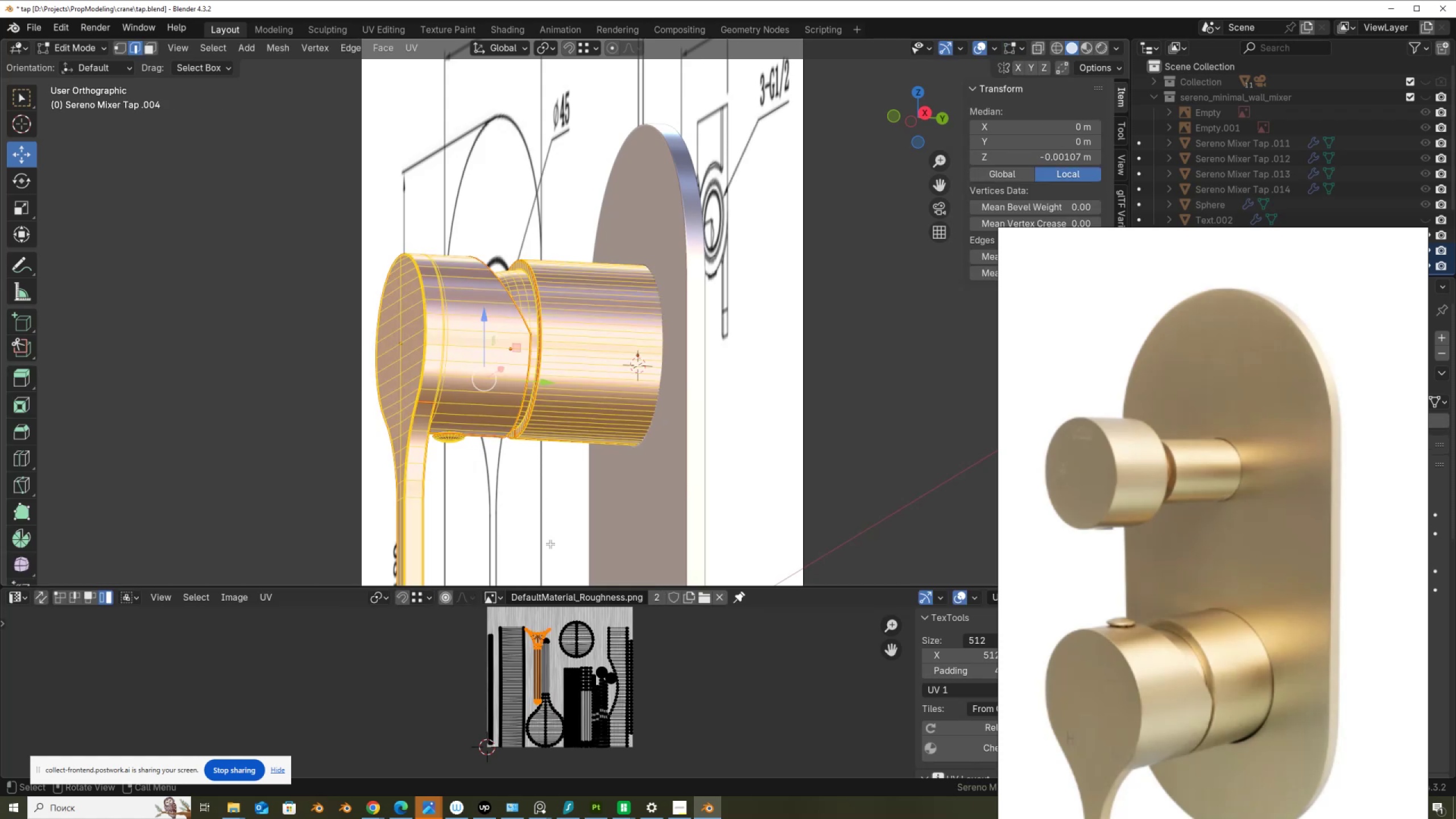 
scroll: coordinate [532, 590], scroll_direction: up, amount: 2.0
 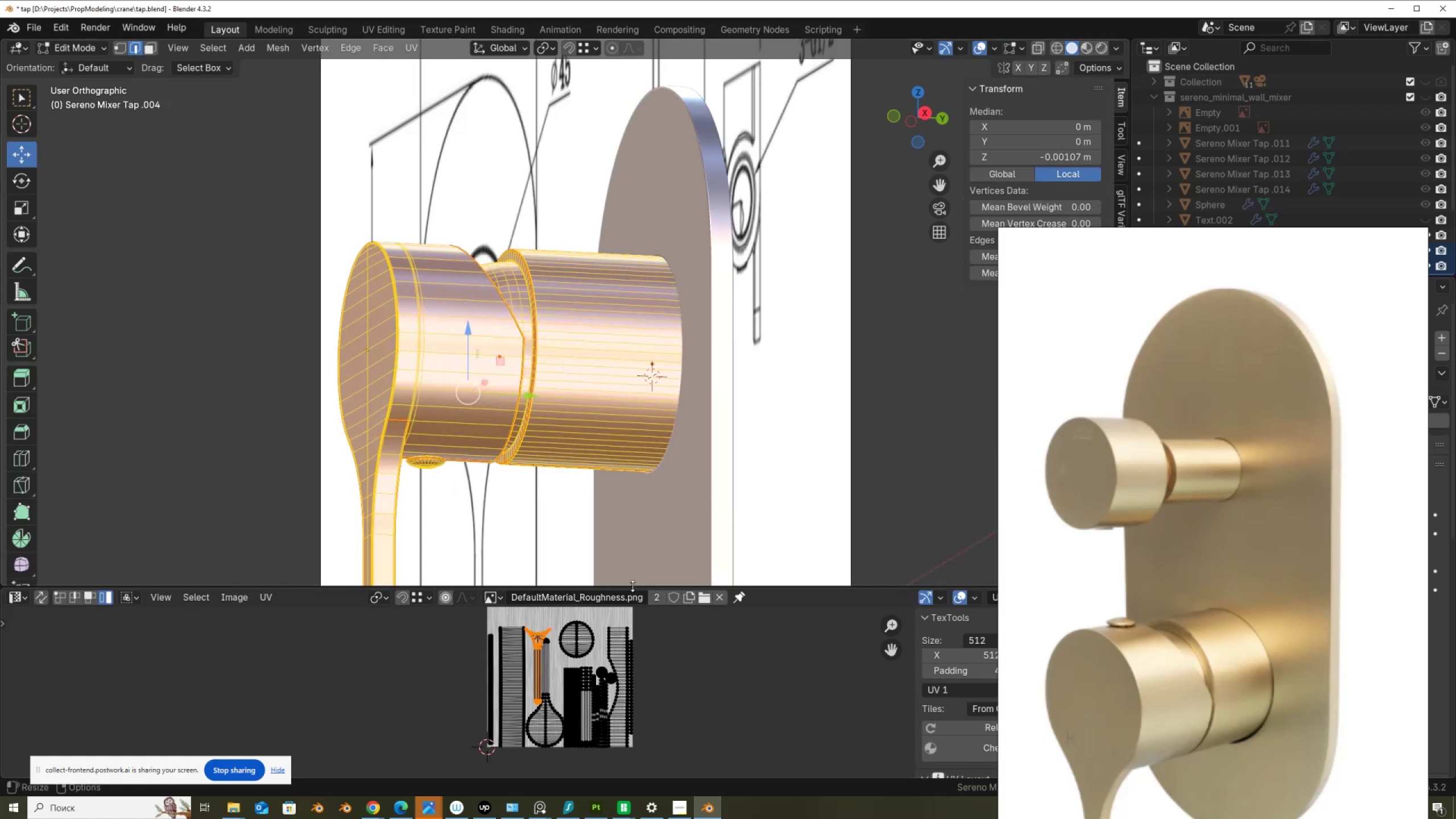 
left_click_drag(start_coordinate=[632, 586], to_coordinate=[640, 412])
 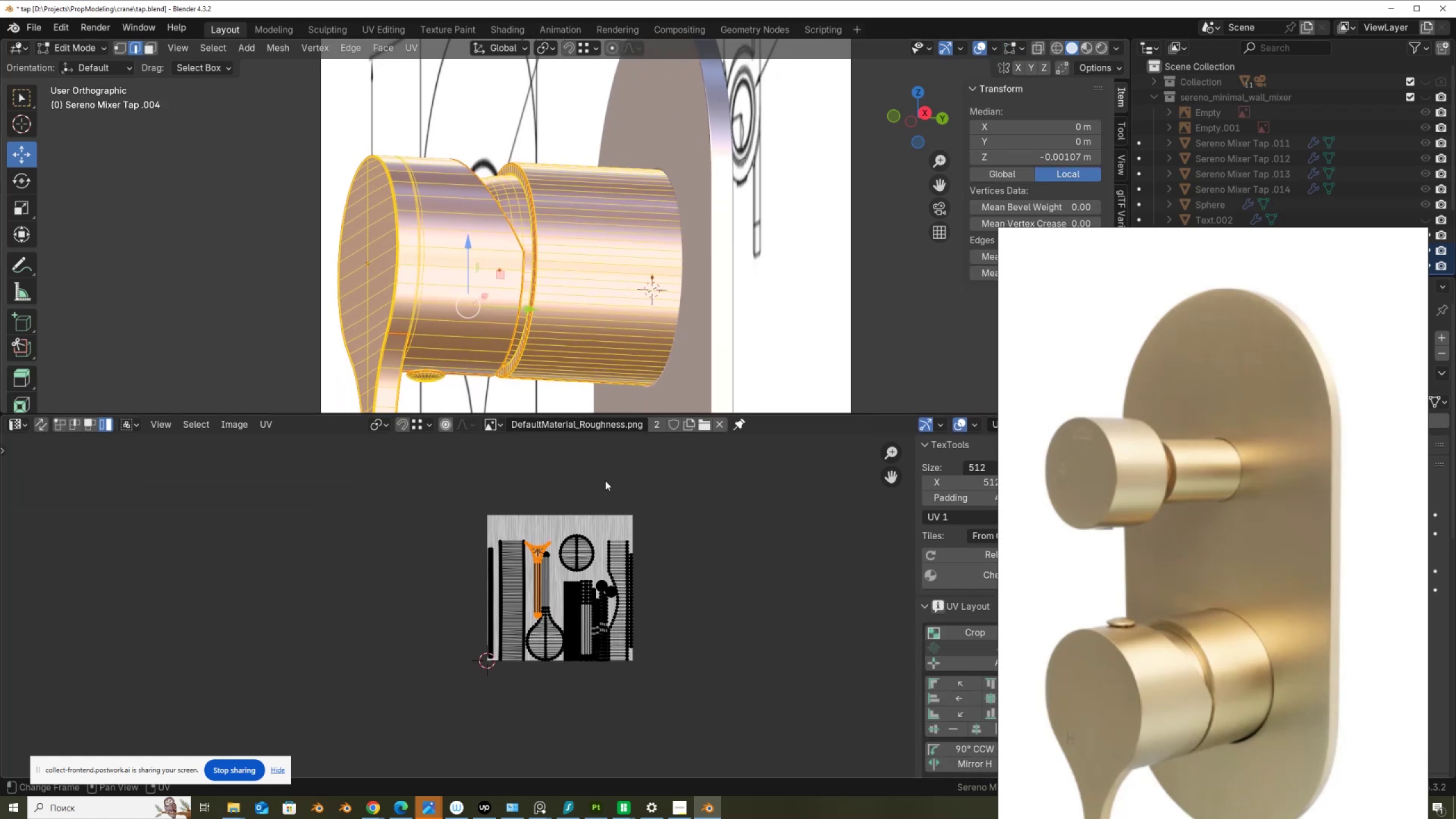 
scroll: coordinate [541, 565], scroll_direction: up, amount: 4.0
 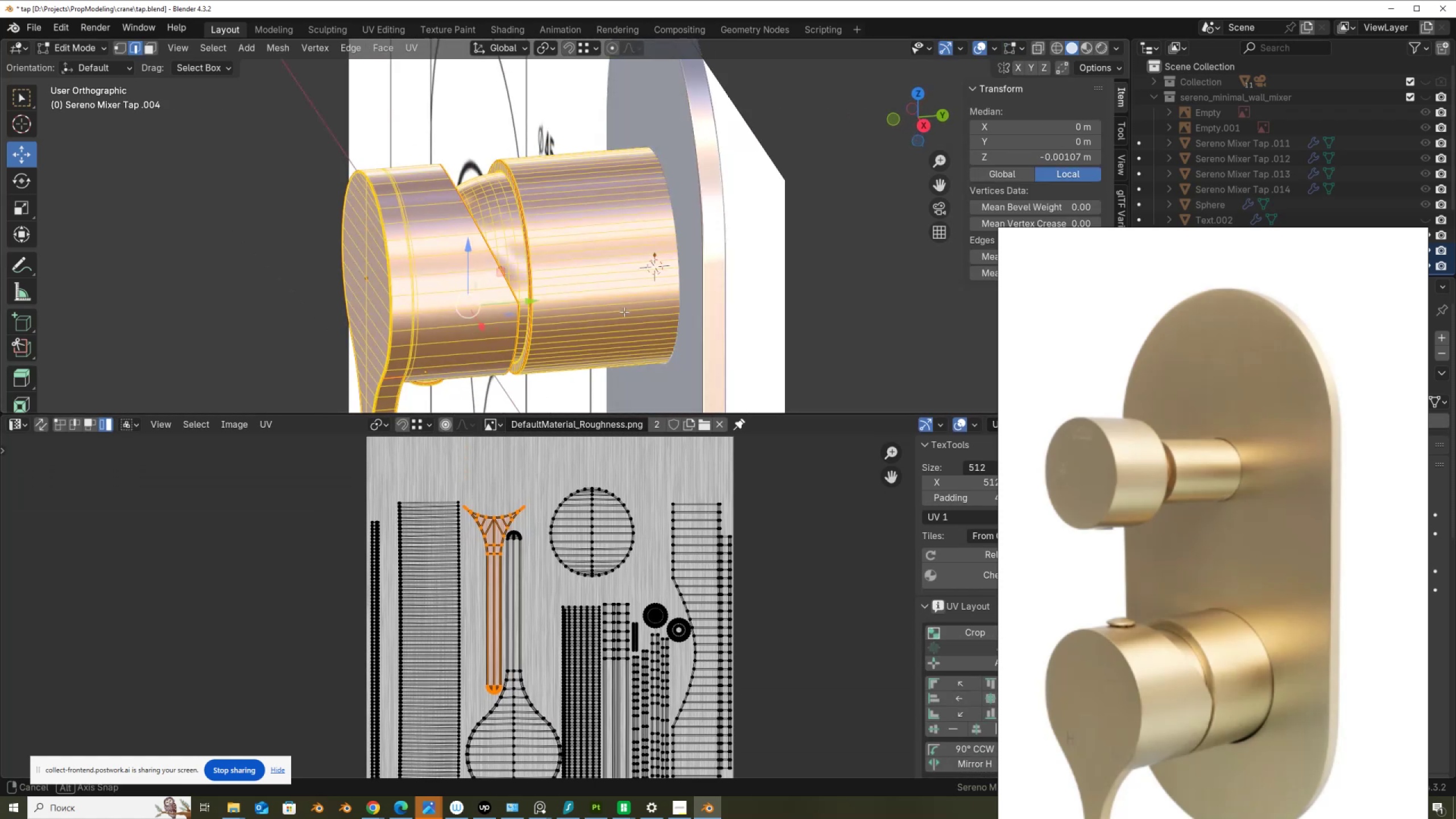 
left_click([620, 287])
 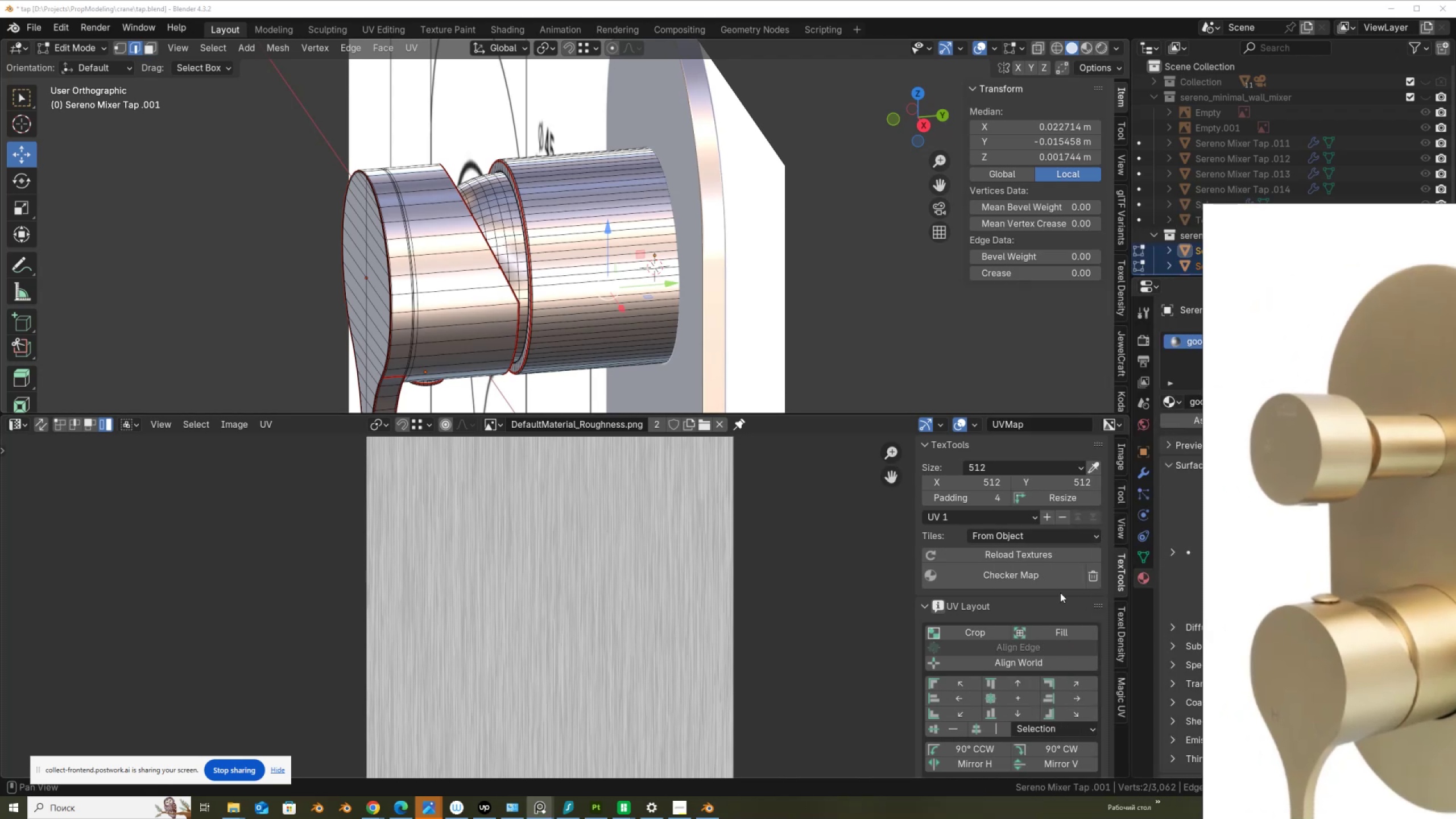 
left_click([148, 47])
 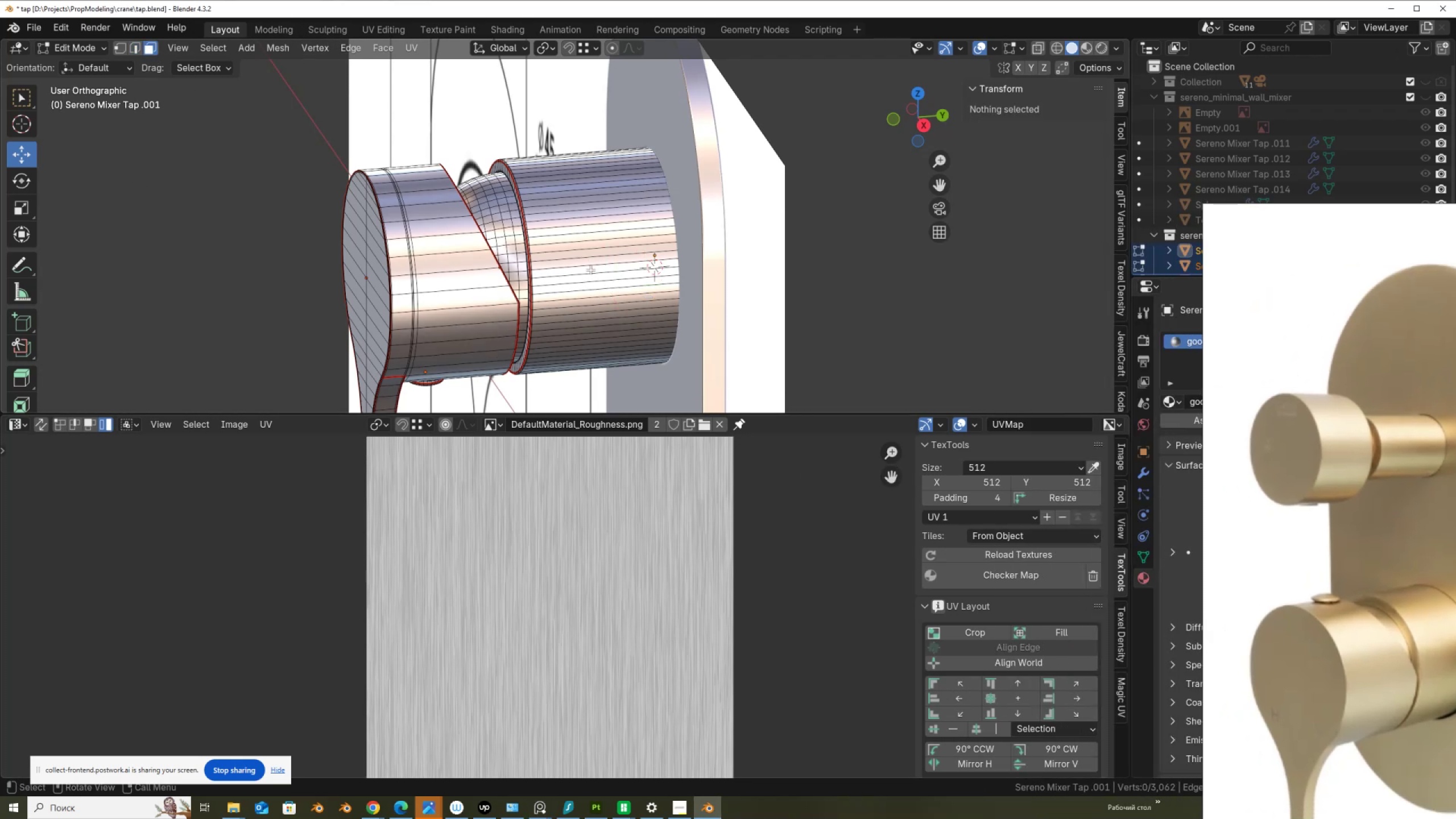 
left_click([593, 270])
 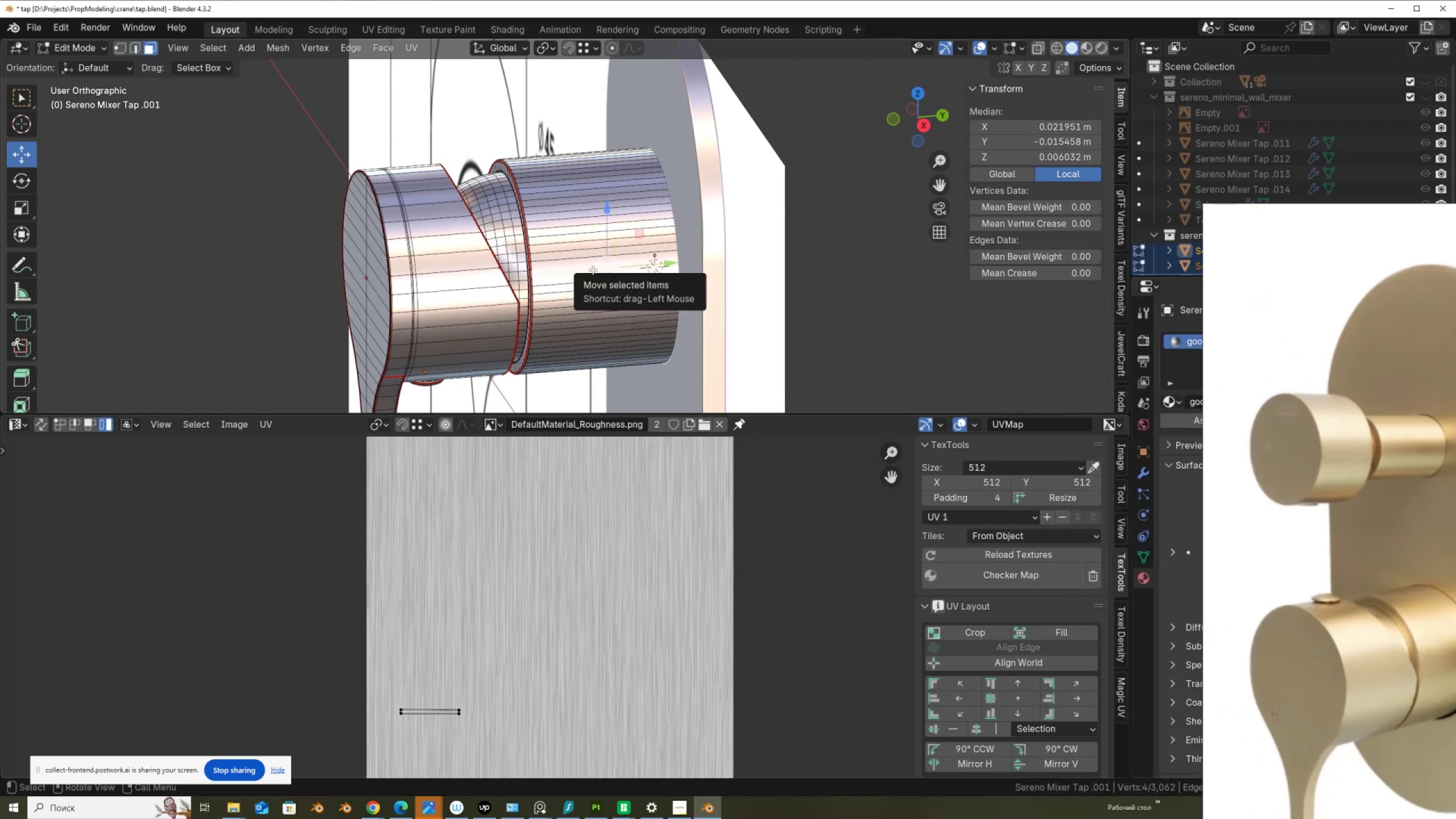 
key(L)
 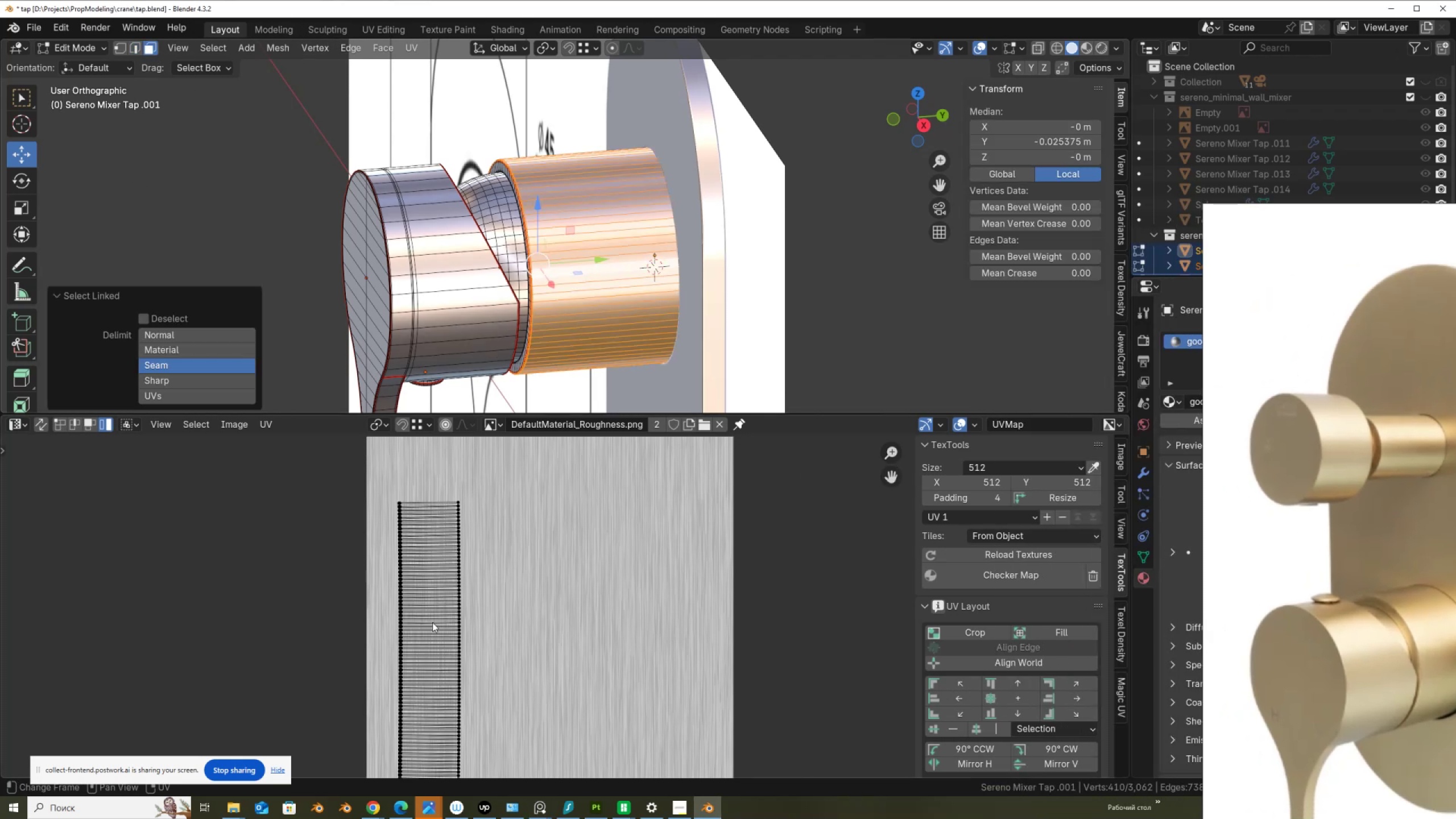 
scroll: coordinate [591, 242], scroll_direction: up, amount: 5.0
 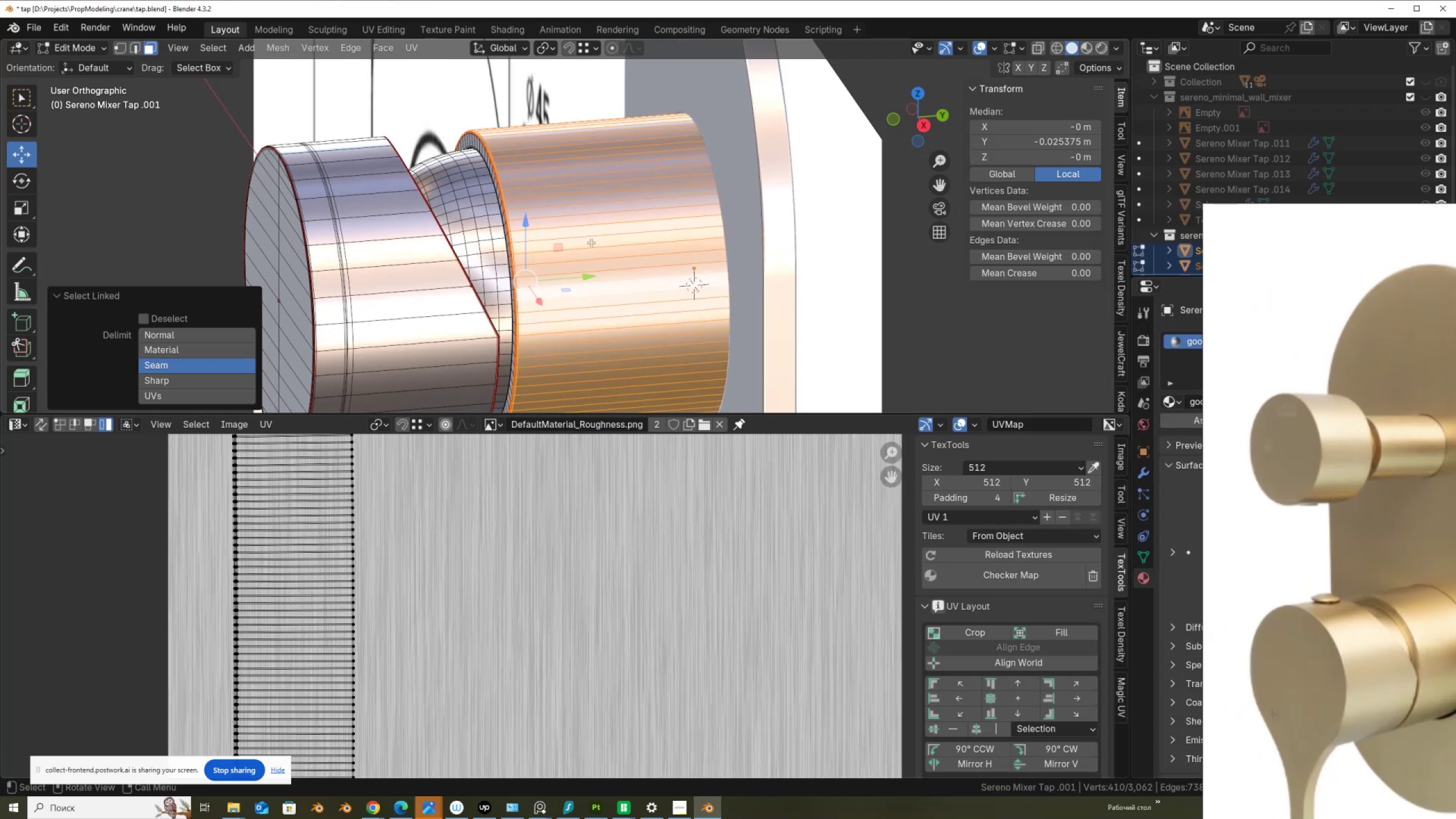 
scroll: coordinate [456, 560], scroll_direction: down, amount: 9.0
 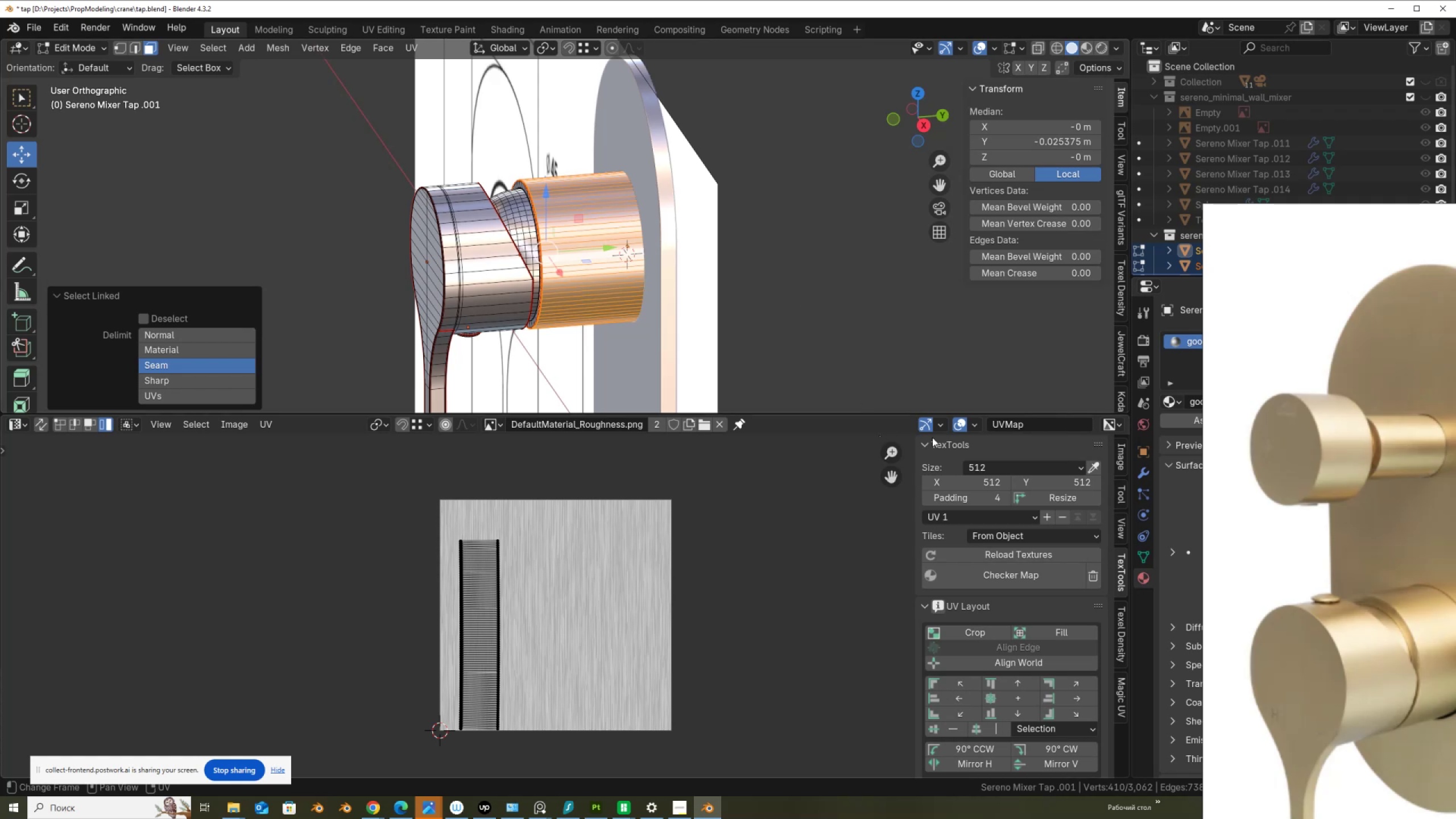 
scroll: coordinate [1022, 522], scroll_direction: up, amount: 3.0
 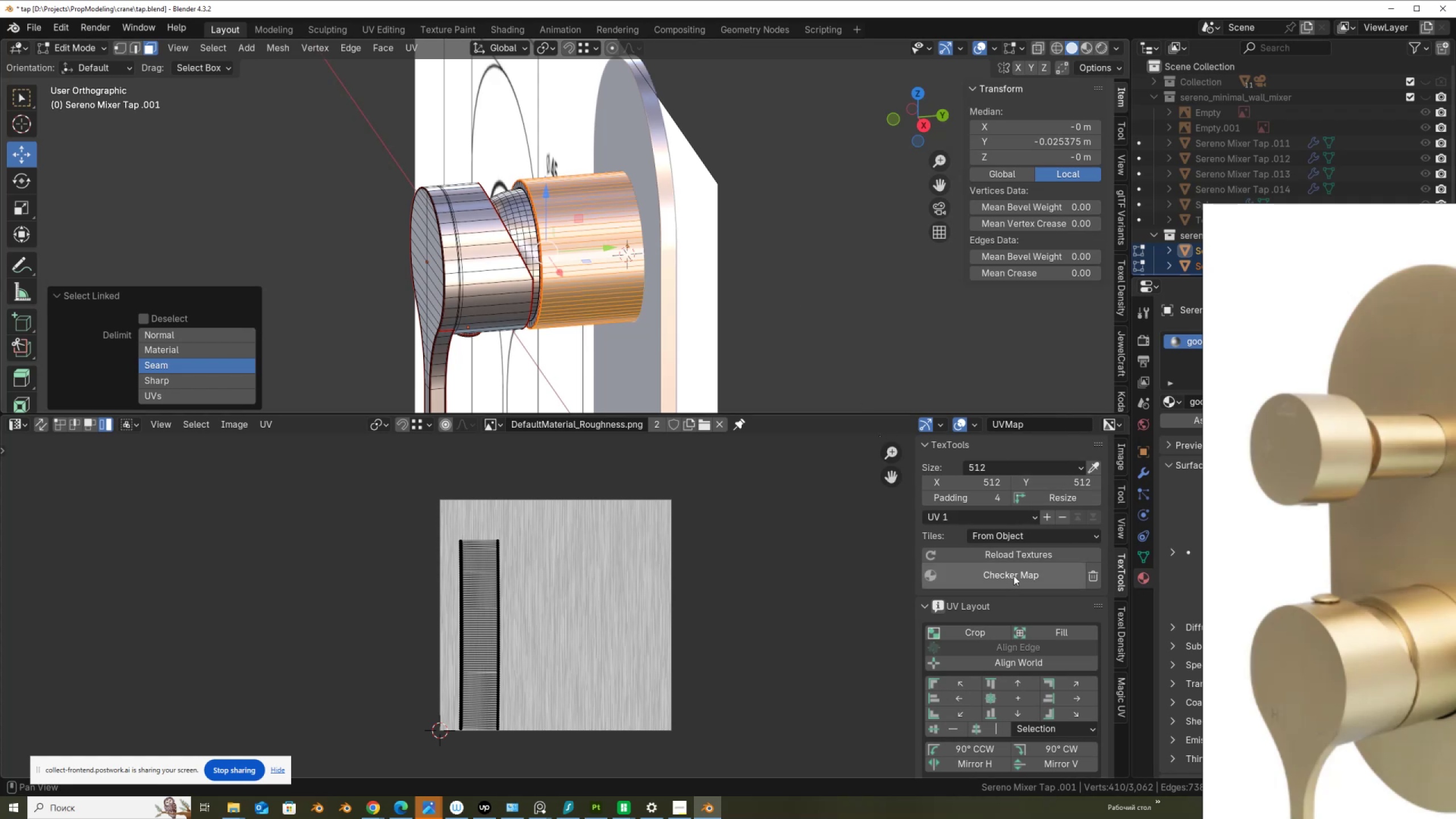 
left_click([1014, 572])
 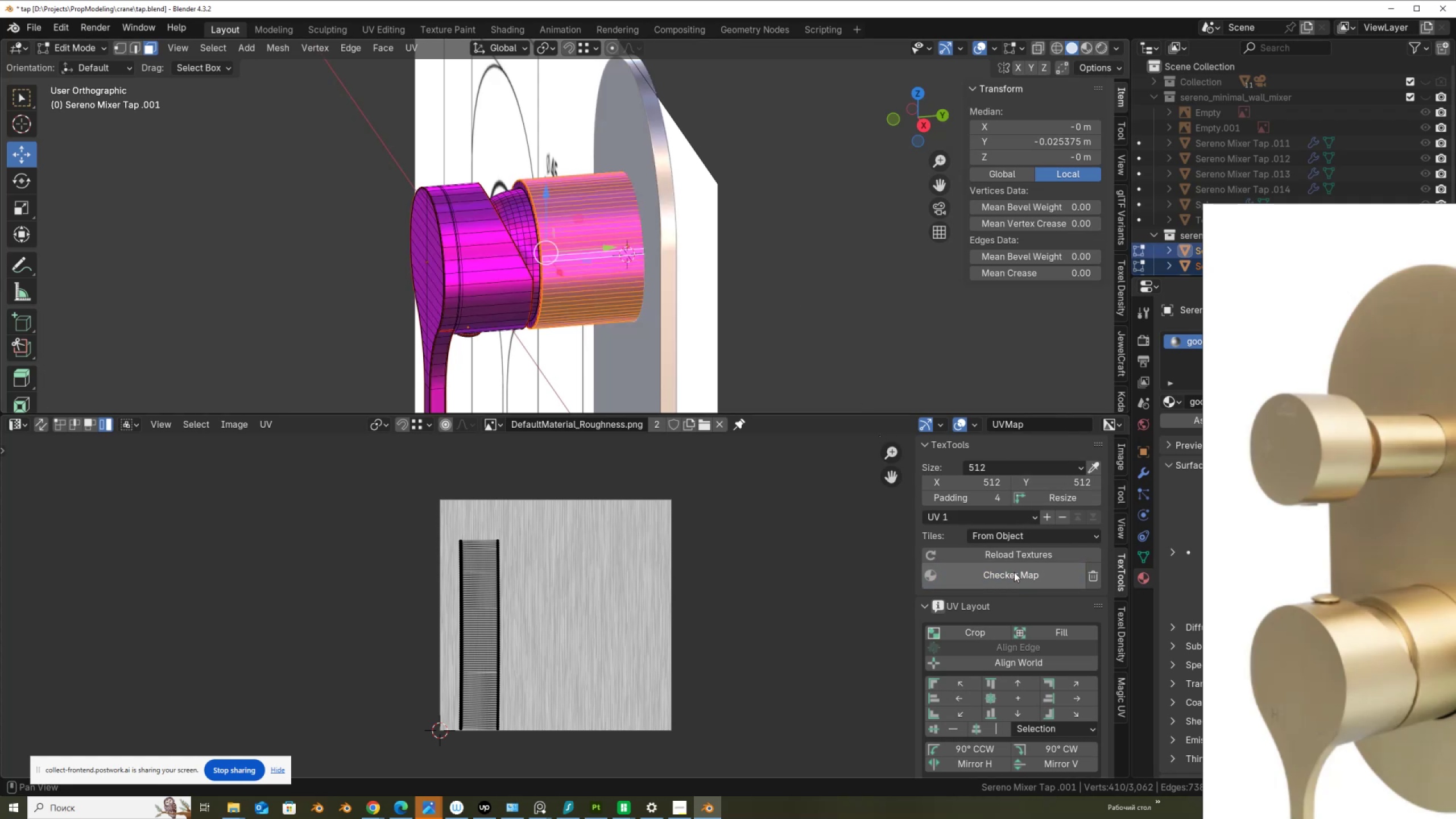 
left_click([1014, 572])
 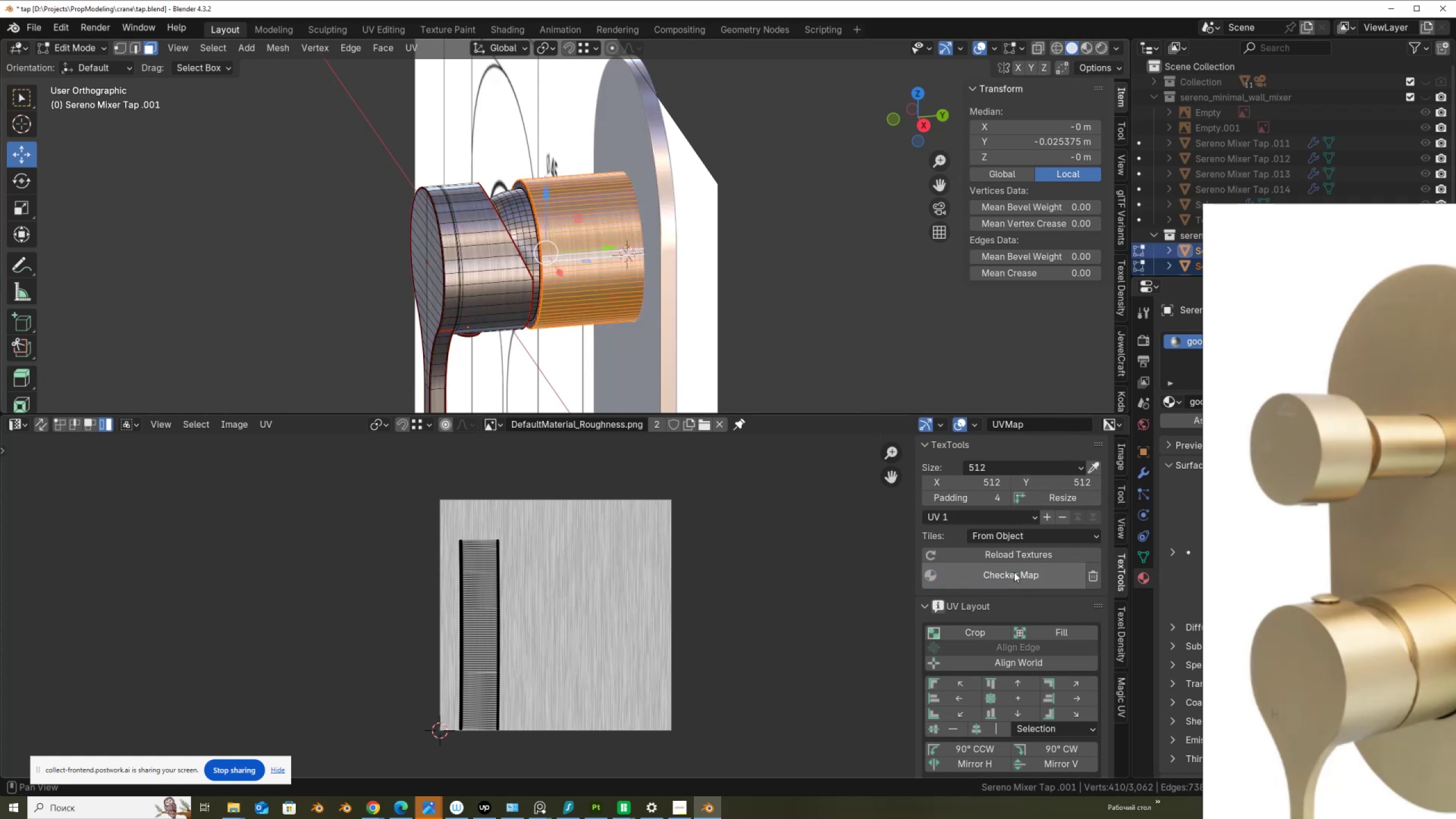 
left_click([1014, 572])
 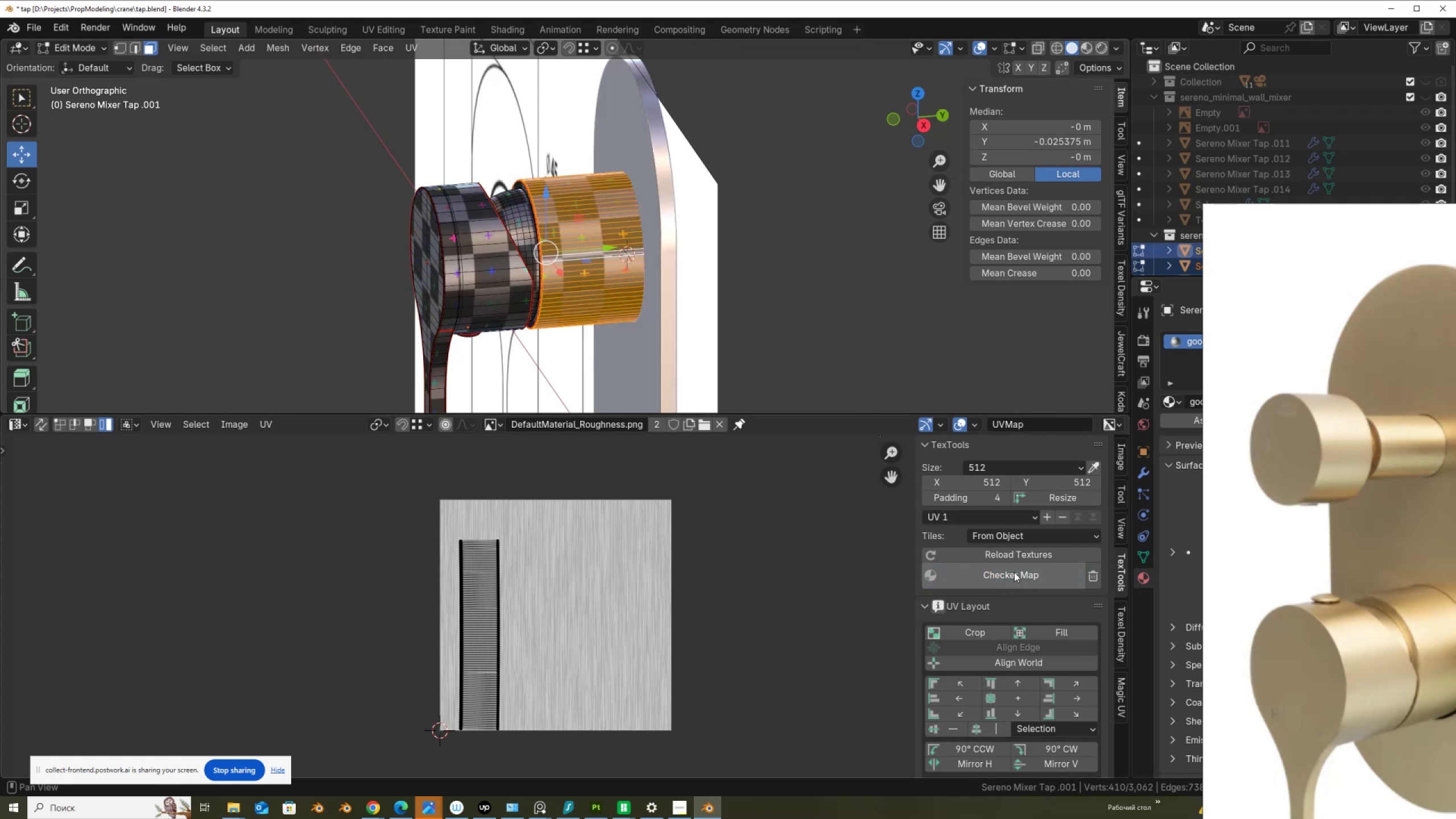 
left_click([1014, 572])
 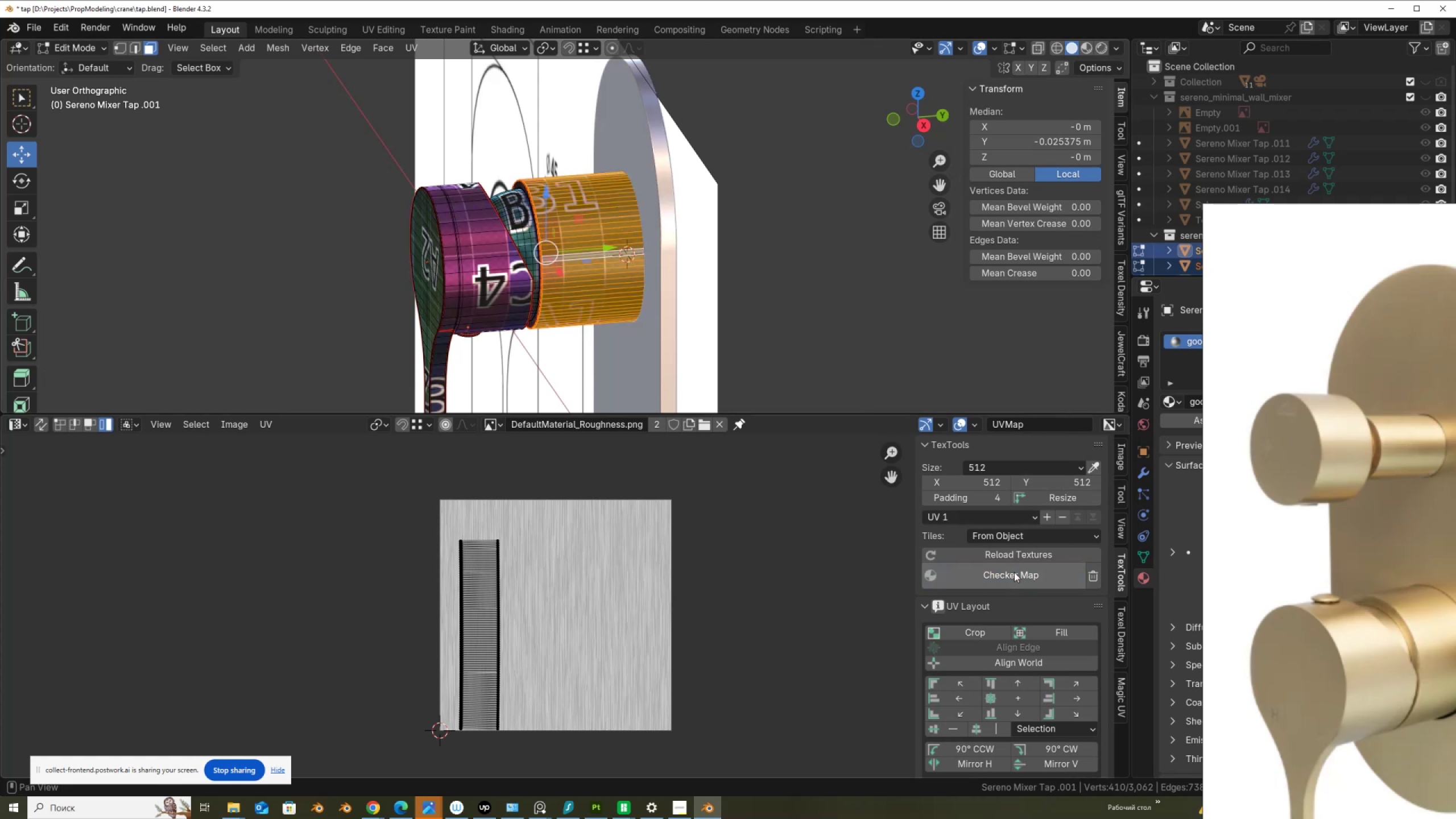 
scroll: coordinate [657, 311], scroll_direction: up, amount: 4.0
 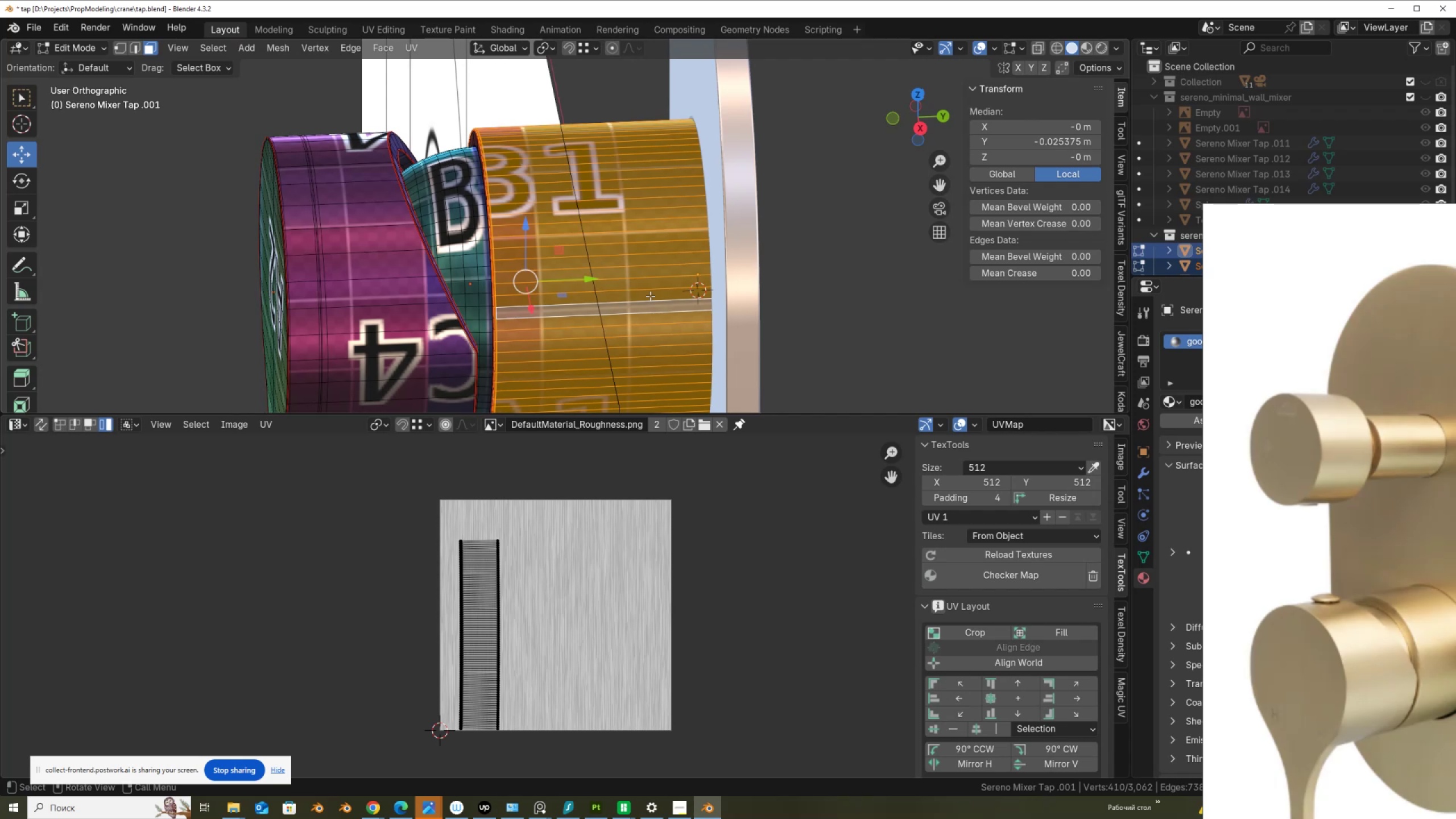 
wait(6.87)
 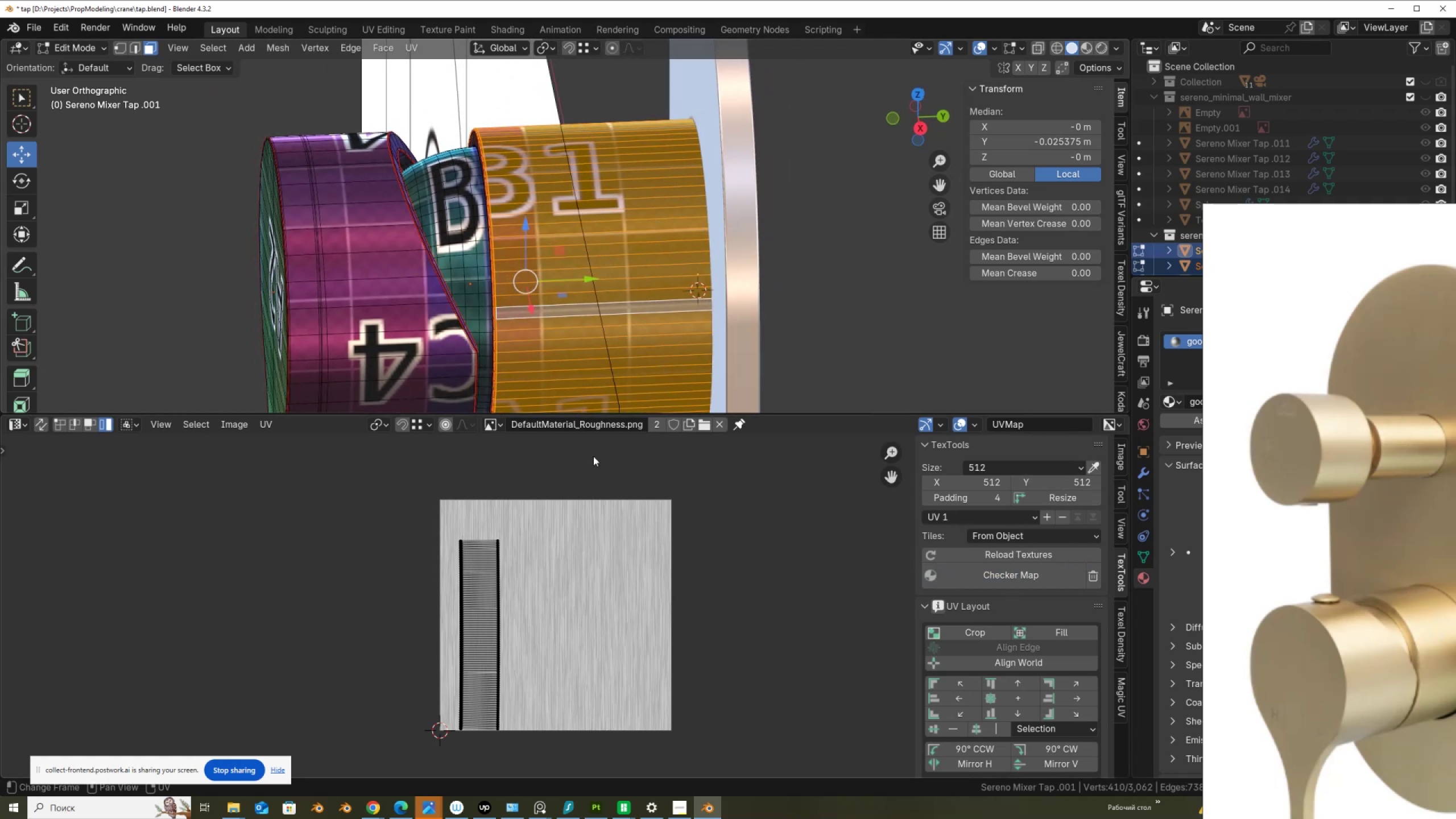 
left_click_drag(start_coordinate=[485, 529], to_coordinate=[532, 743])
 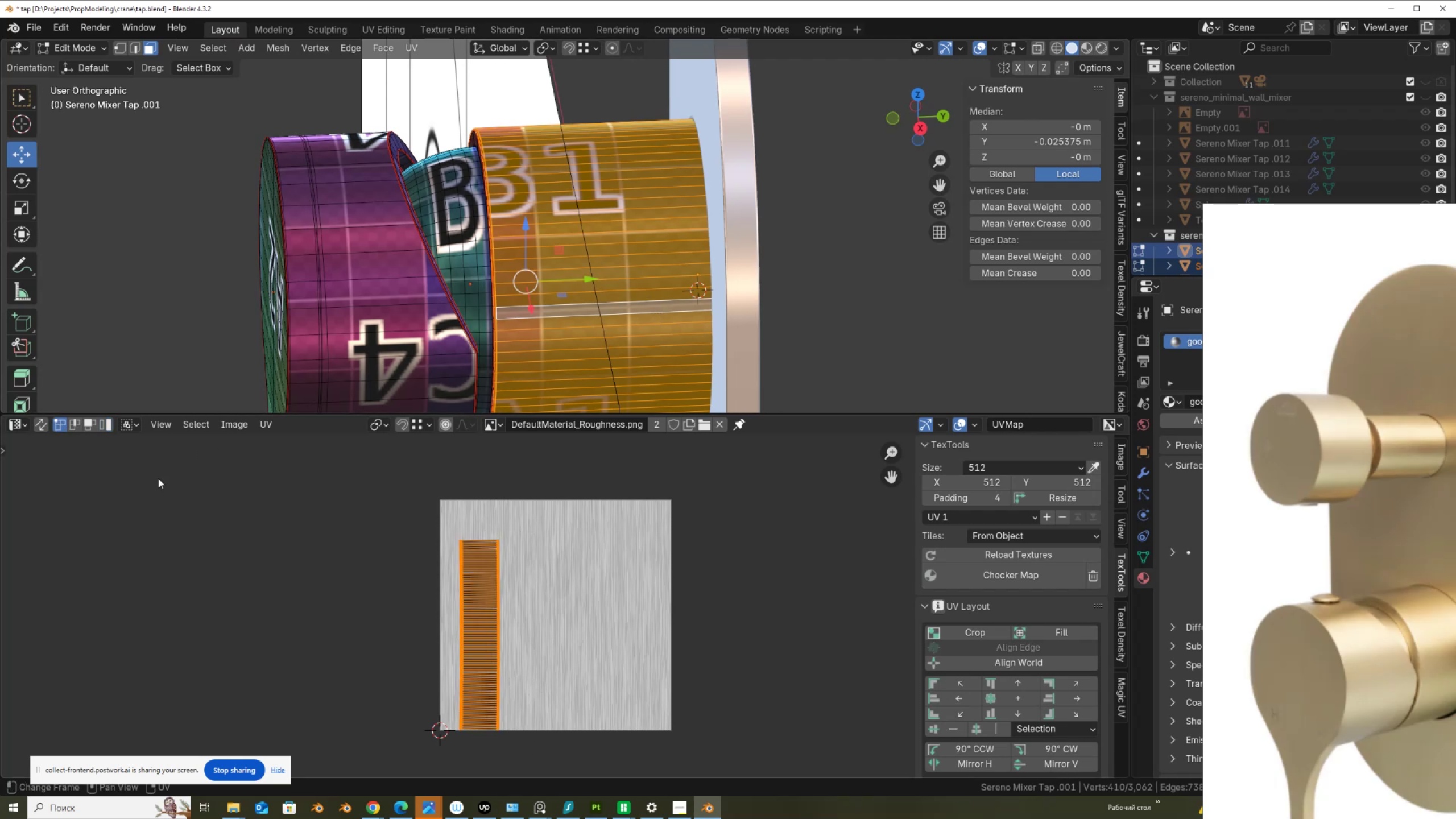 
left_click_drag(start_coordinate=[486, 526], to_coordinate=[531, 768])
 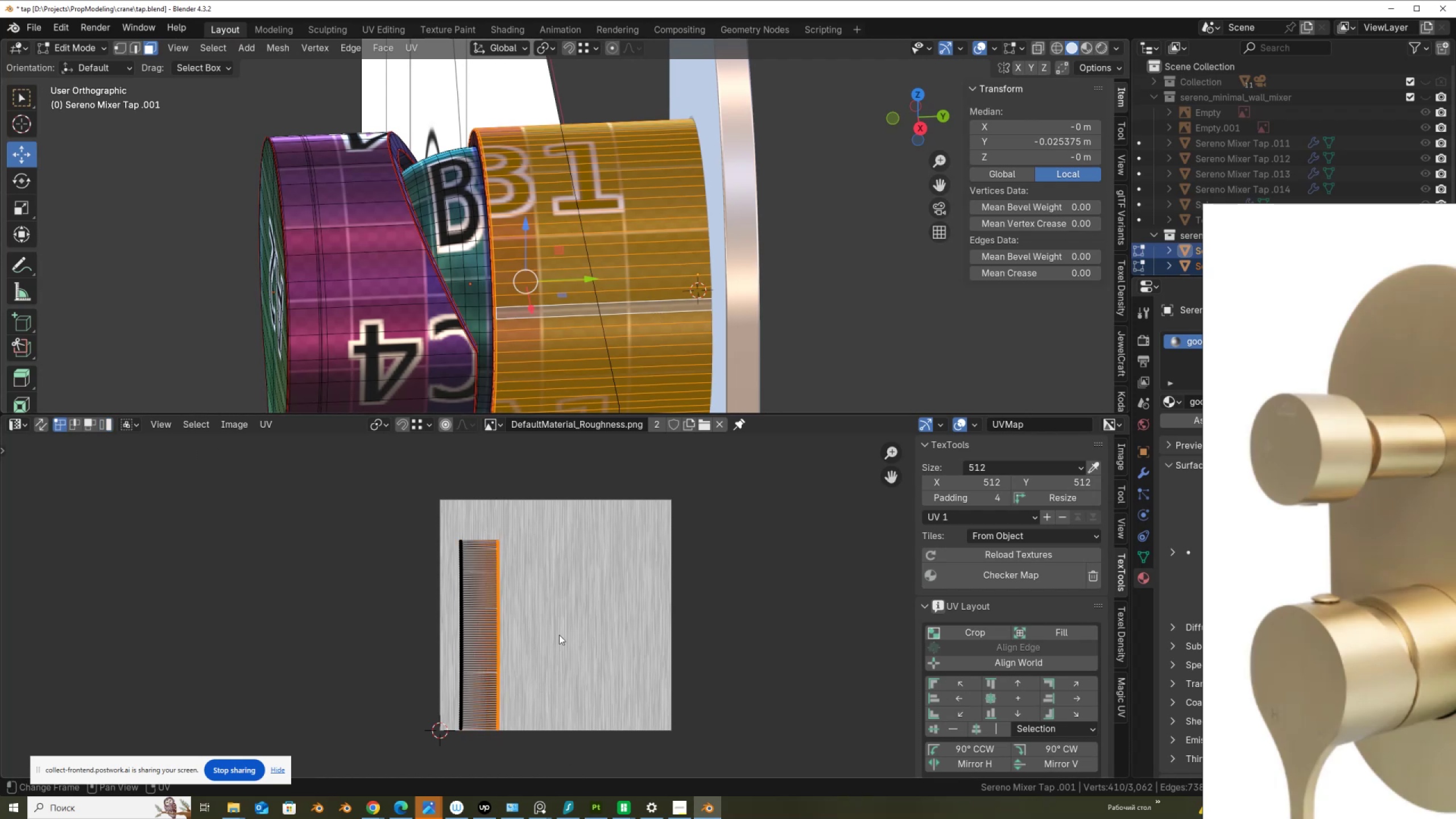 
type(gx)
 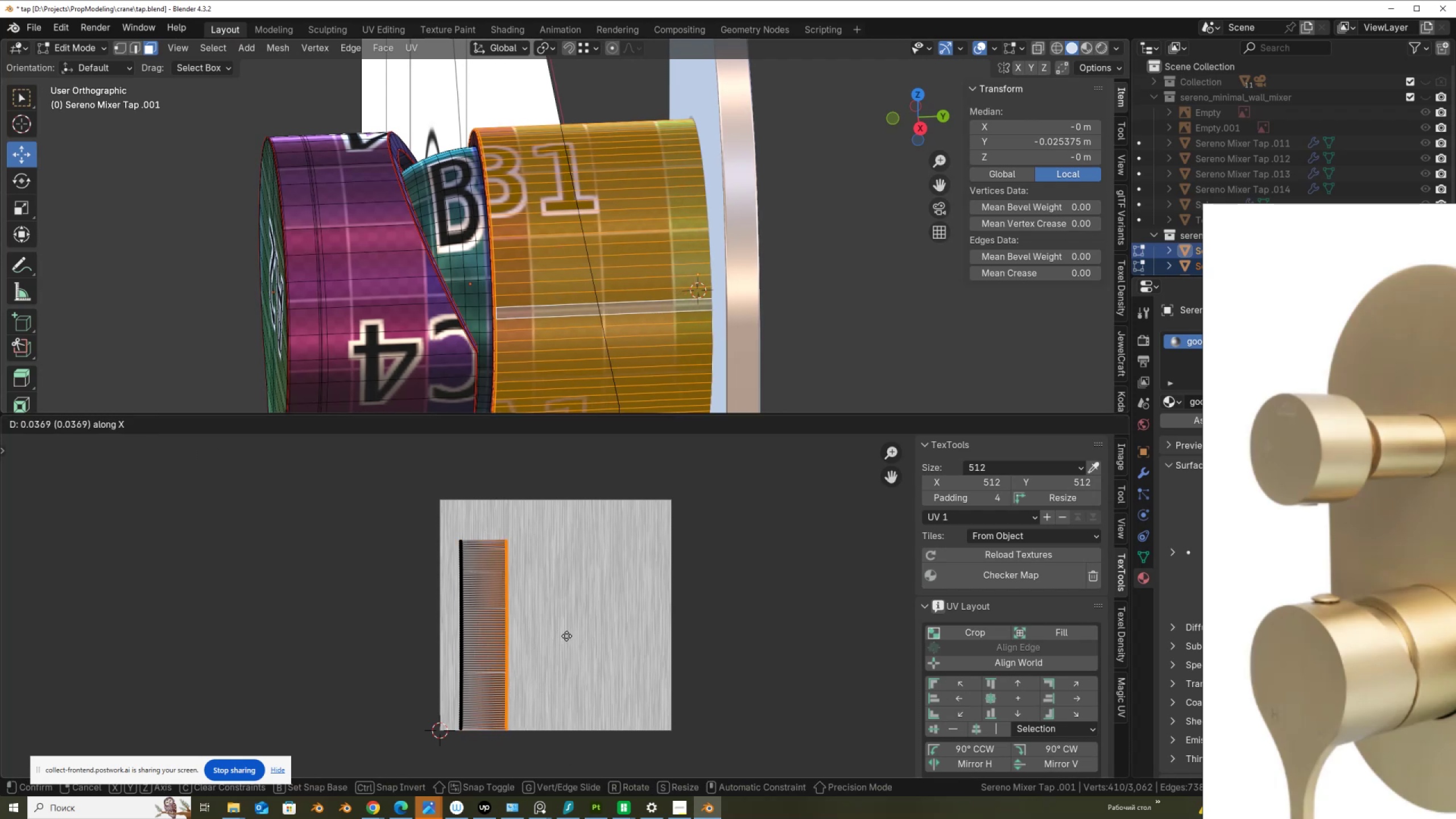 
right_click([562, 634])
 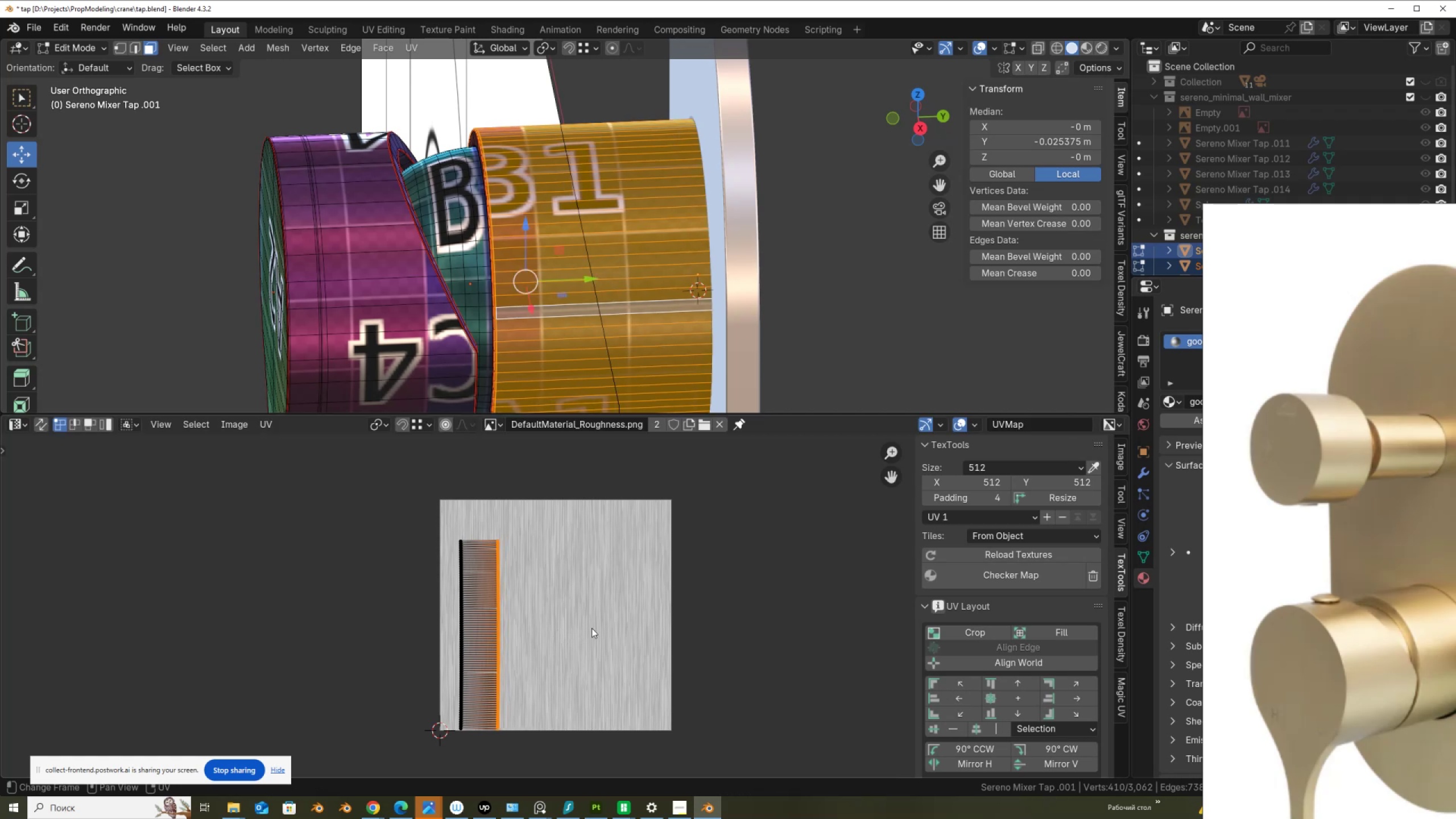 
type(gx)
 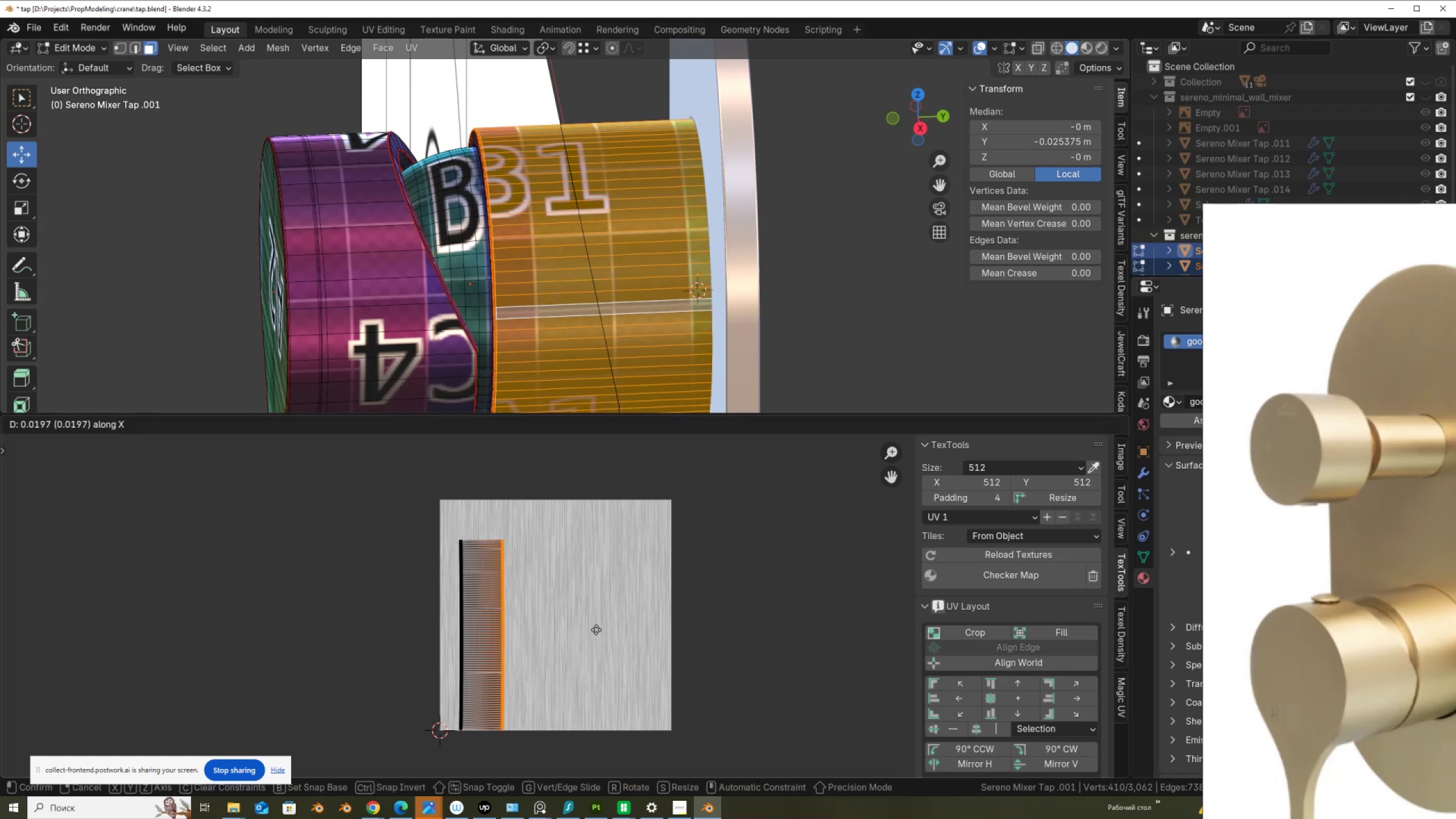 
wait(7.08)
 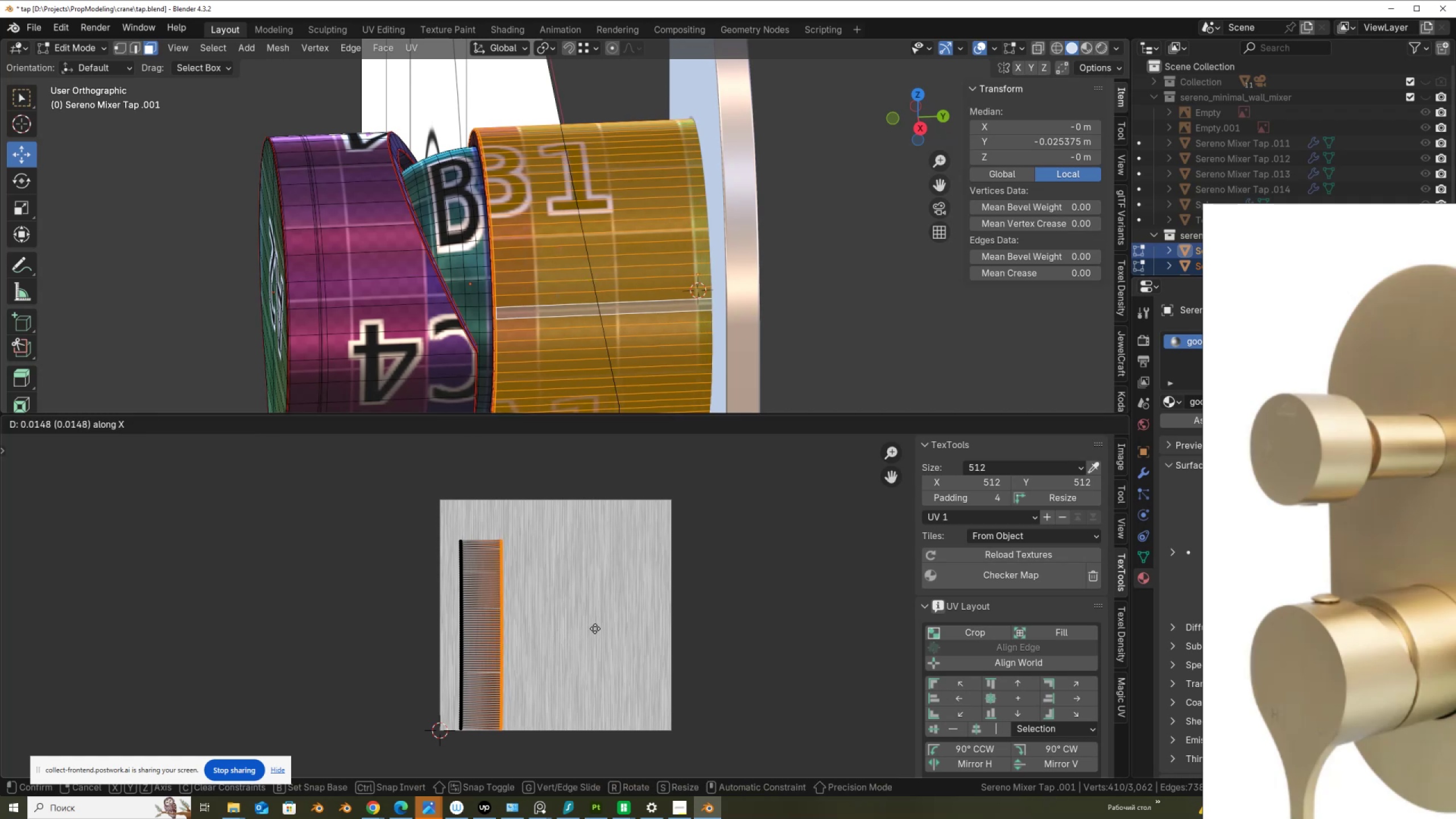 
left_click([596, 630])
 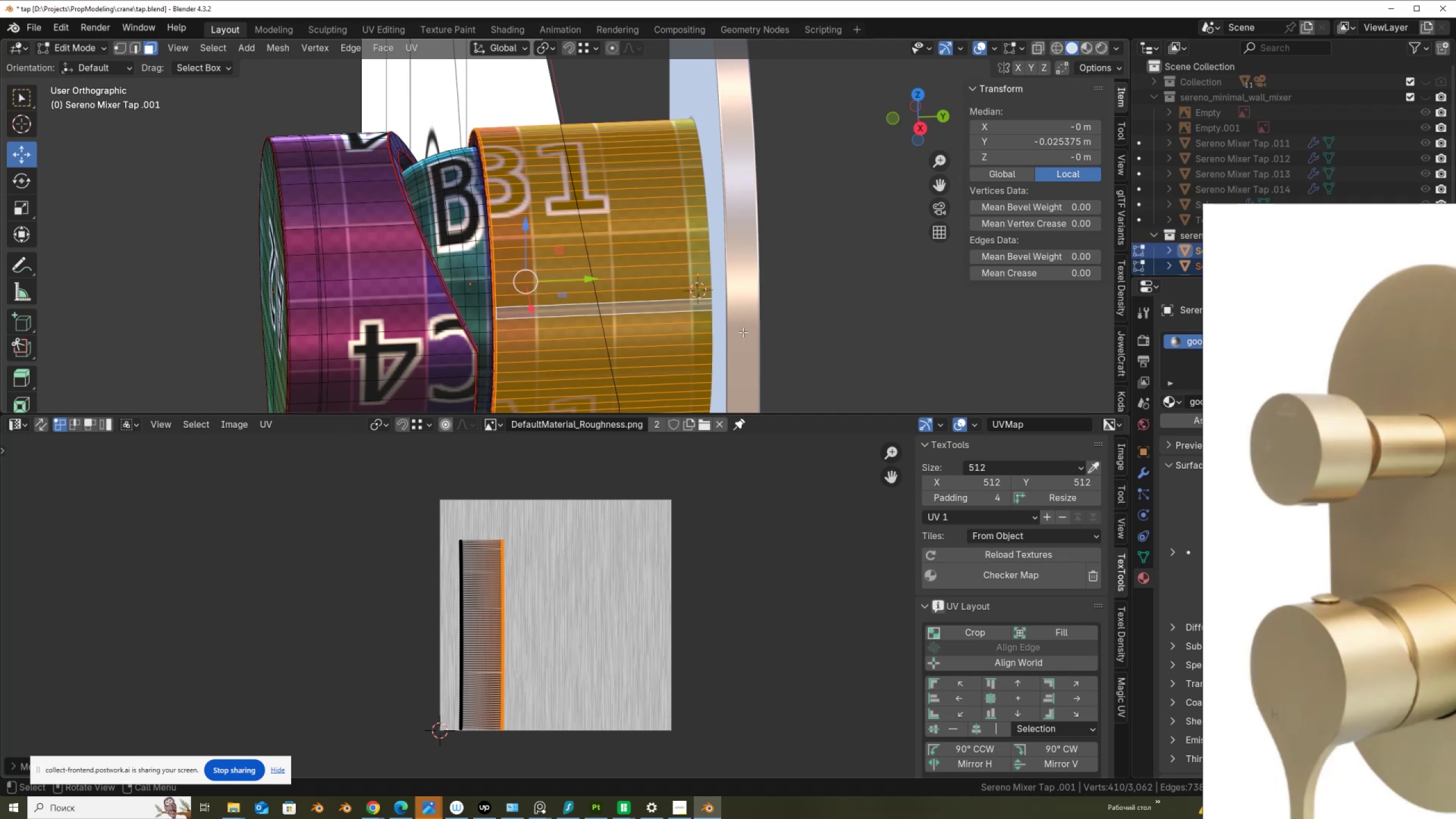 
key(A)
 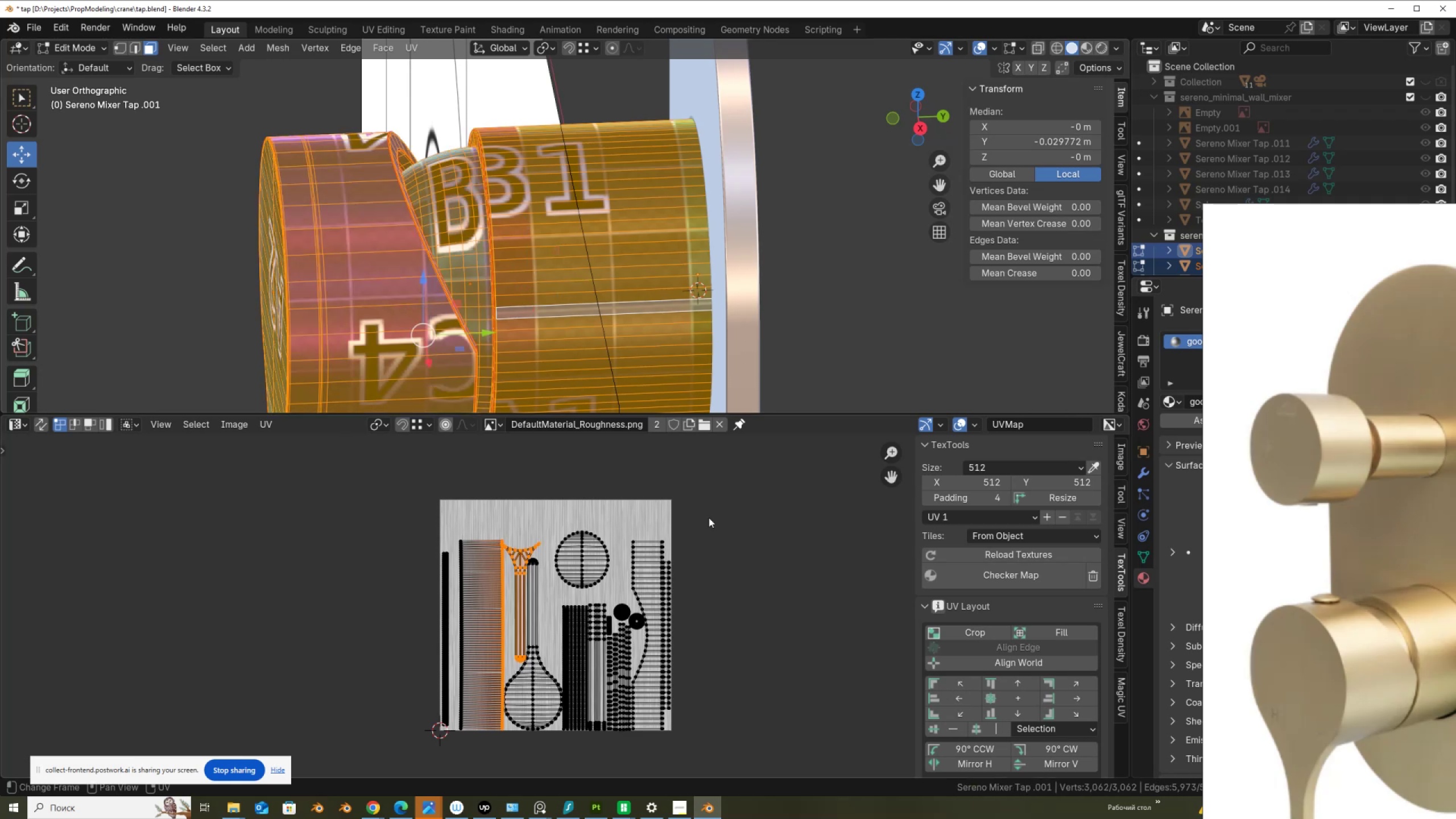 
scroll: coordinate [519, 583], scroll_direction: up, amount: 7.0
 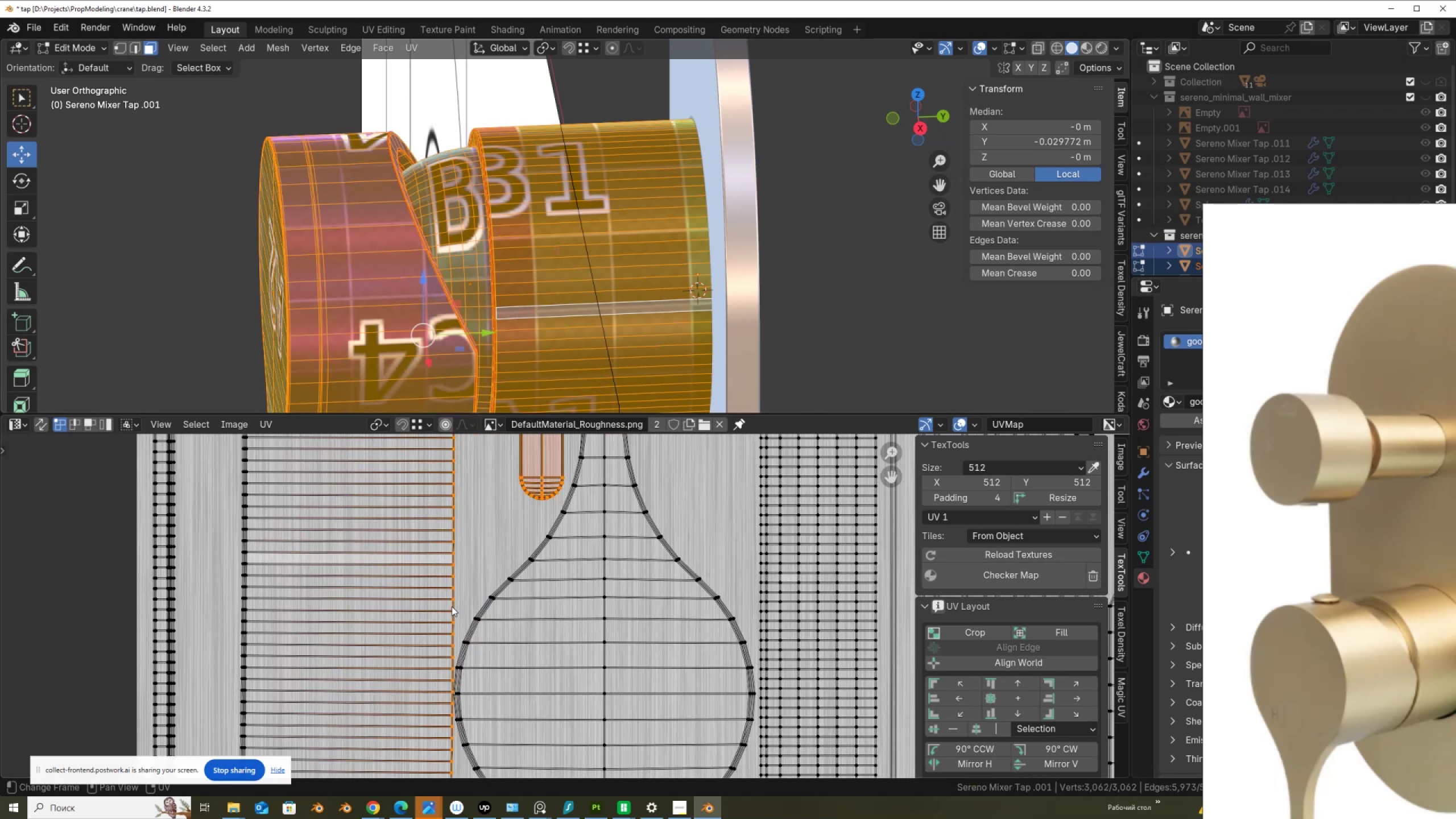 
scroll: coordinate [452, 606], scroll_direction: down, amount: 6.0
 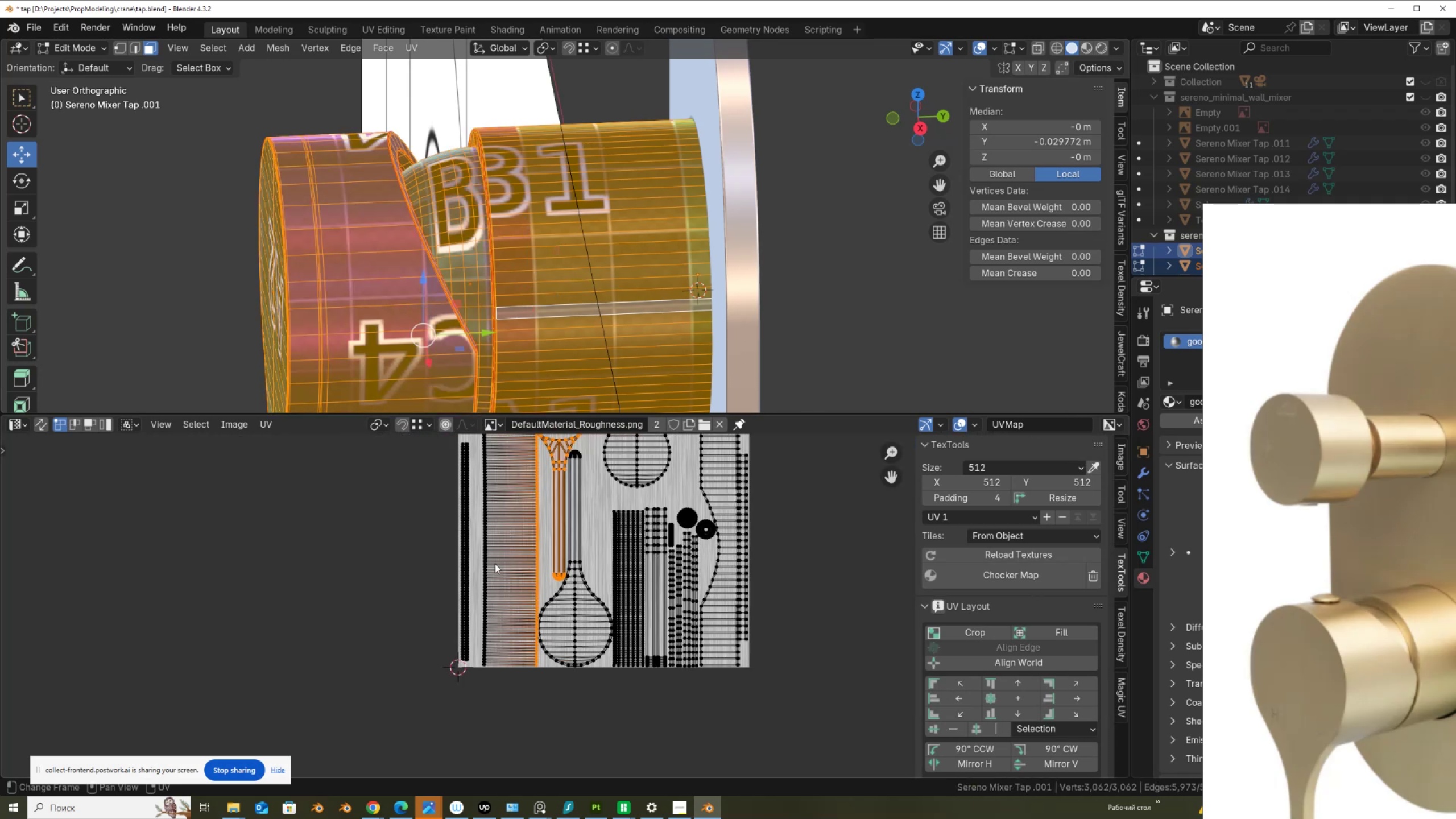 
hold_key(key=ShiftLeft, duration=0.52)
 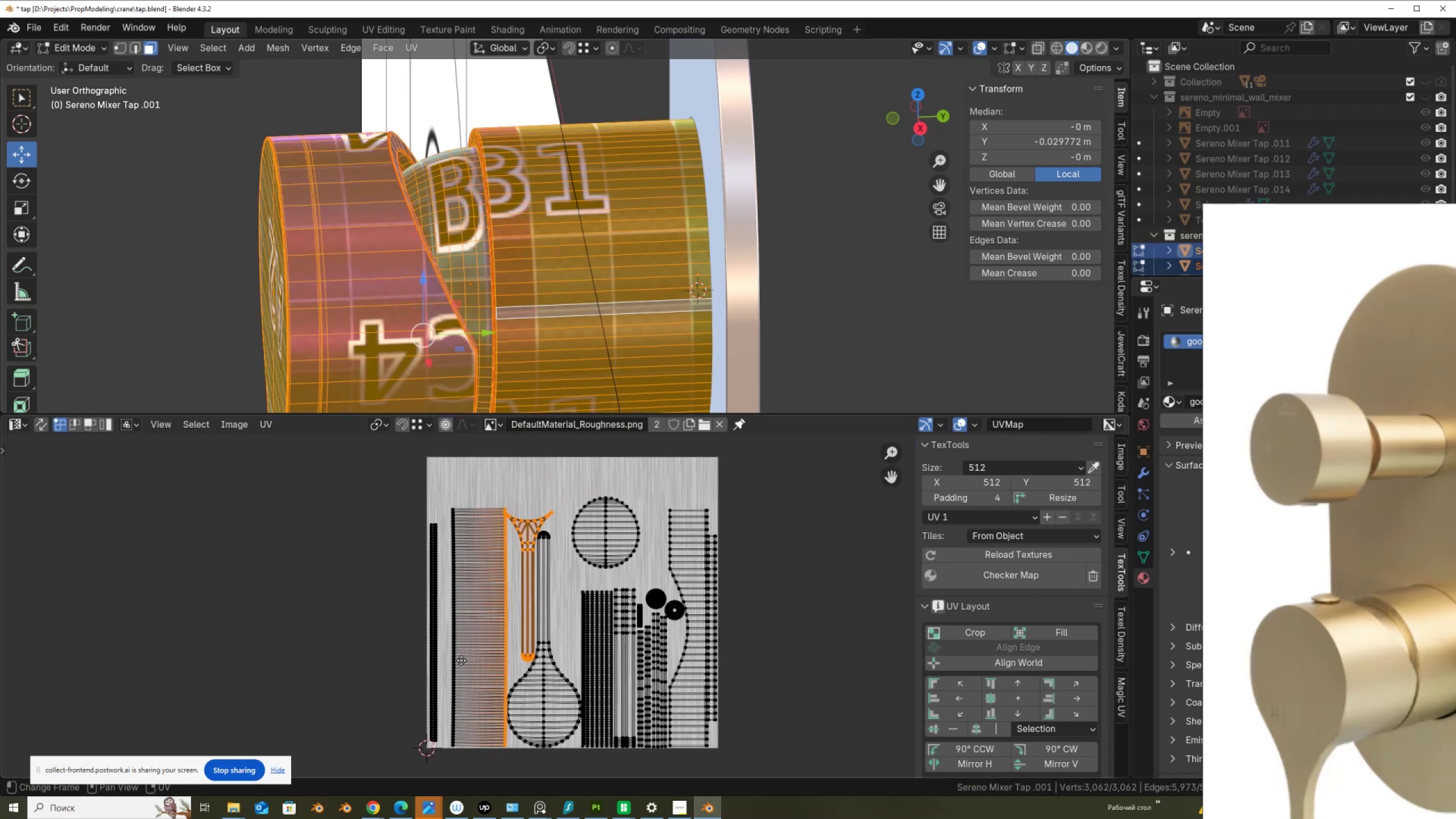 
scroll: coordinate [461, 660], scroll_direction: up, amount: 1.0
 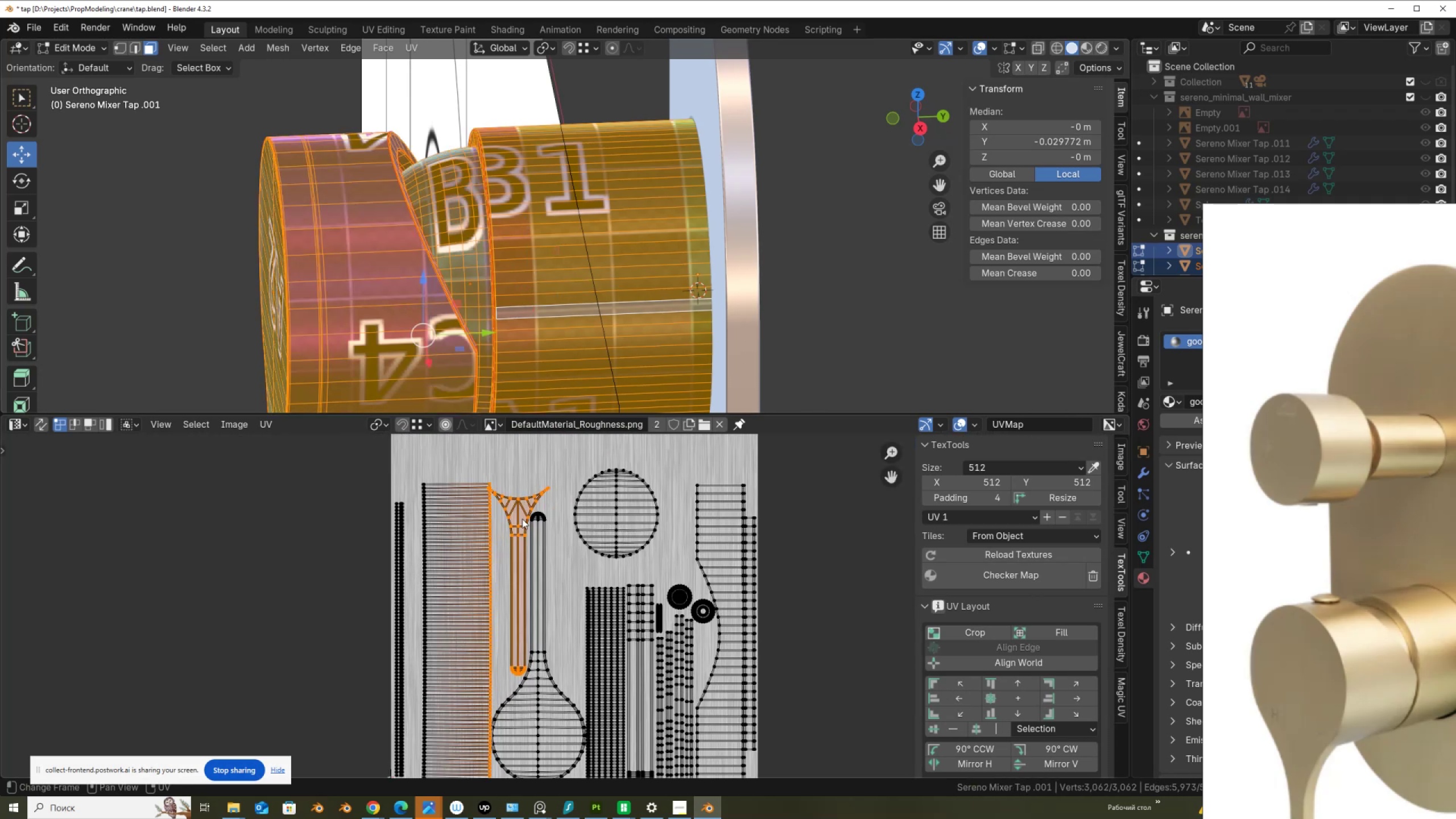 
key(L)
 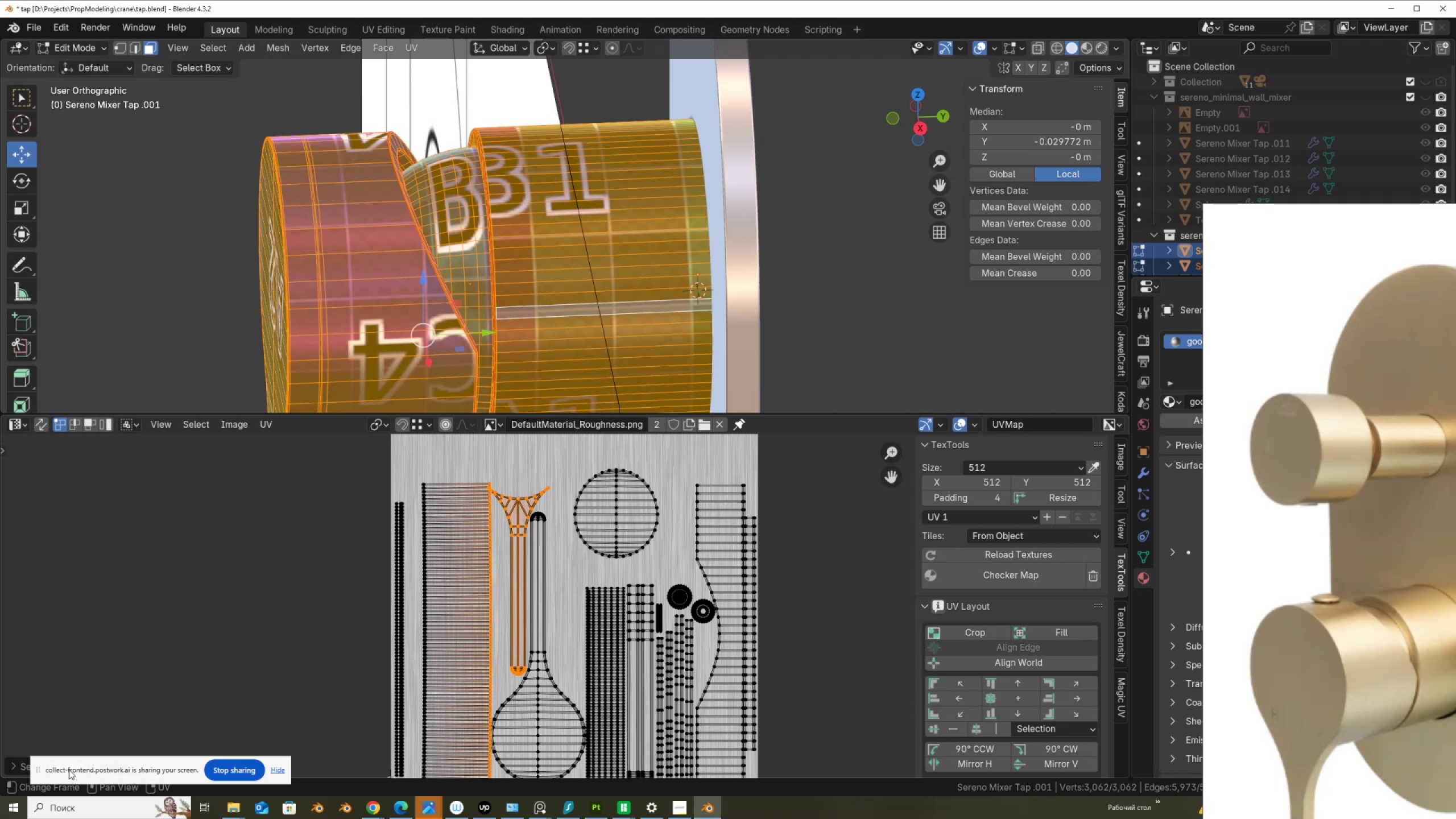 
left_click_drag(start_coordinate=[74, 764], to_coordinate=[253, 777])
 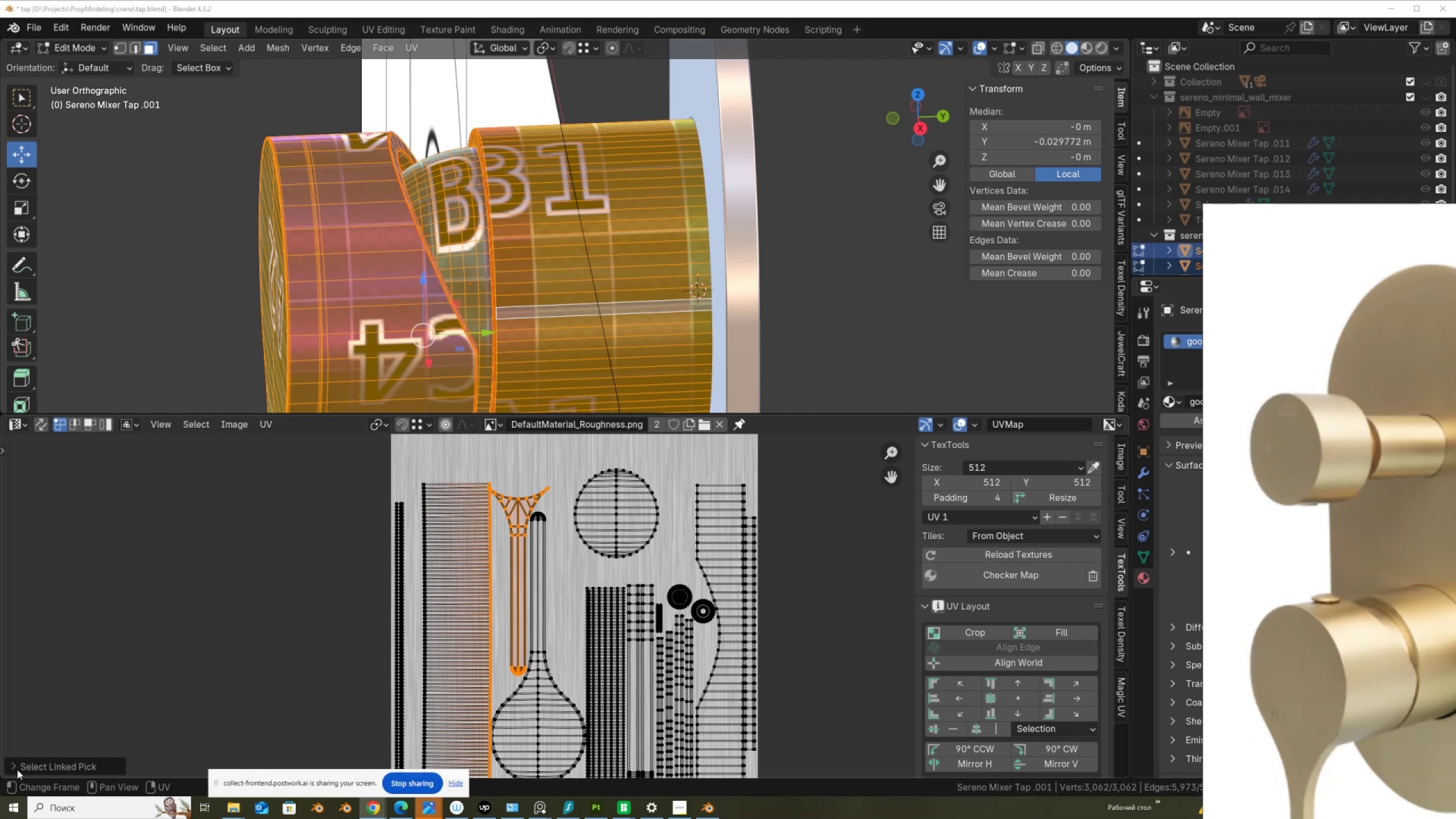 
left_click([17, 766])
 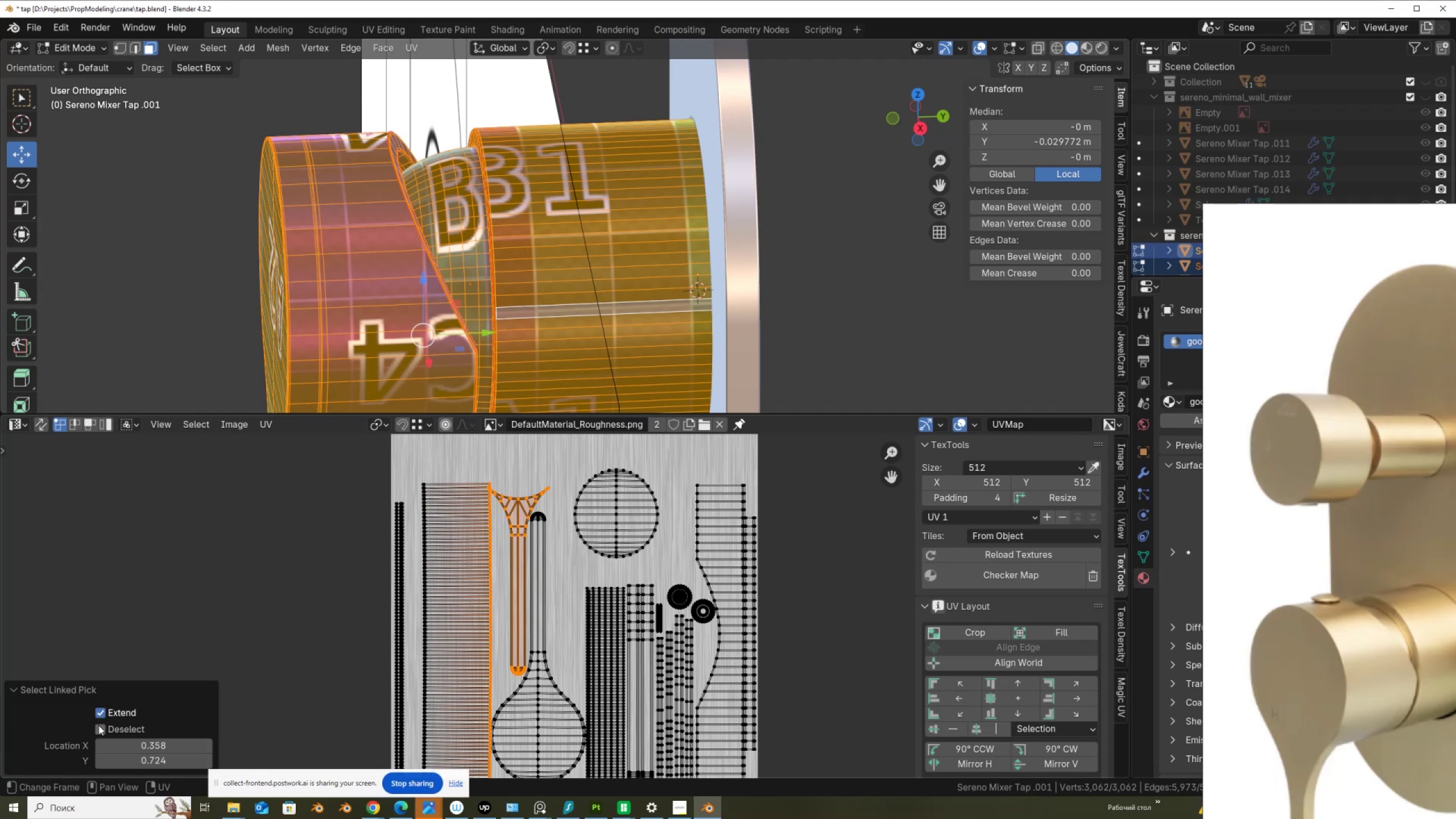 
left_click([100, 727])
 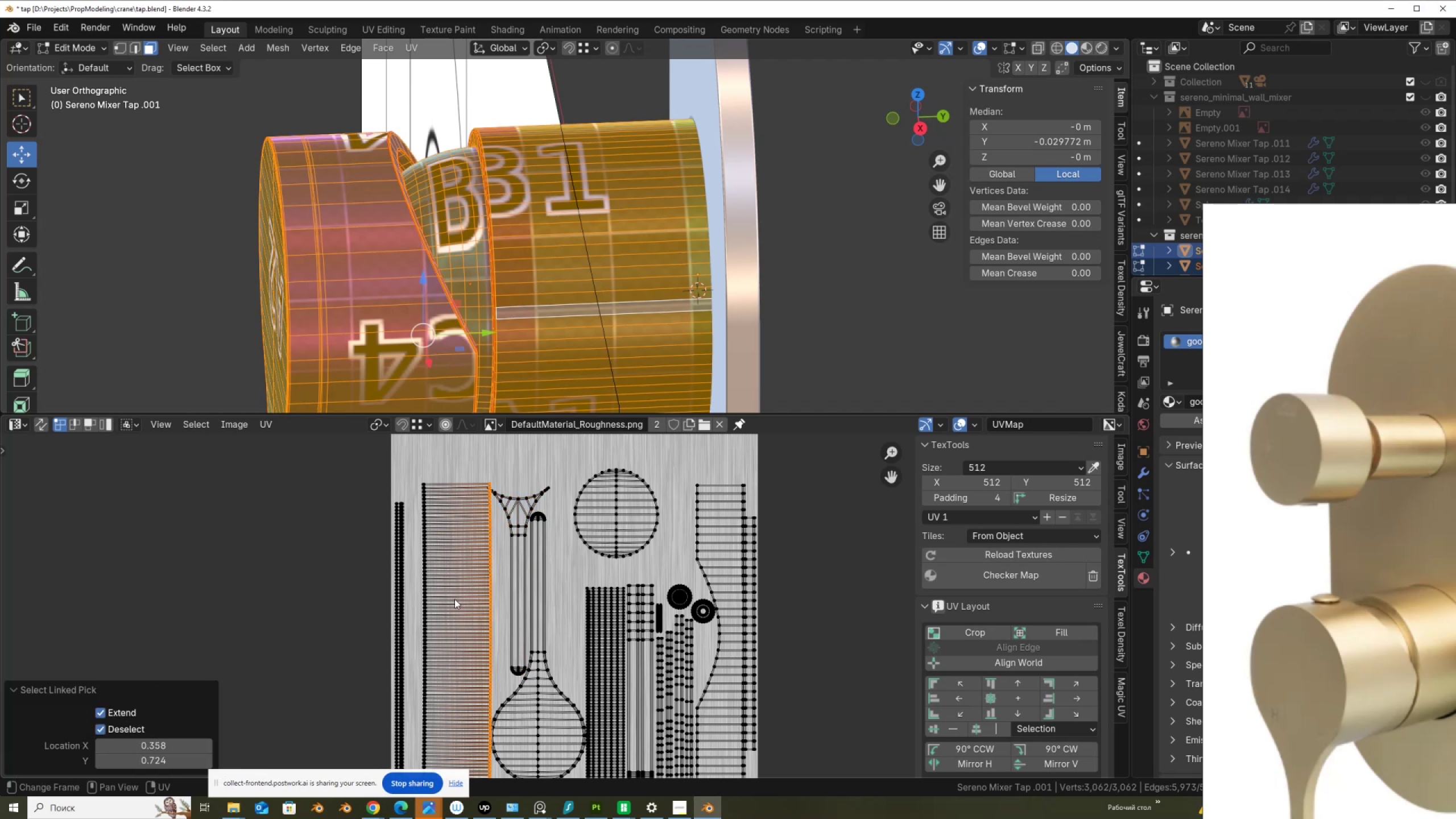 
scroll: coordinate [553, 661], scroll_direction: up, amount: 4.0
 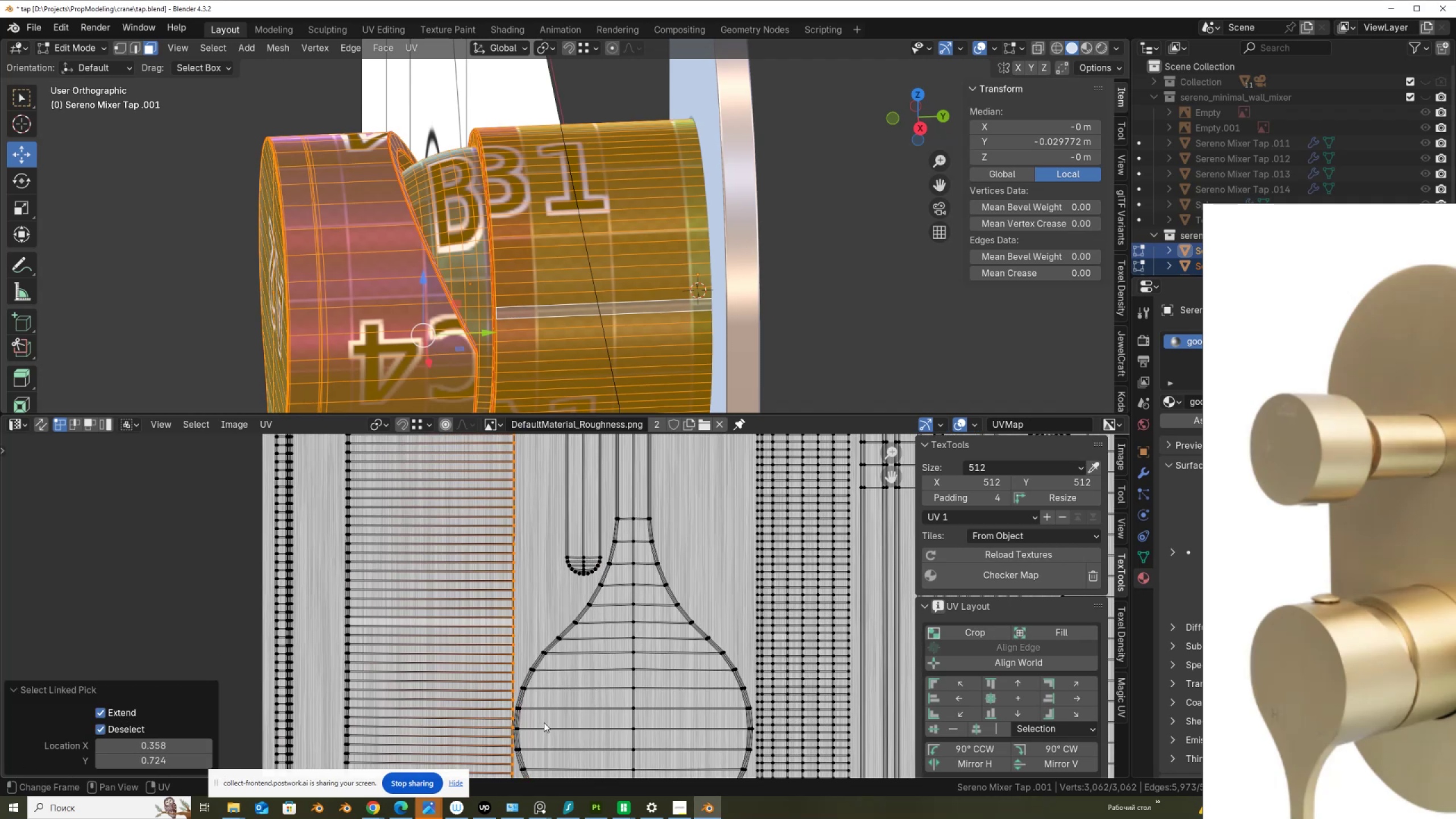 
type(gx)
 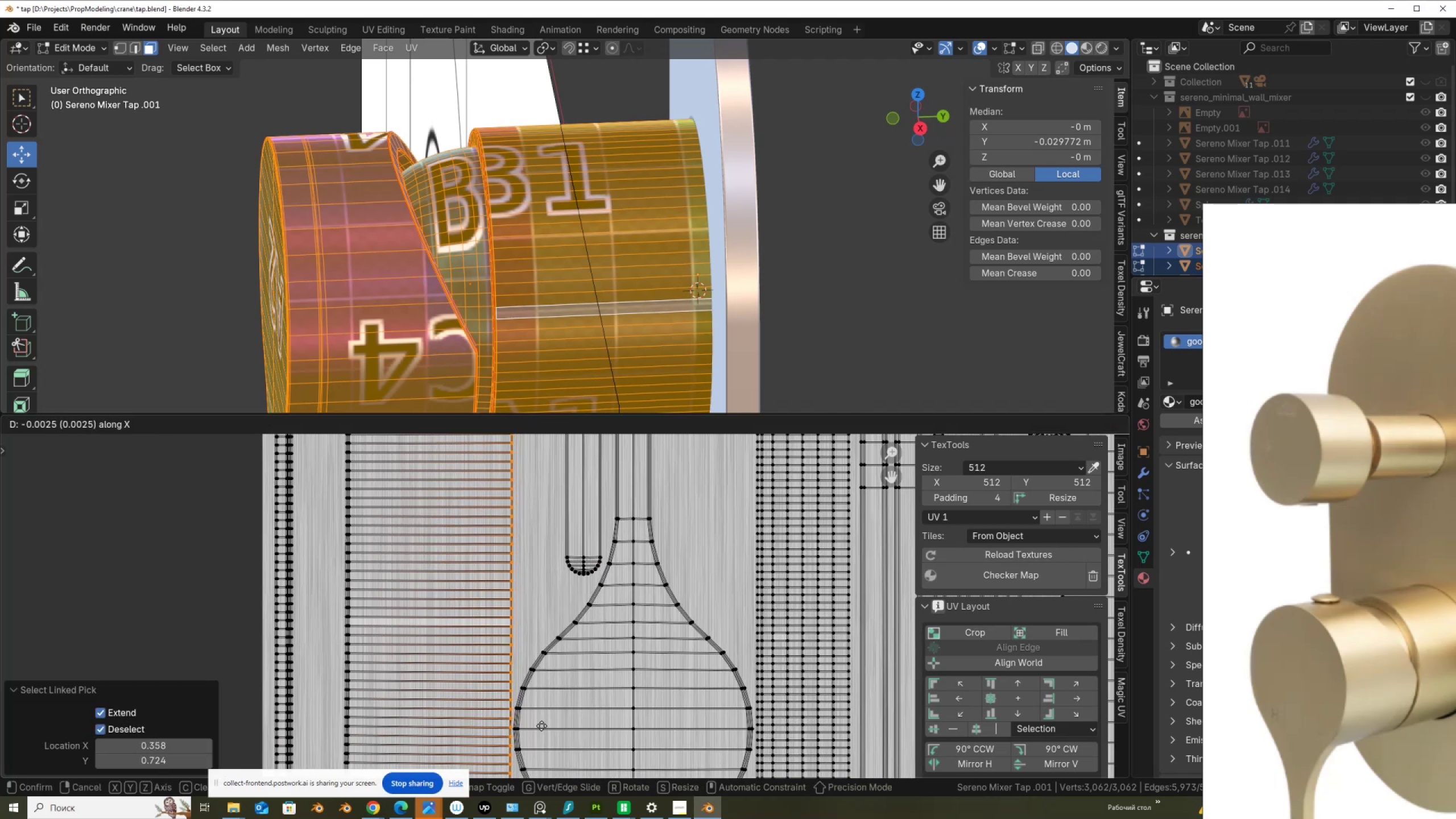 
left_click([541, 726])
 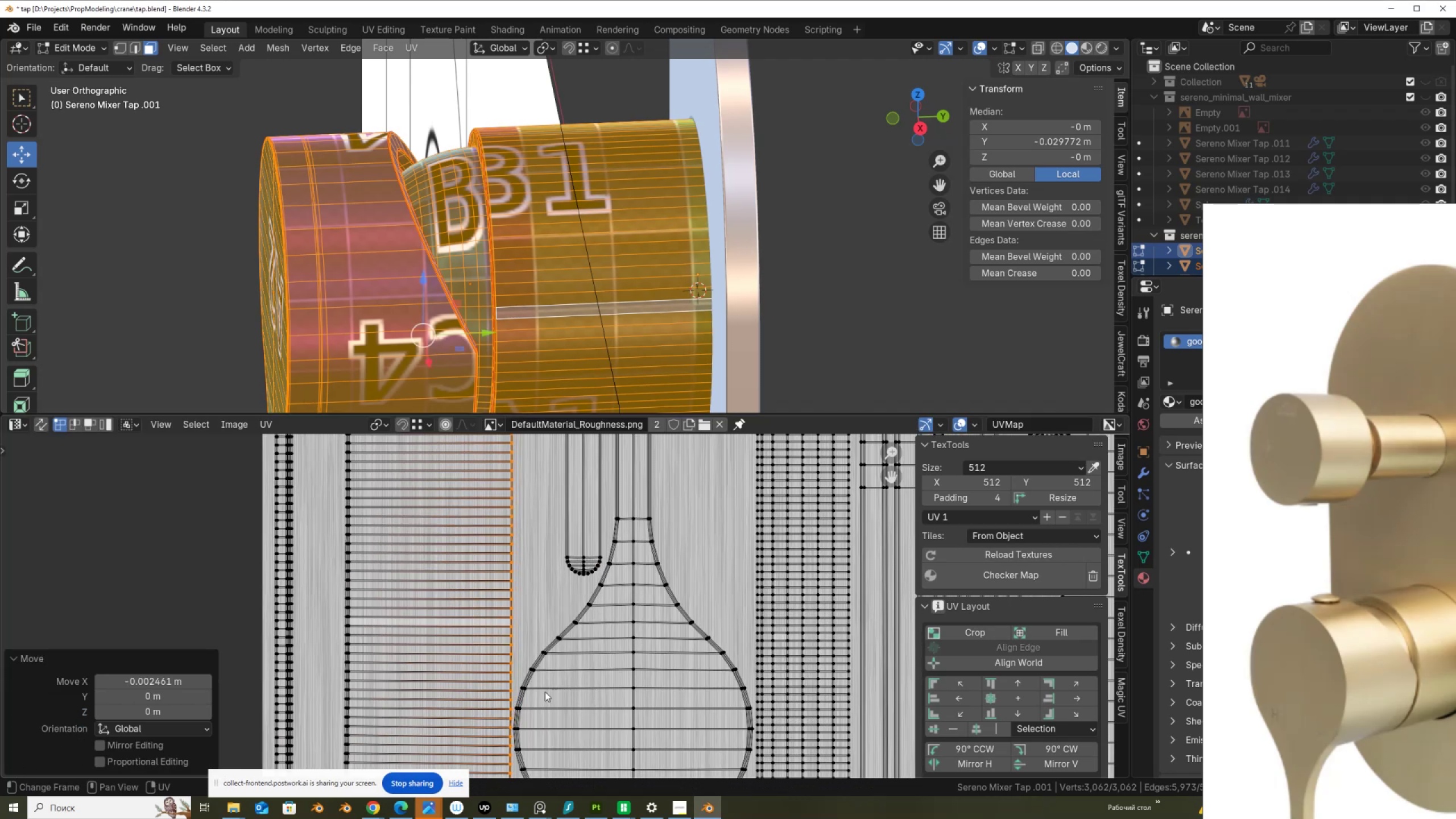 
scroll: coordinate [546, 680], scroll_direction: down, amount: 4.0
 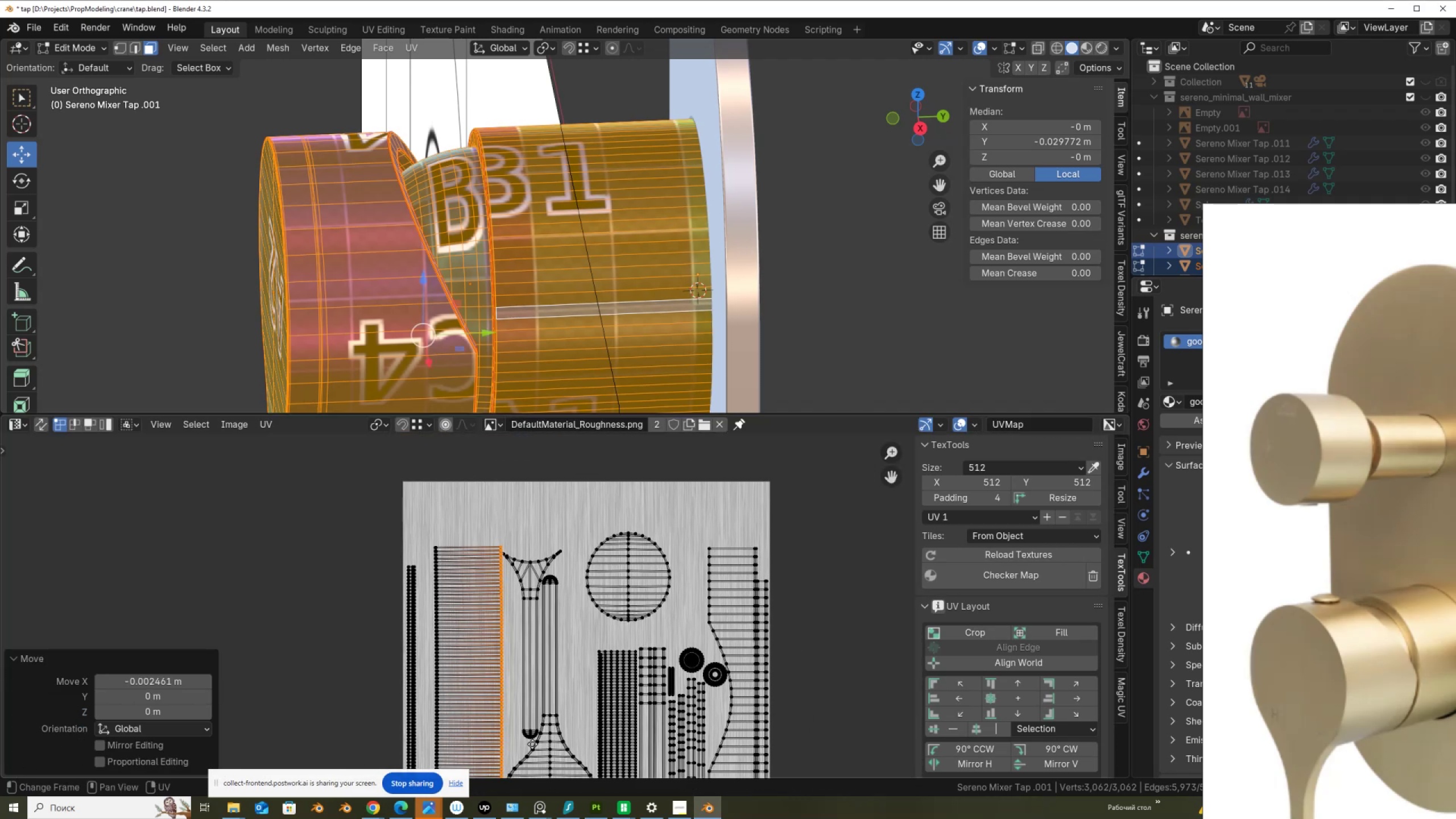 
scroll: coordinate [475, 686], scroll_direction: up, amount: 4.0
 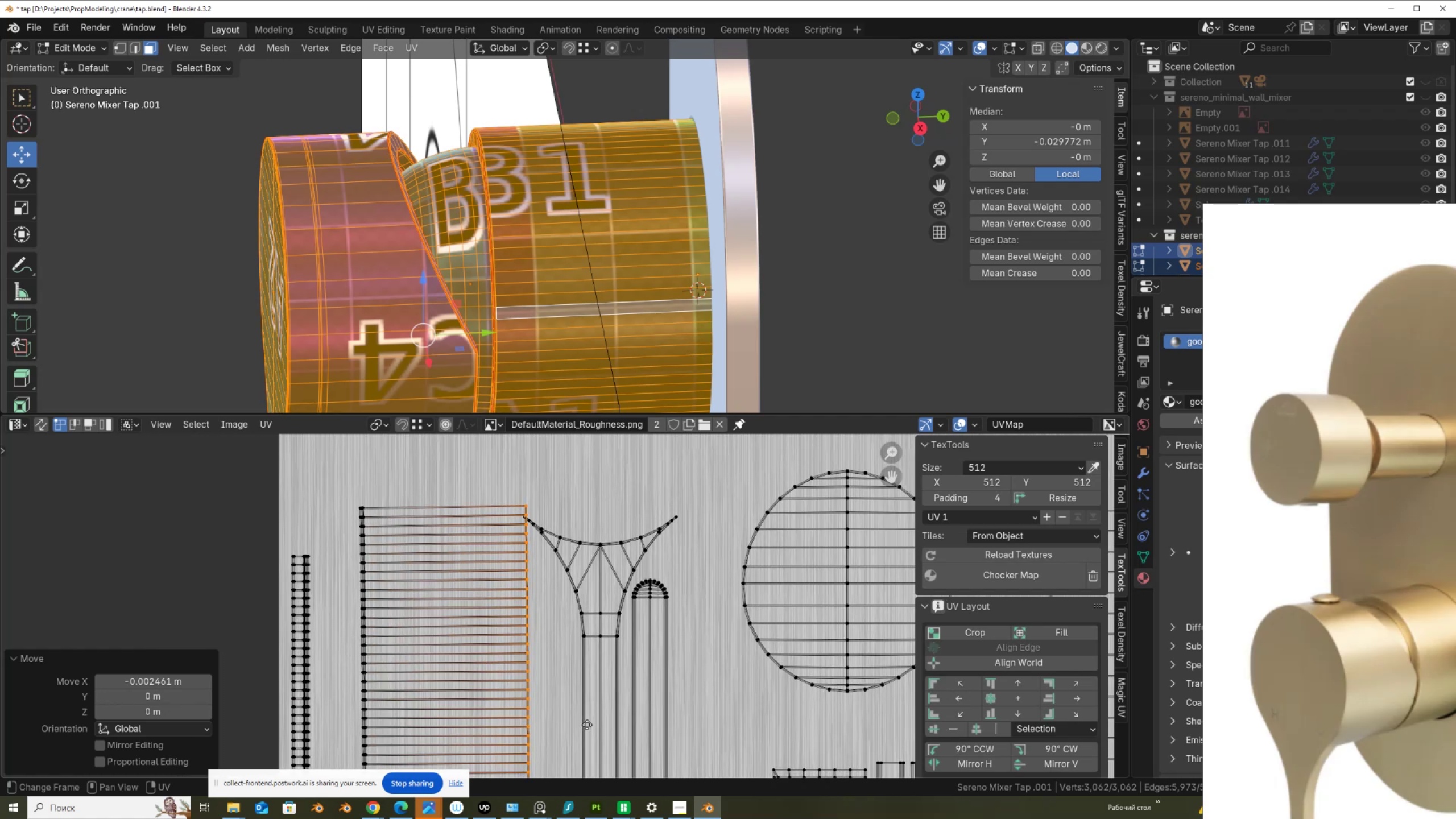 
scroll: coordinate [594, 697], scroll_direction: down, amount: 2.0
 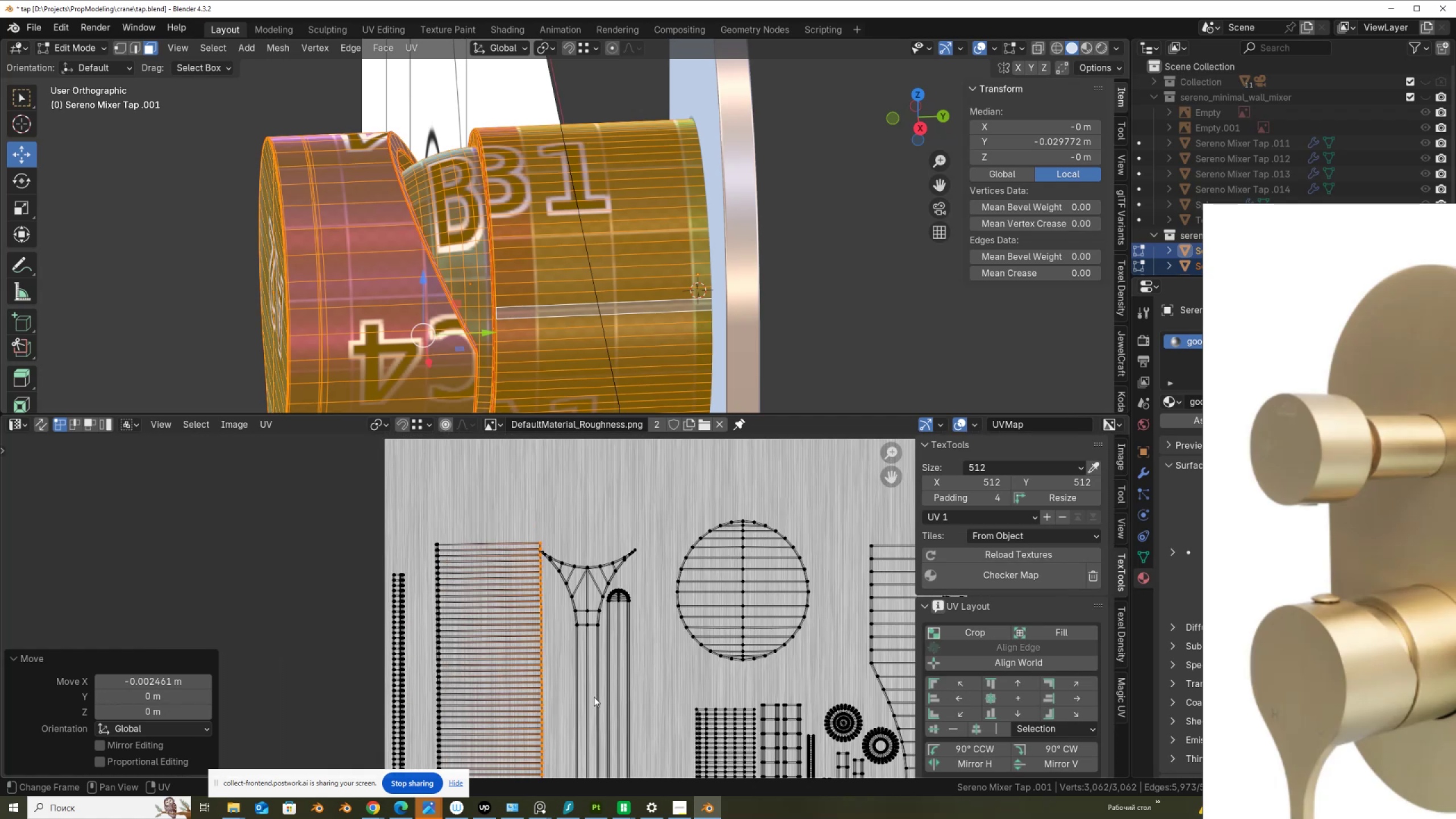 
key(Control+ControlLeft)
 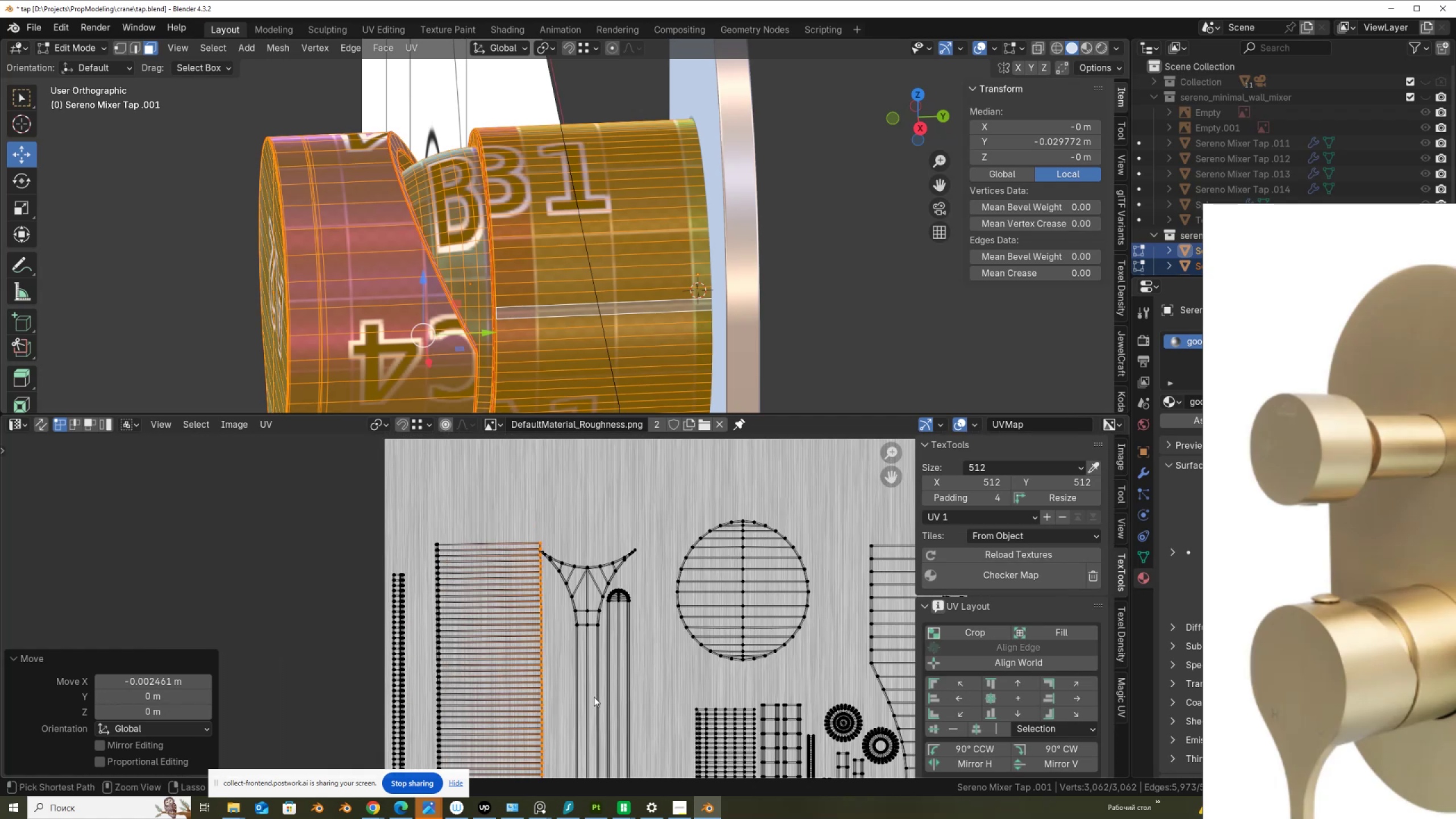 
key(Z)
 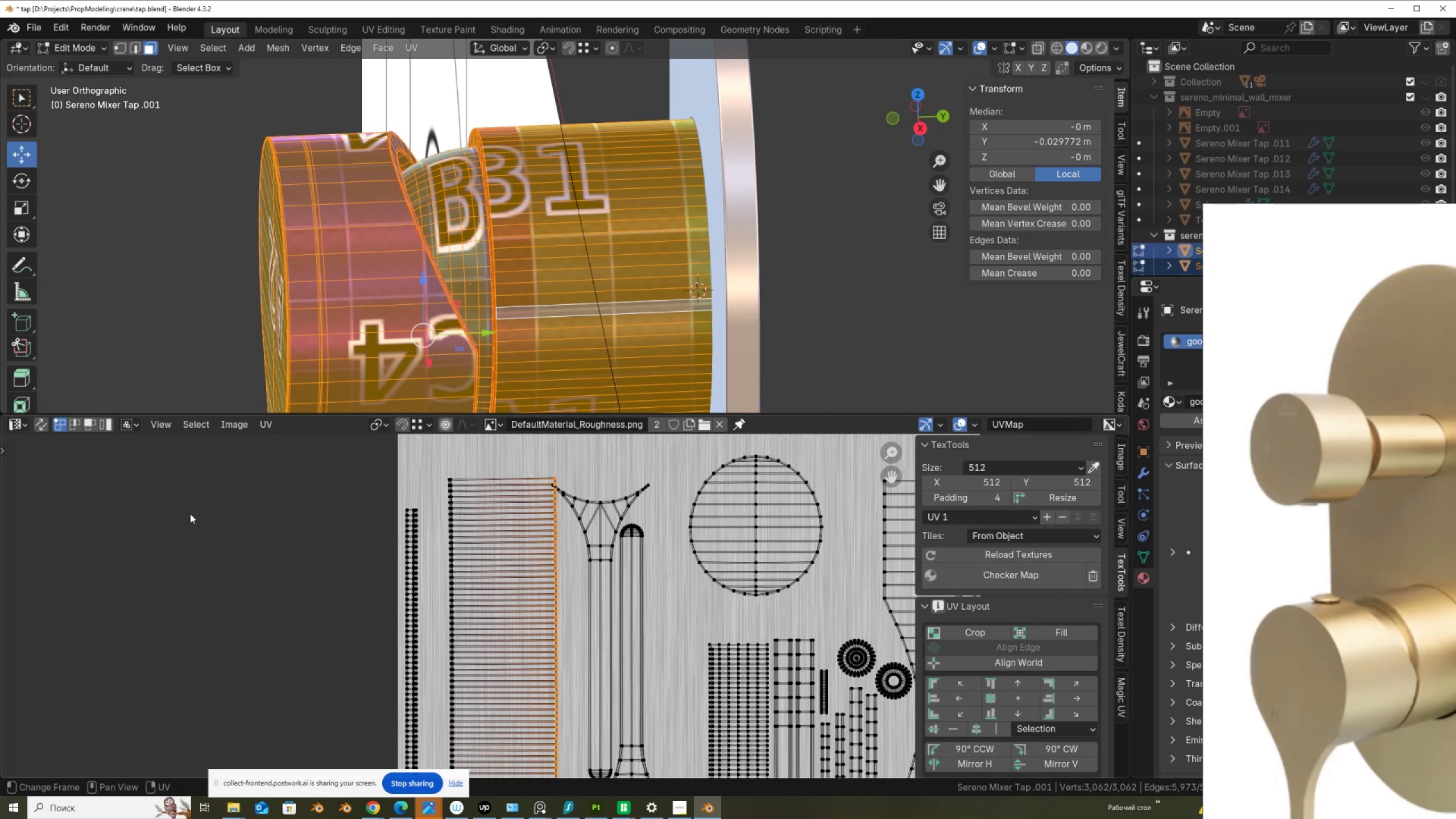 
left_click([111, 430])
 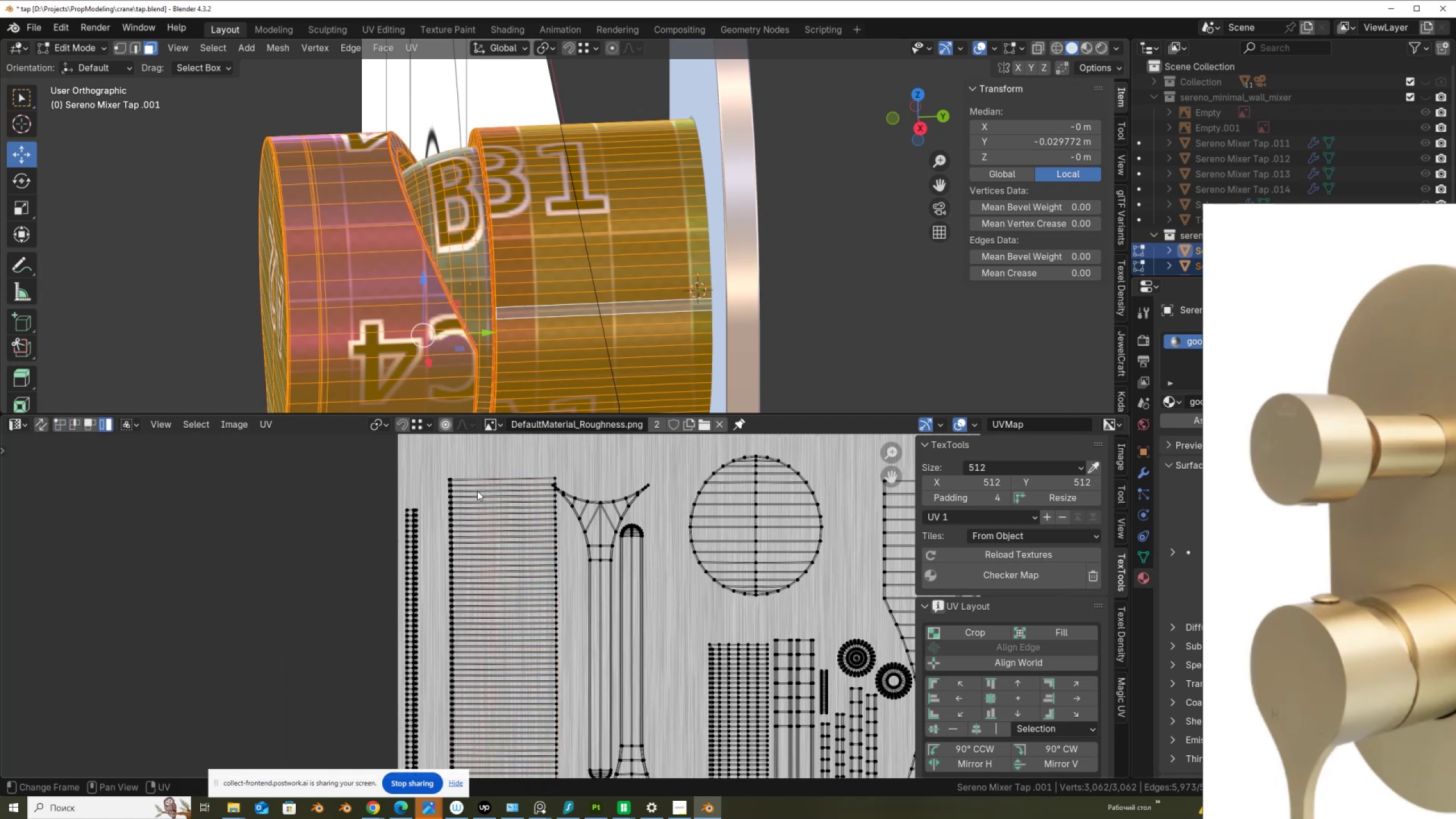 
left_click([474, 491])
 